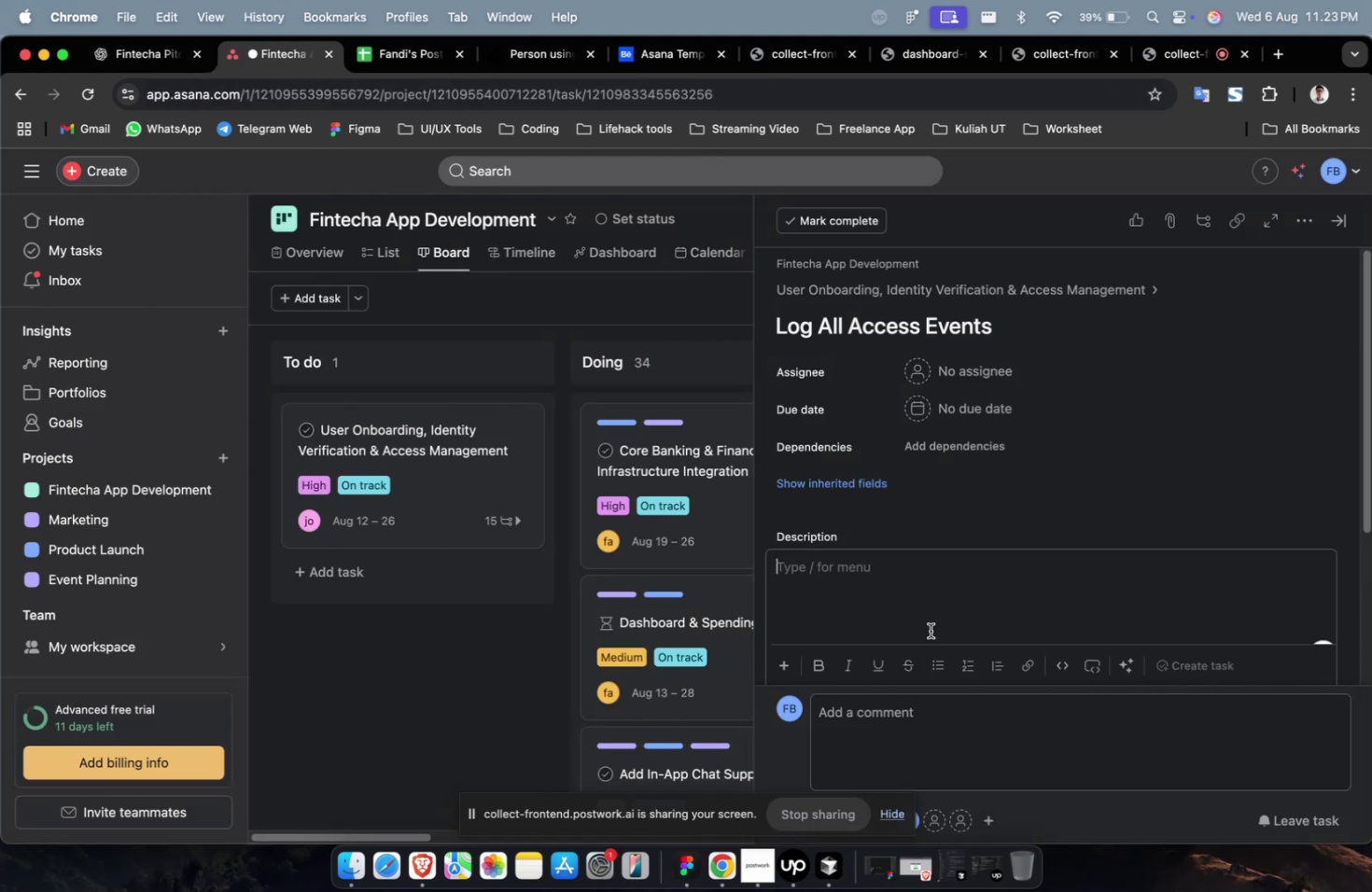 
key(Meta+V)
 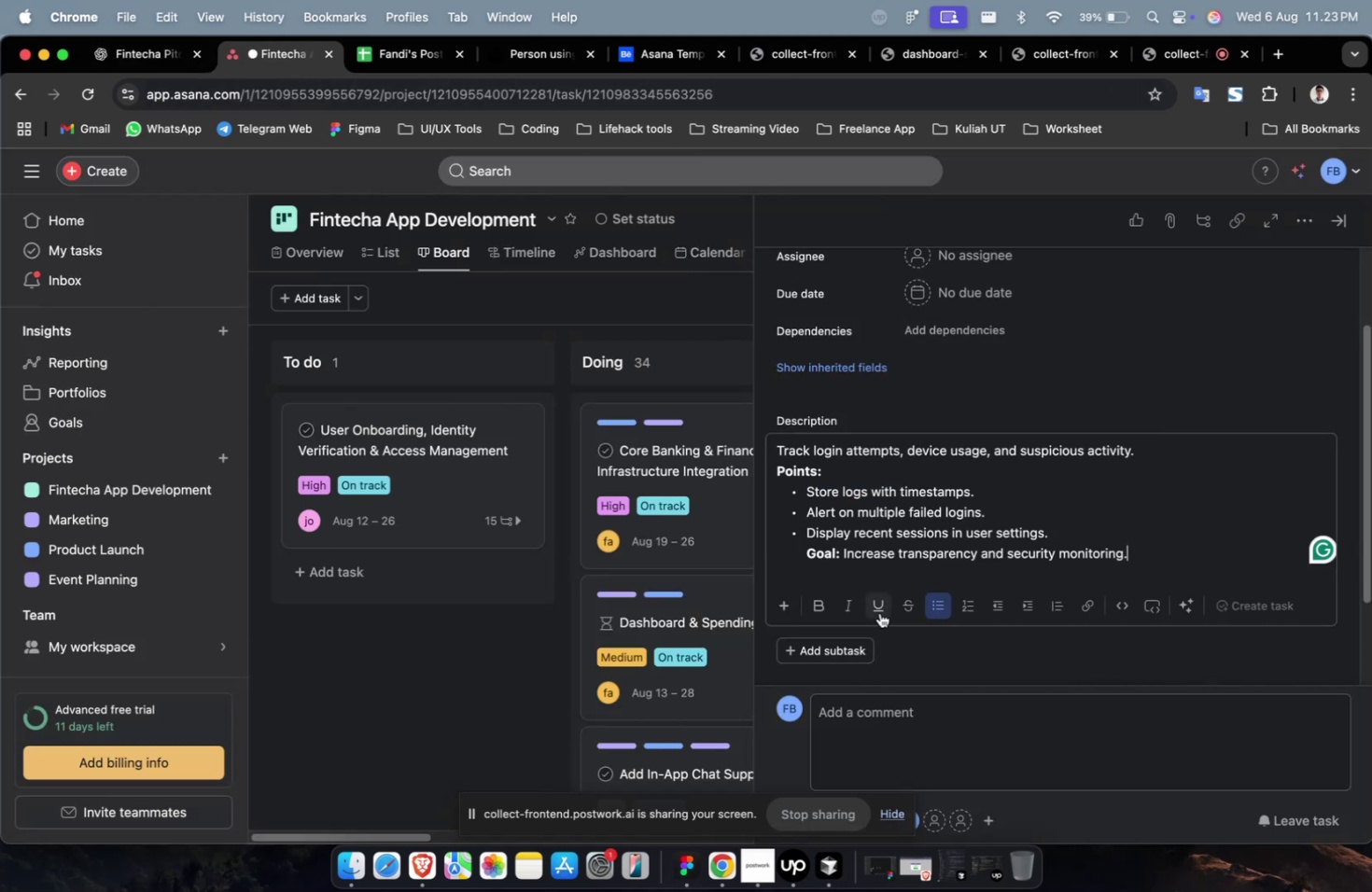 
scroll: coordinate [879, 612], scroll_direction: up, amount: 7.0
 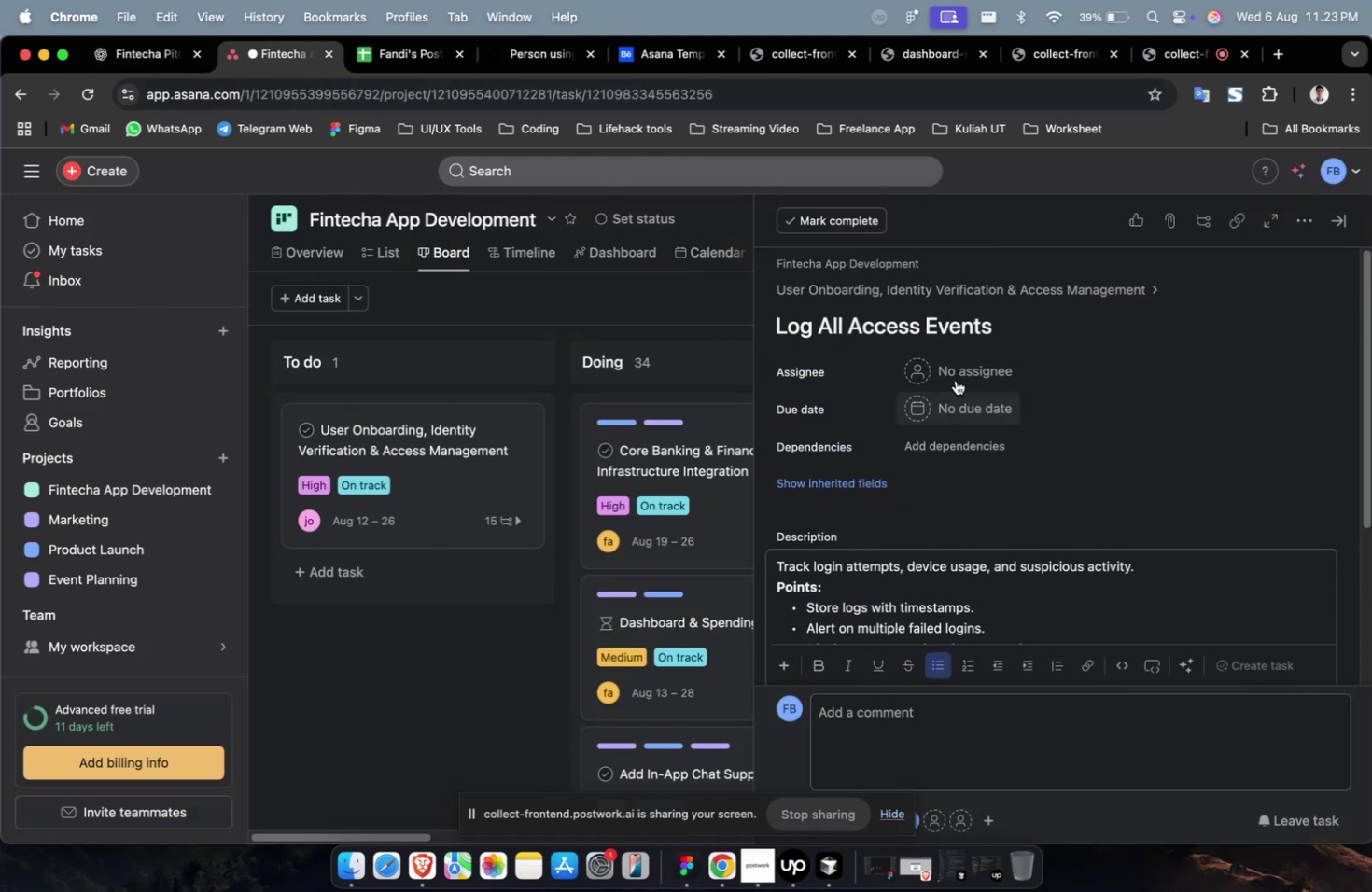 
left_click([959, 361])
 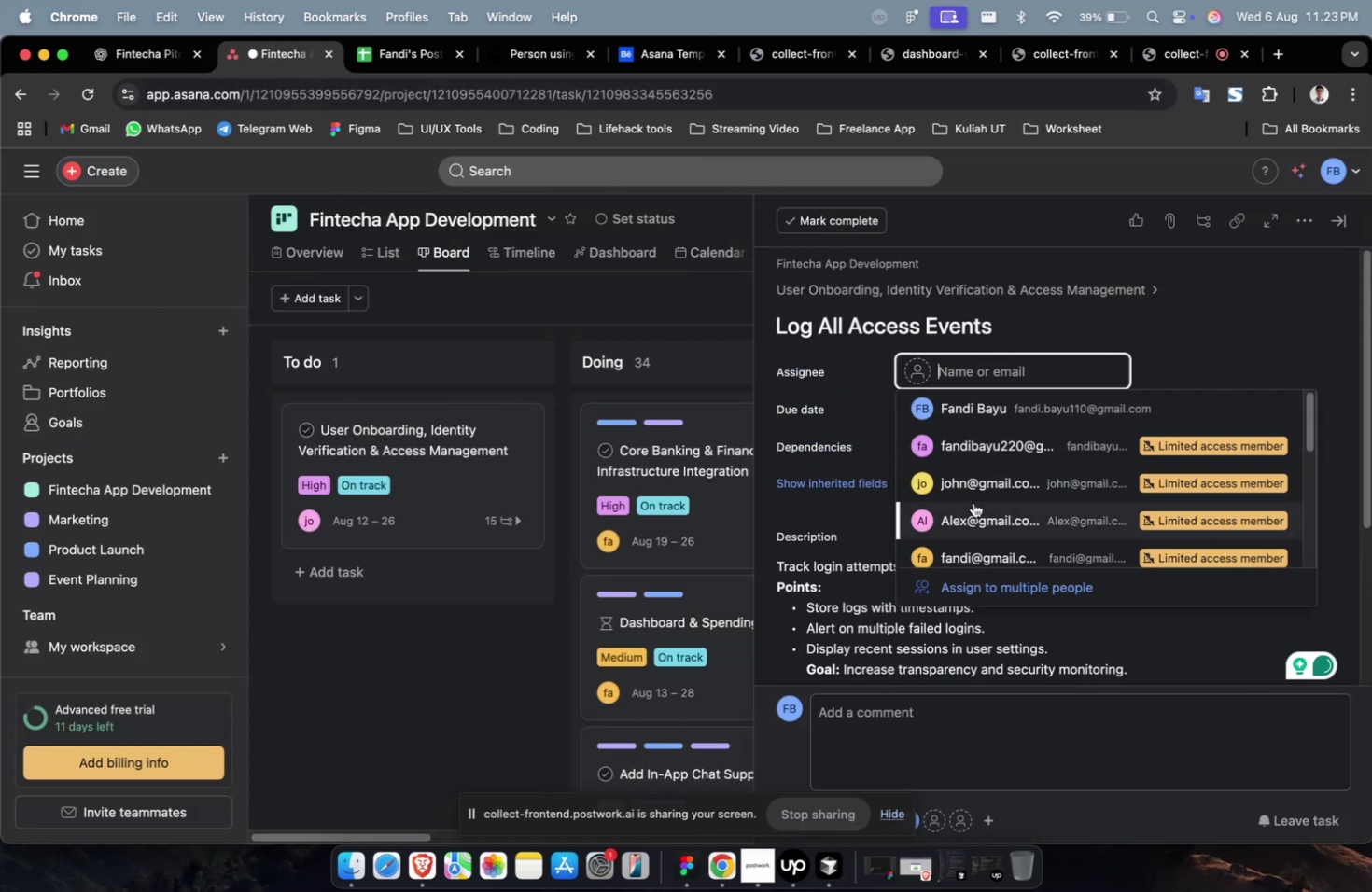 
left_click([973, 489])
 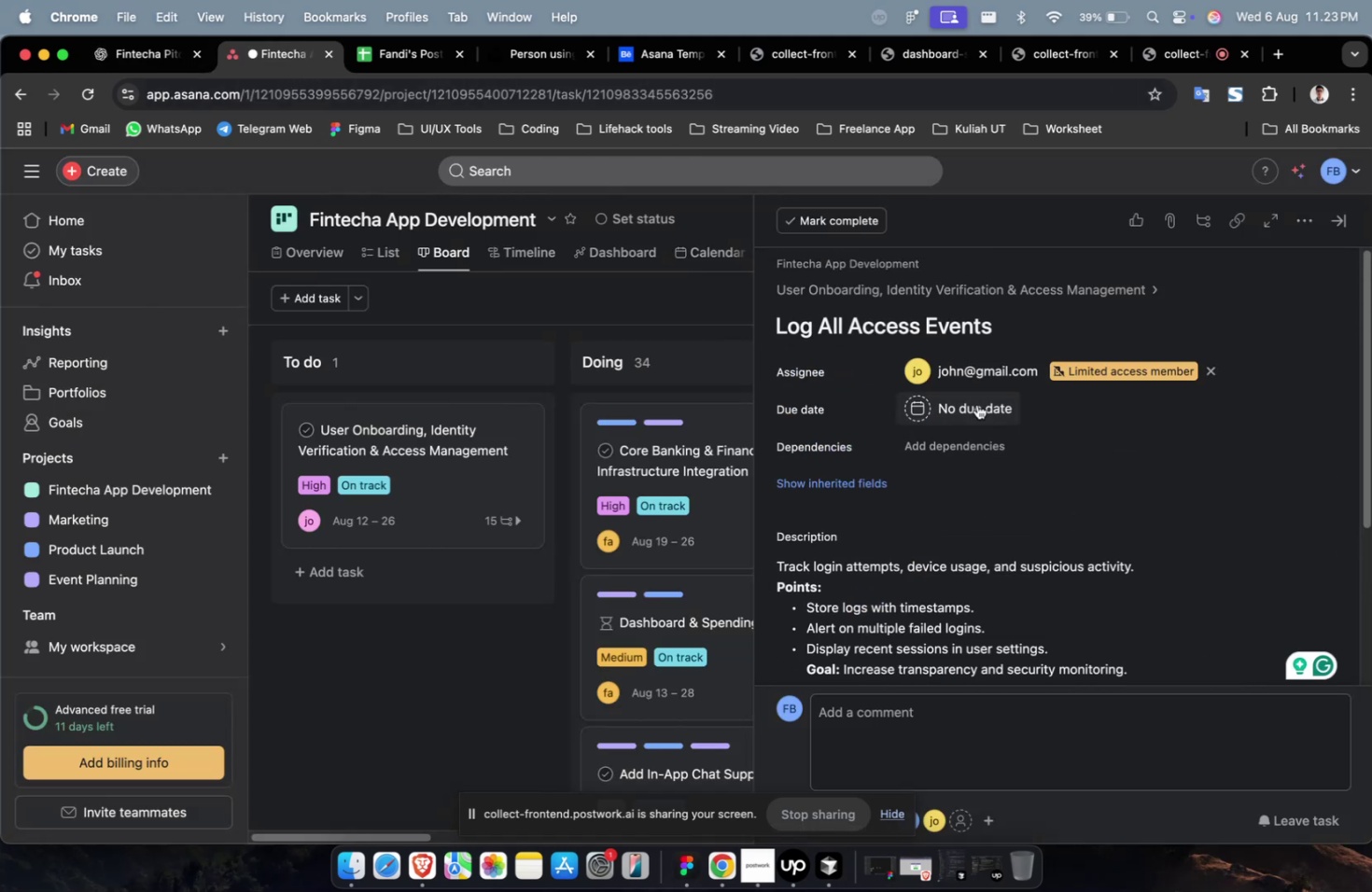 
double_click([976, 398])
 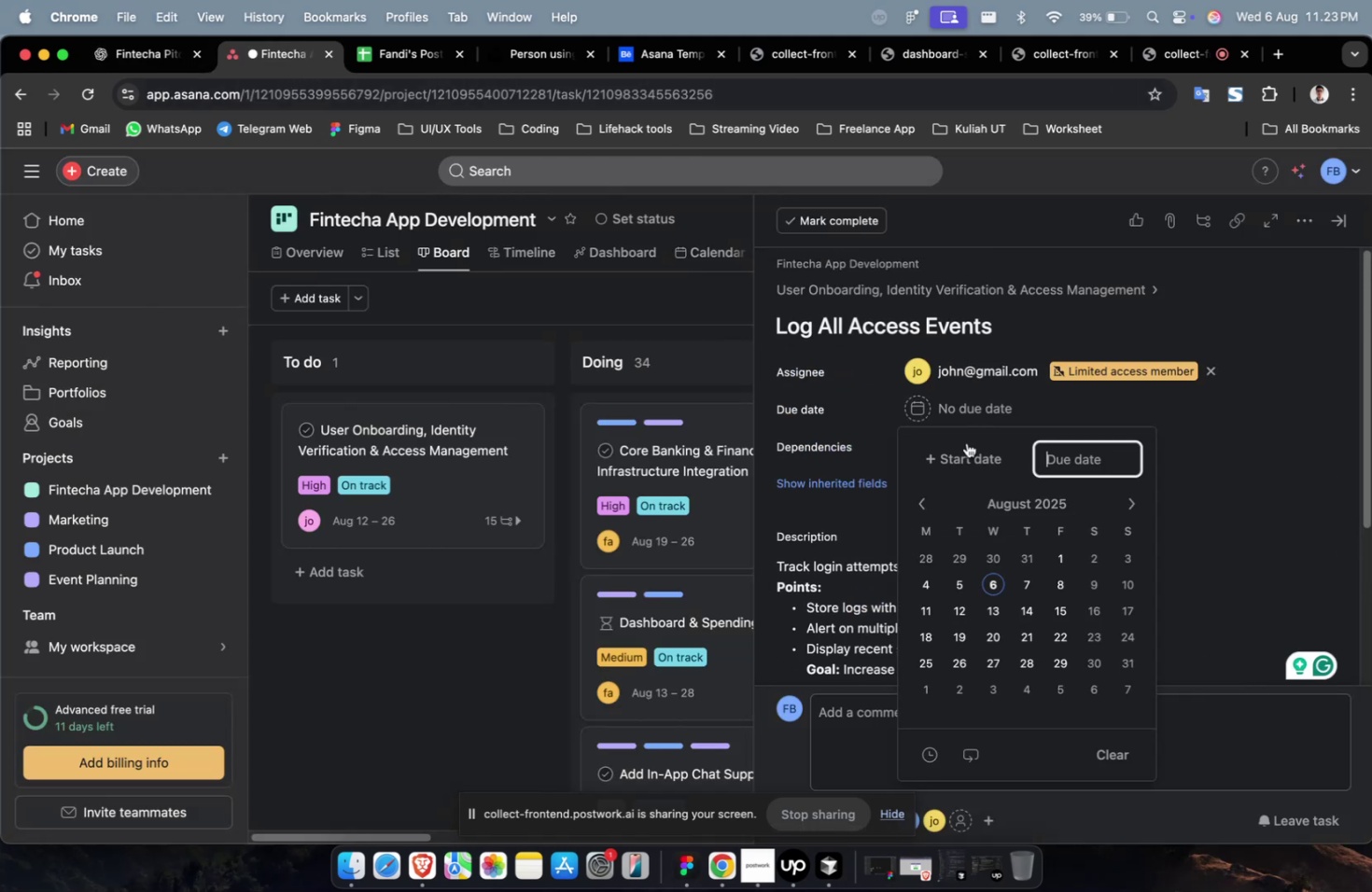 
triple_click([965, 447])
 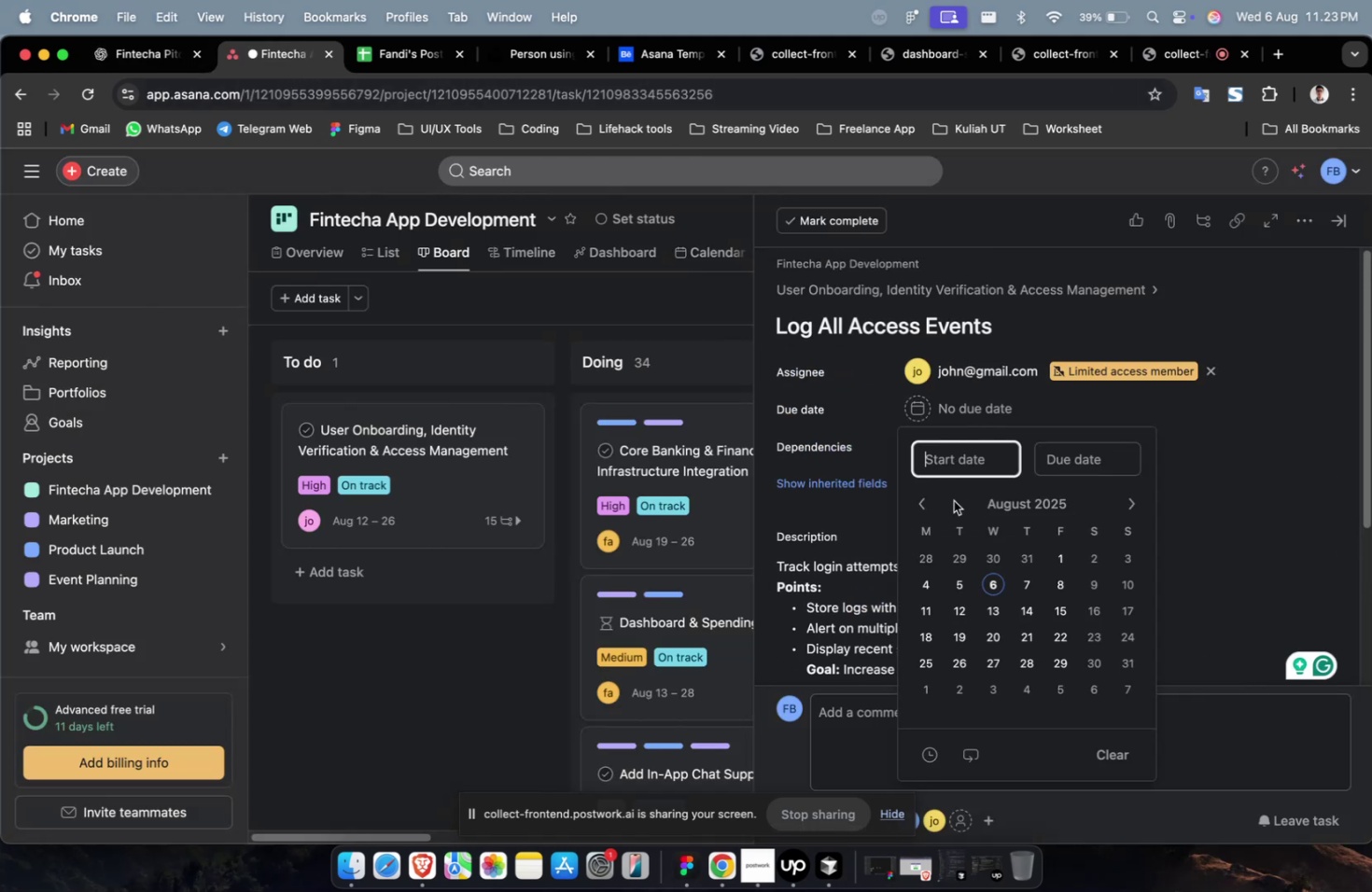 
scroll: coordinate [951, 510], scroll_direction: down, amount: 9.0
 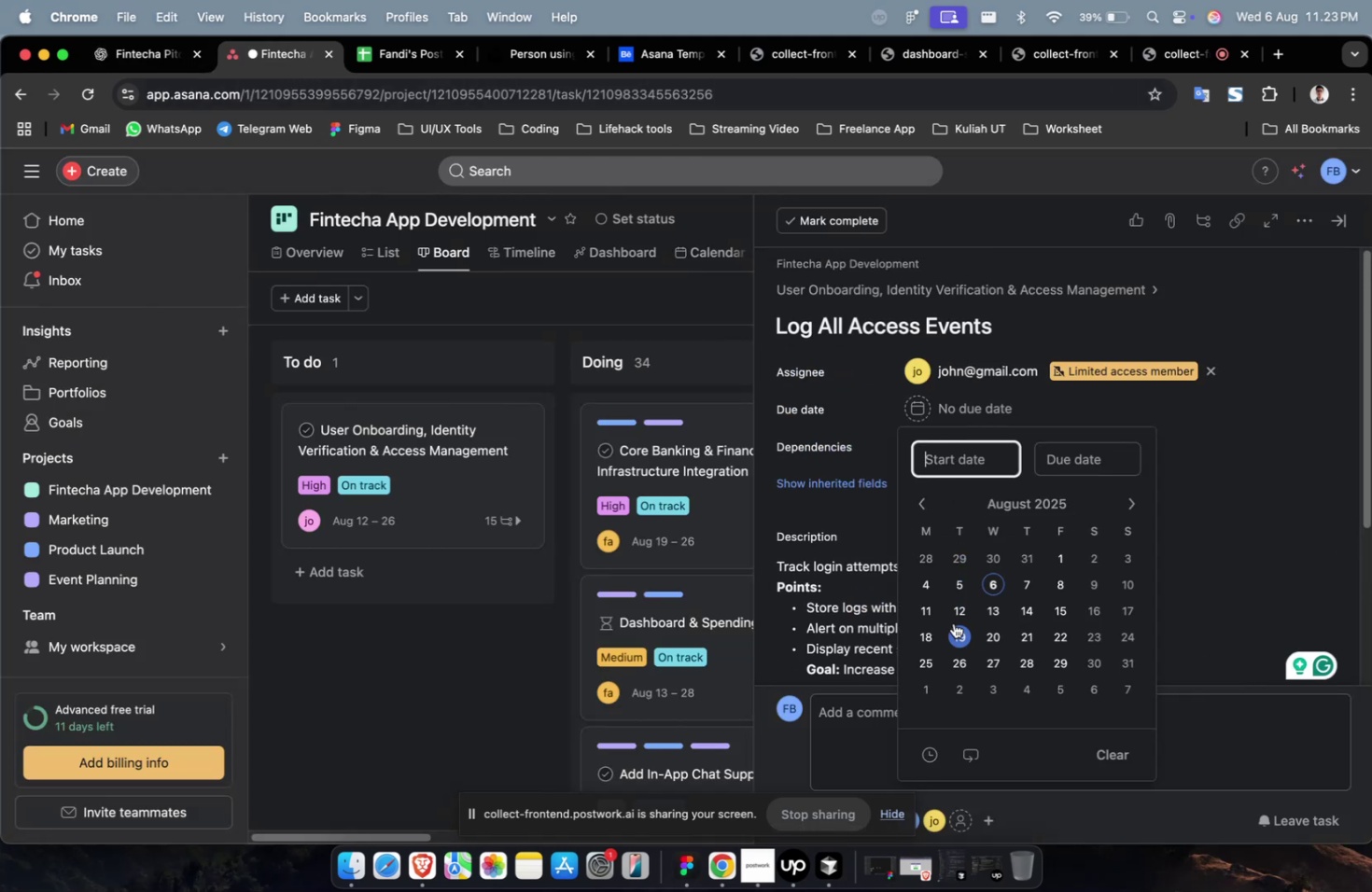 
left_click([962, 609])
 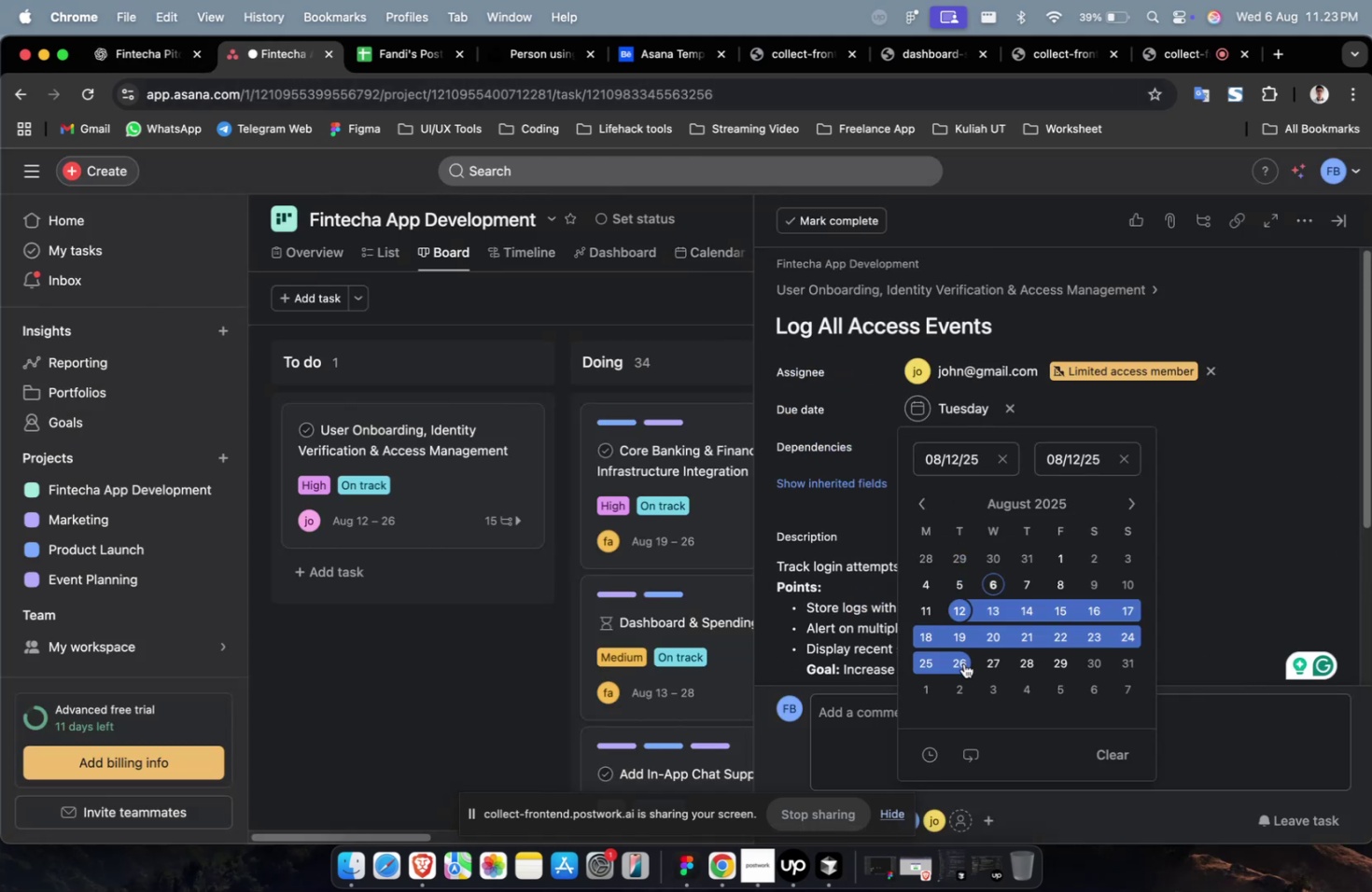 
double_click([963, 662])
 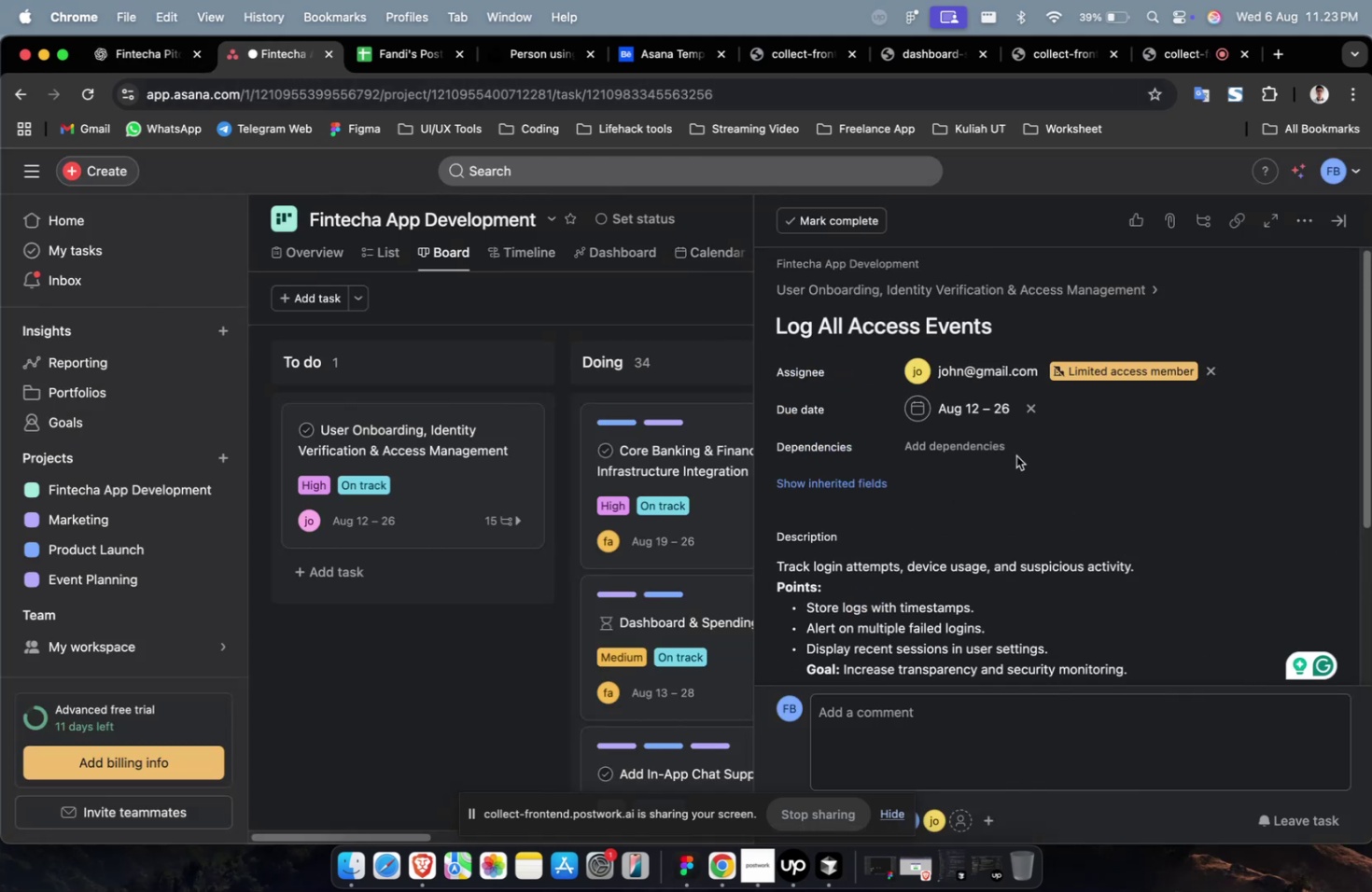 
triple_click([997, 450])
 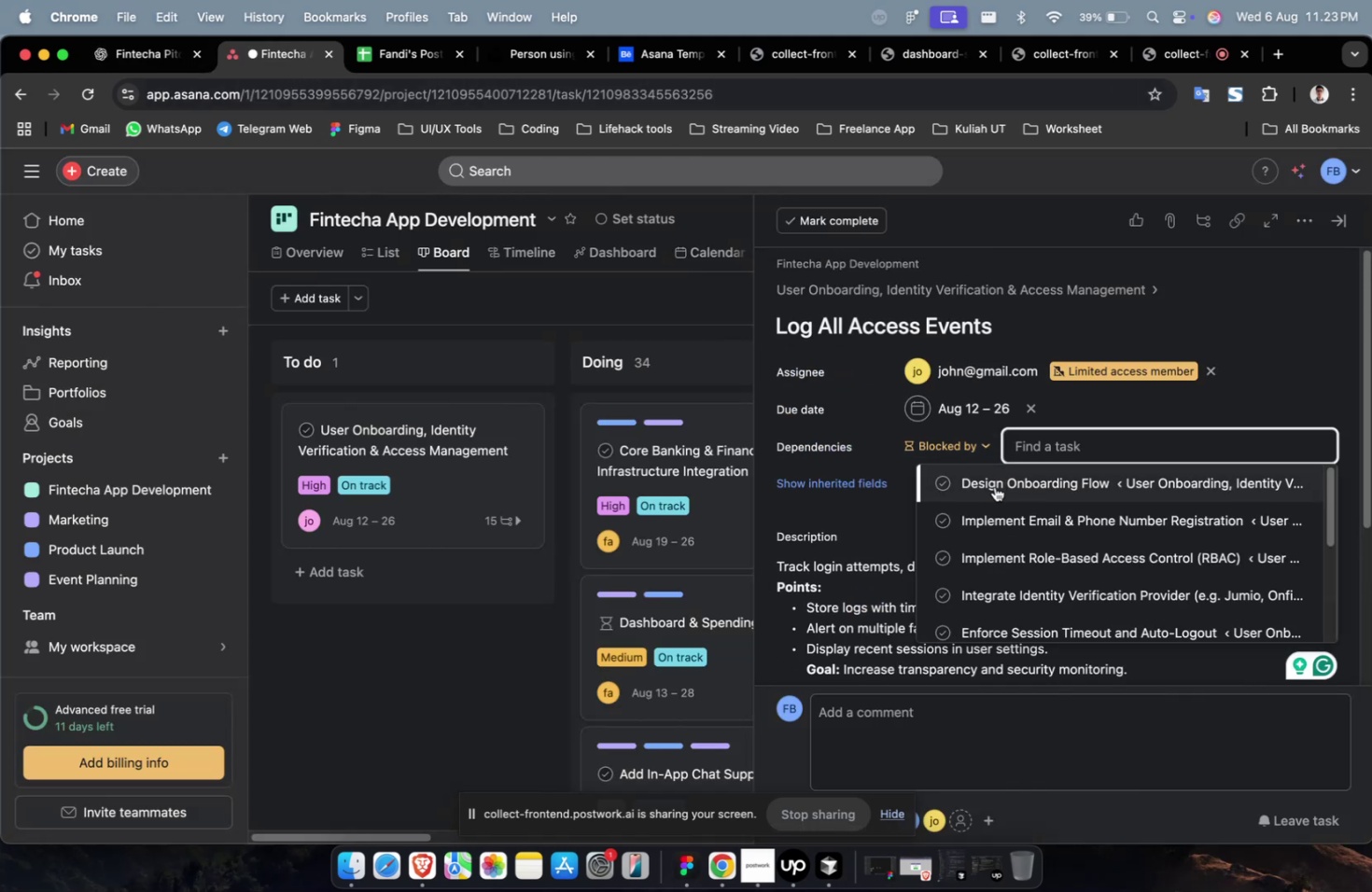 
triple_click([994, 486])
 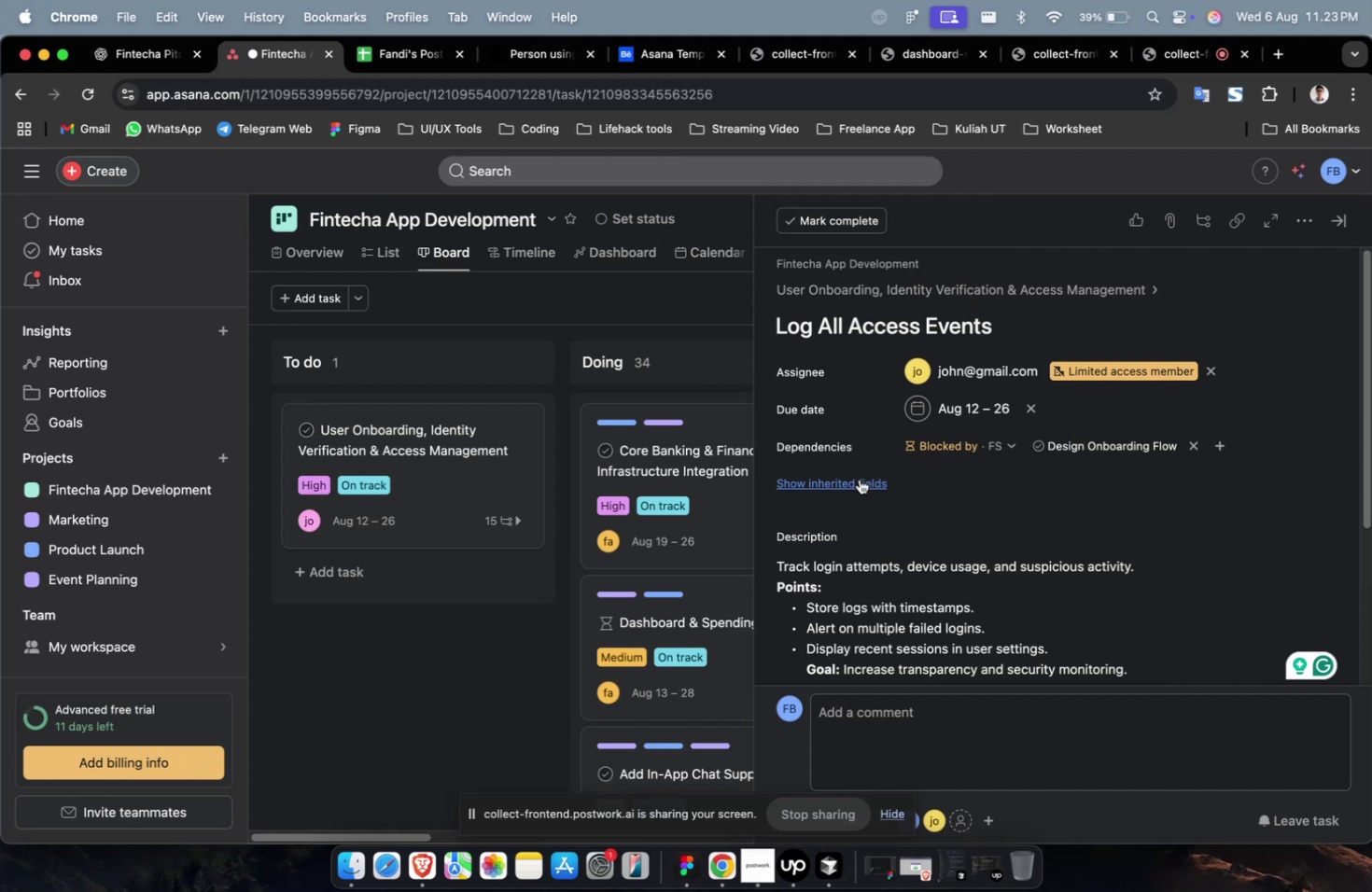 
triple_click([858, 479])
 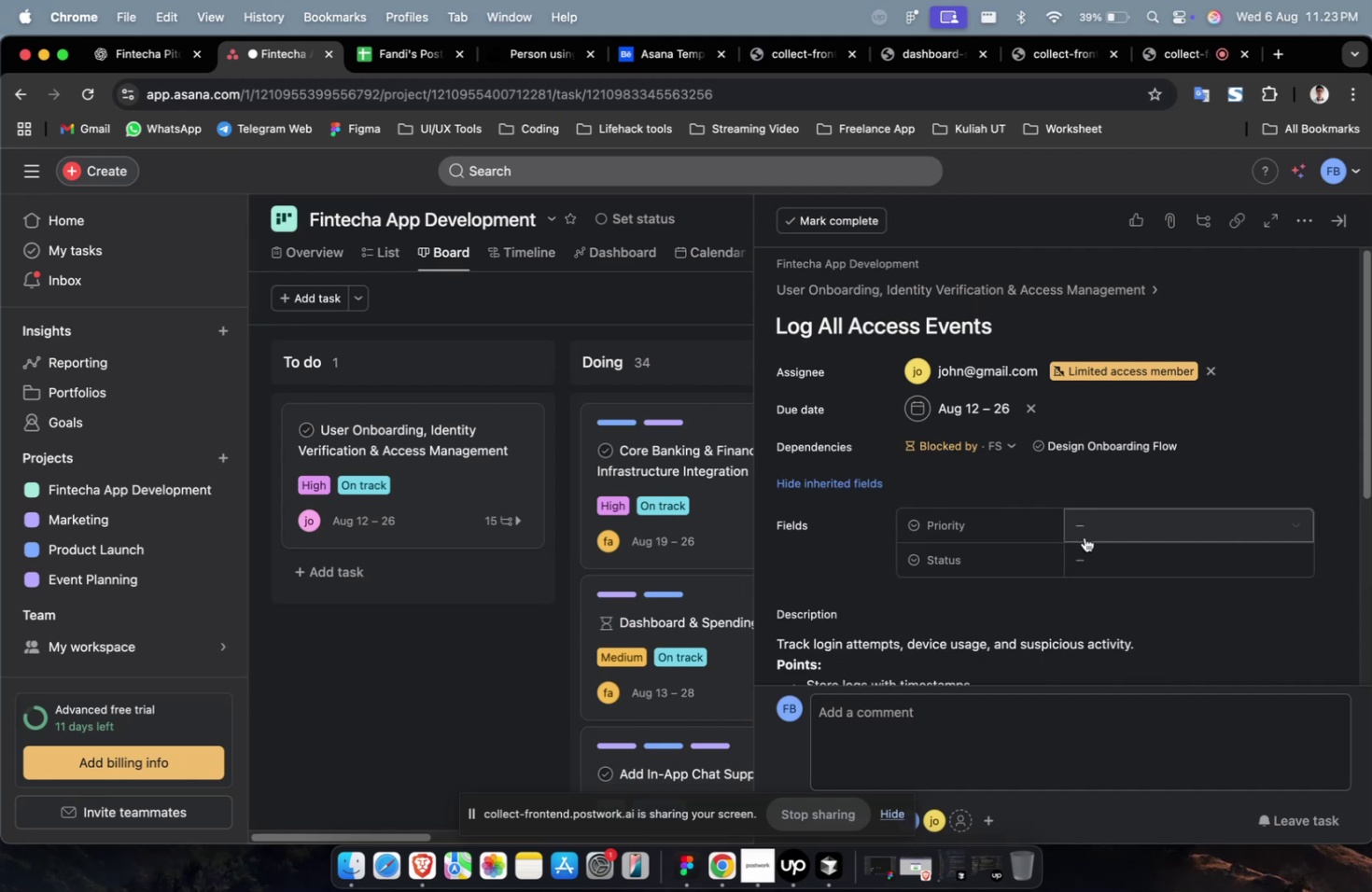 
triple_click([1101, 536])
 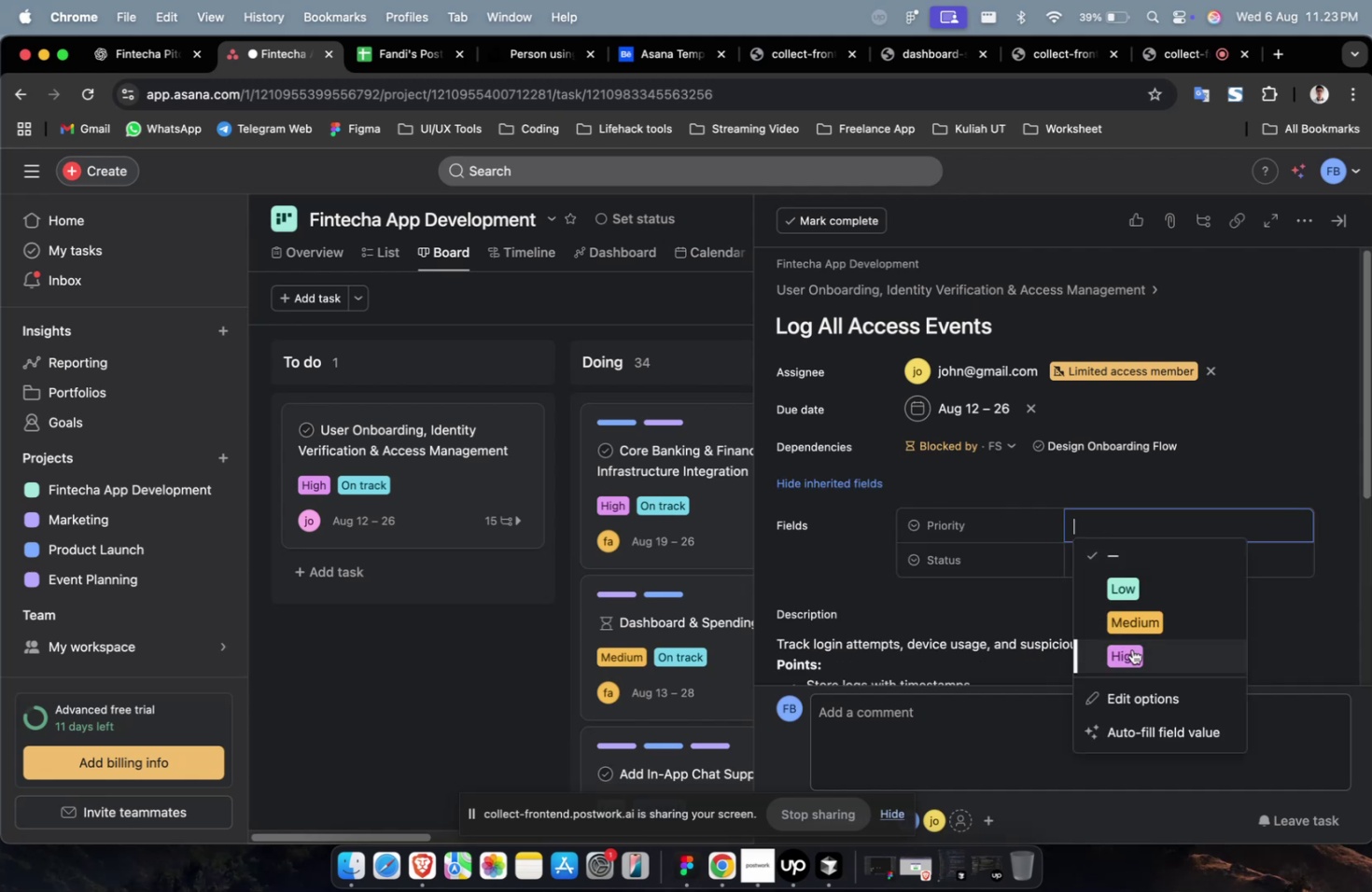 
triple_click([1132, 652])
 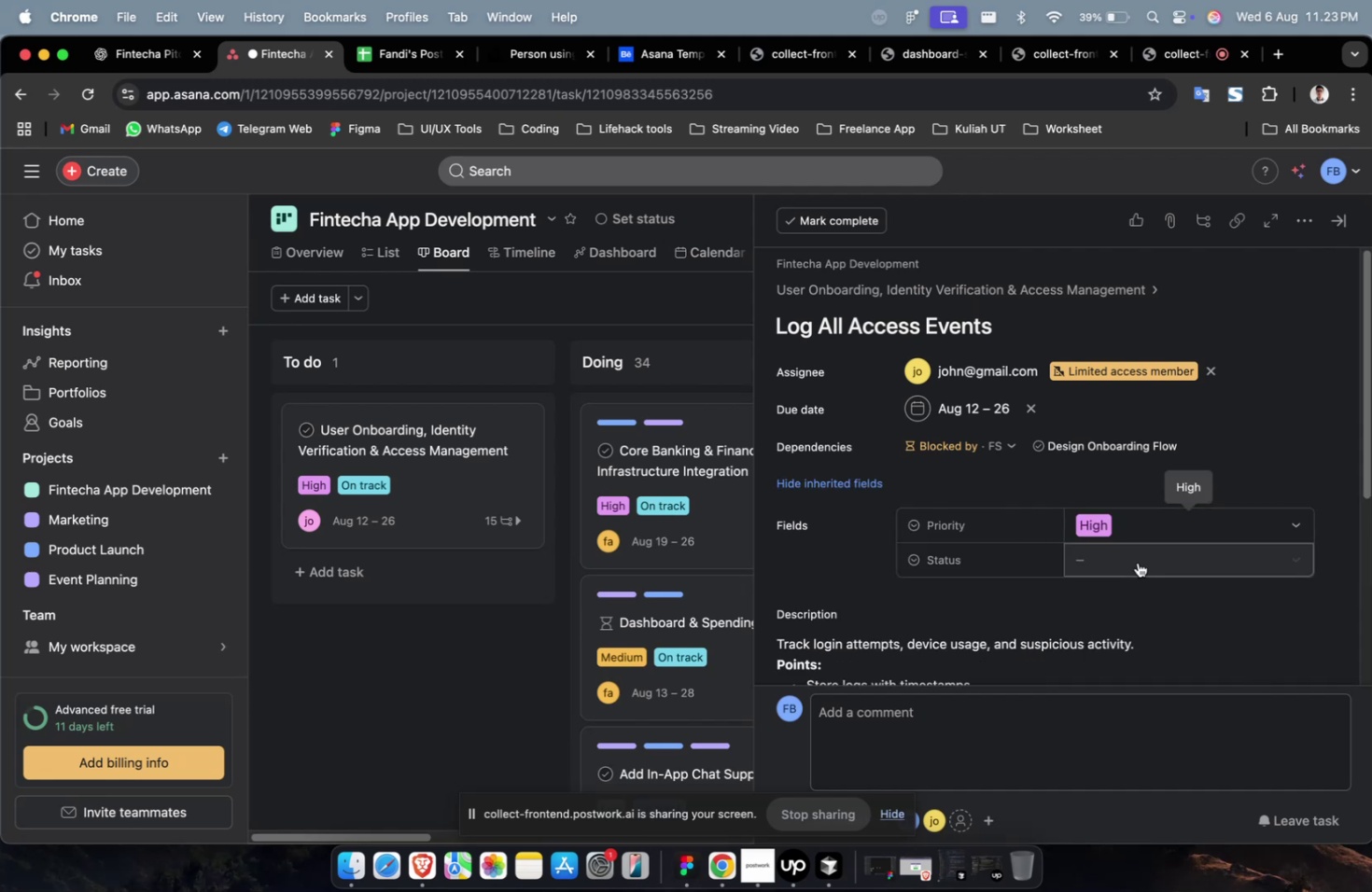 
triple_click([1138, 561])
 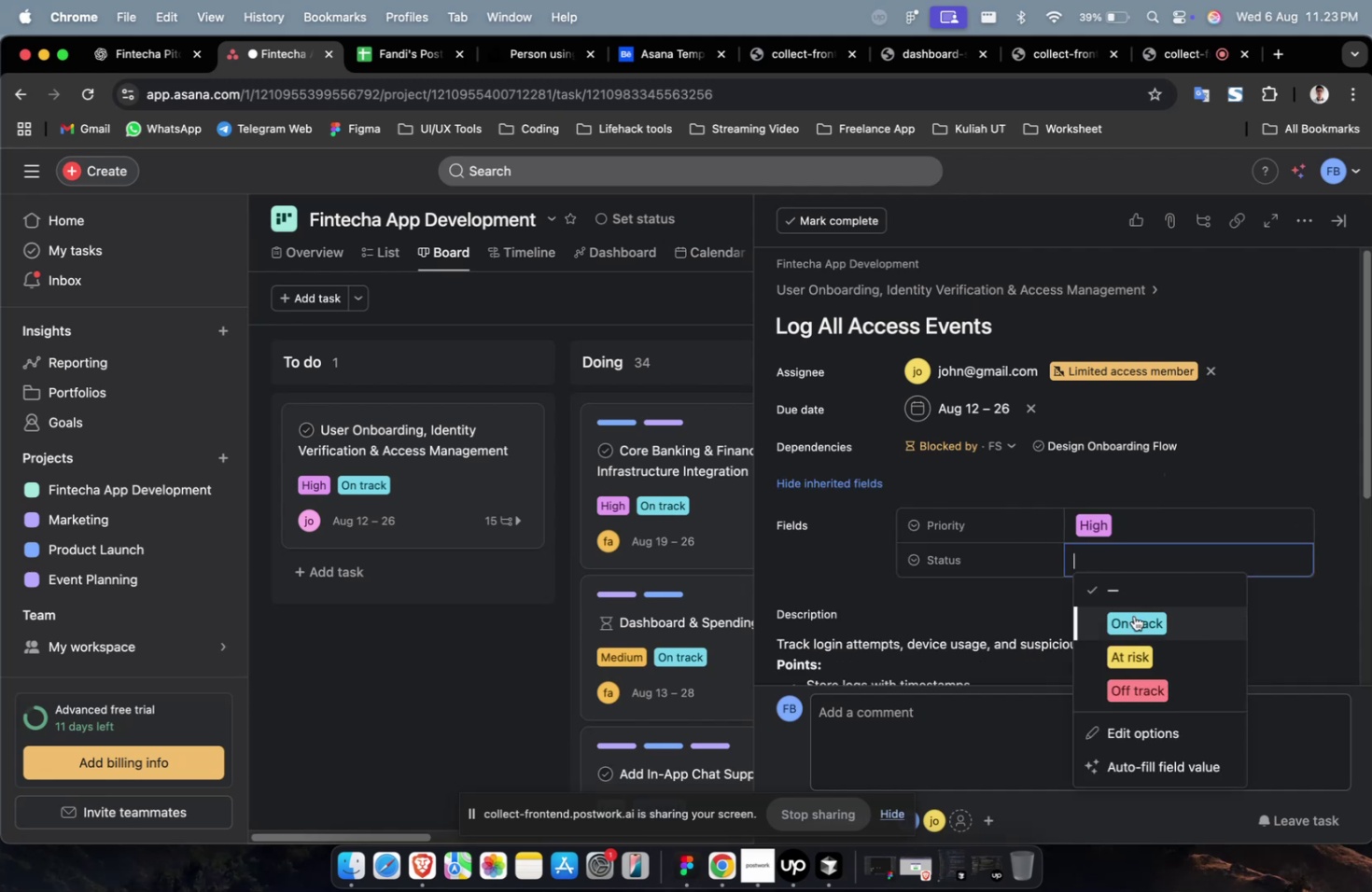 
triple_click([1133, 620])
 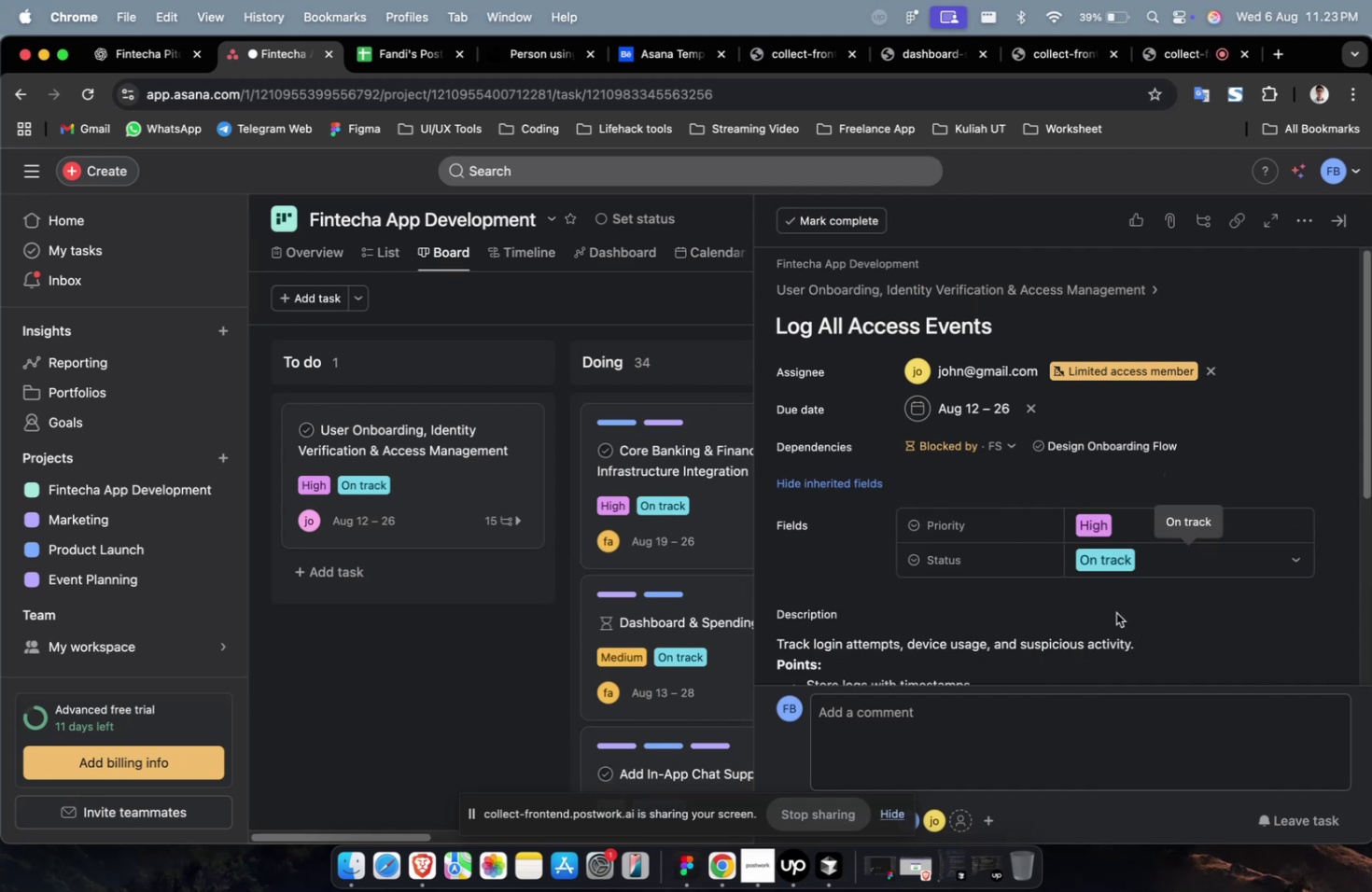 
scroll: coordinate [972, 481], scroll_direction: down, amount: 29.0
 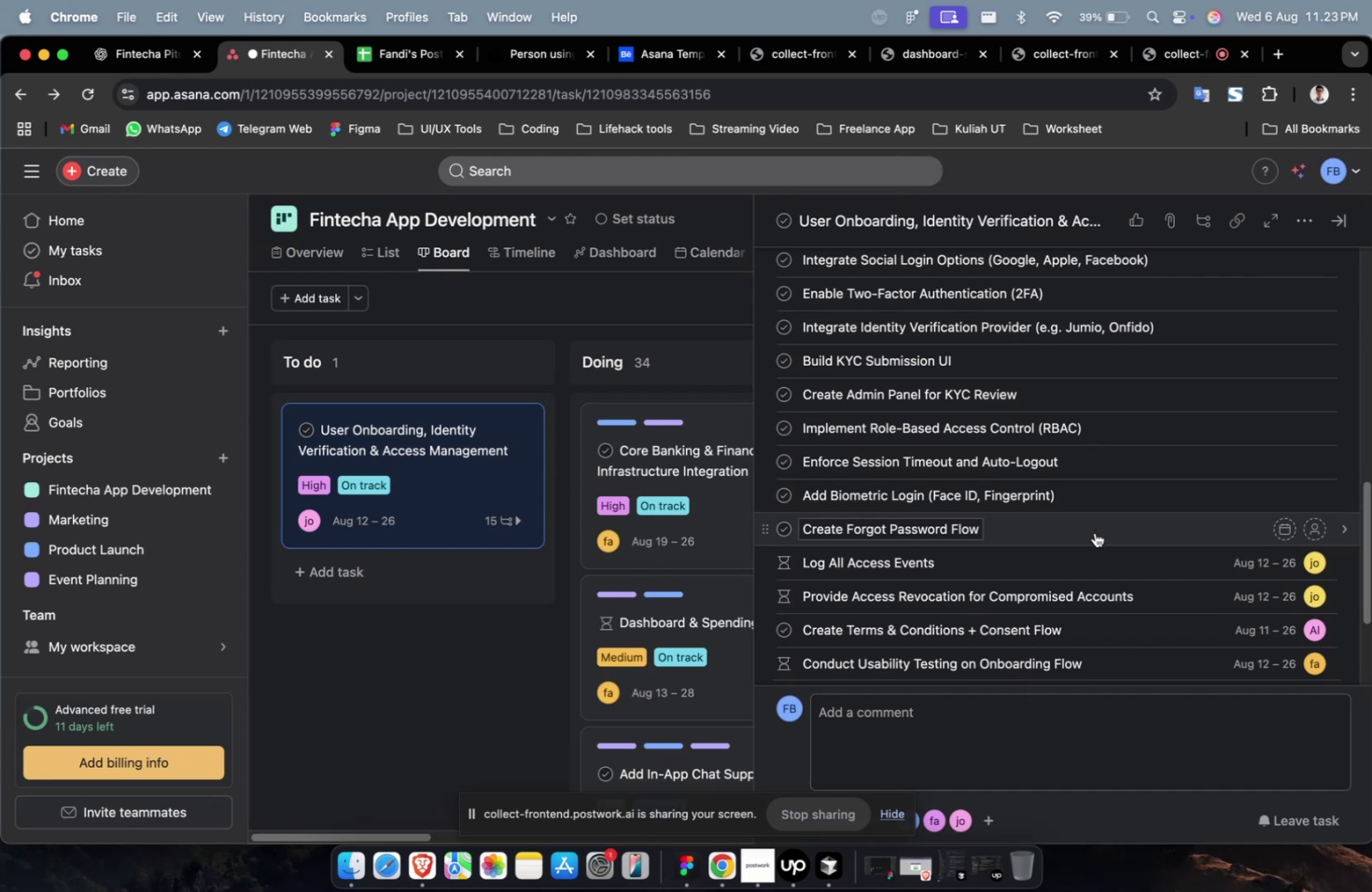 
left_click([1094, 534])
 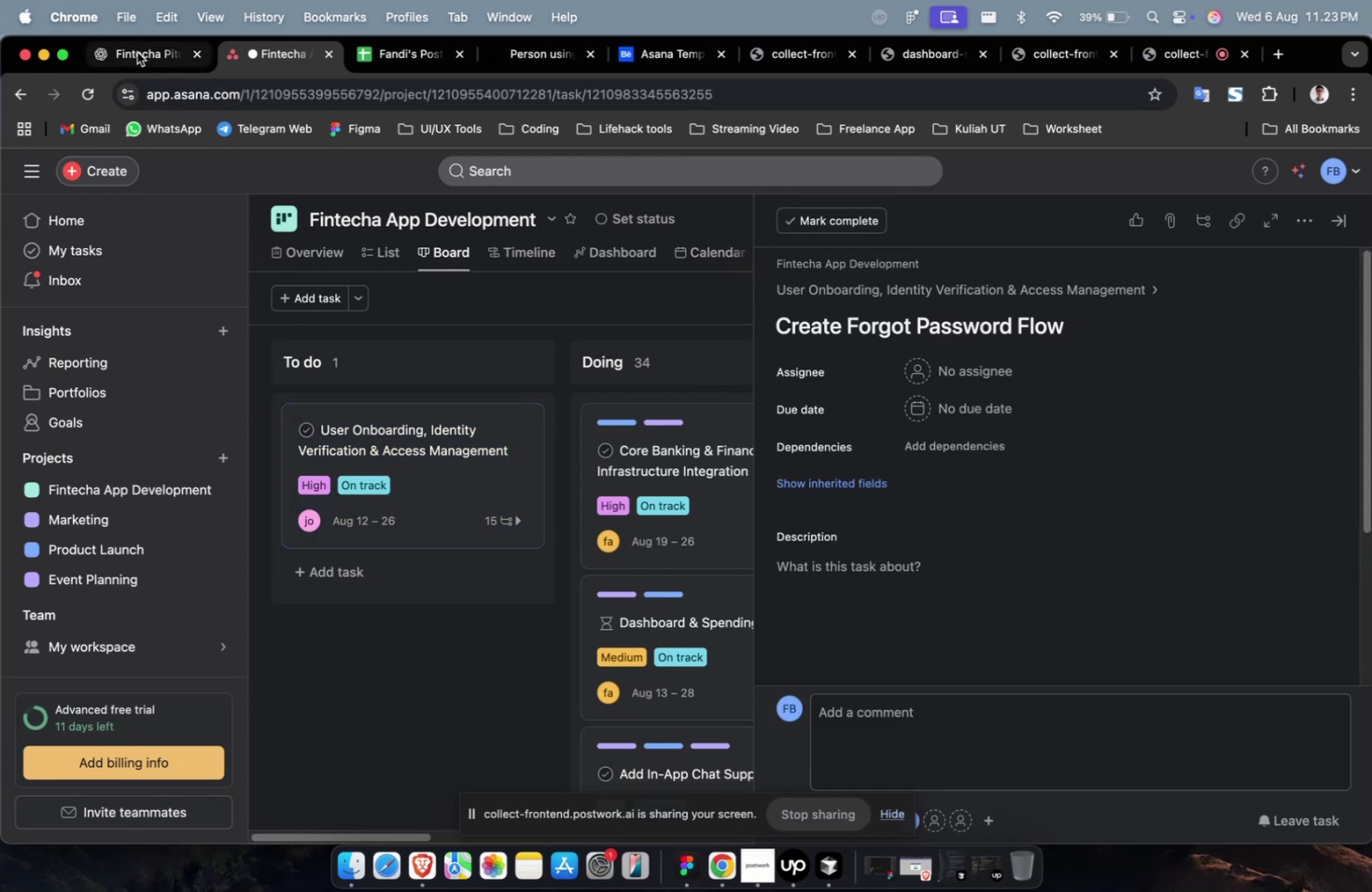 
left_click([156, 52])
 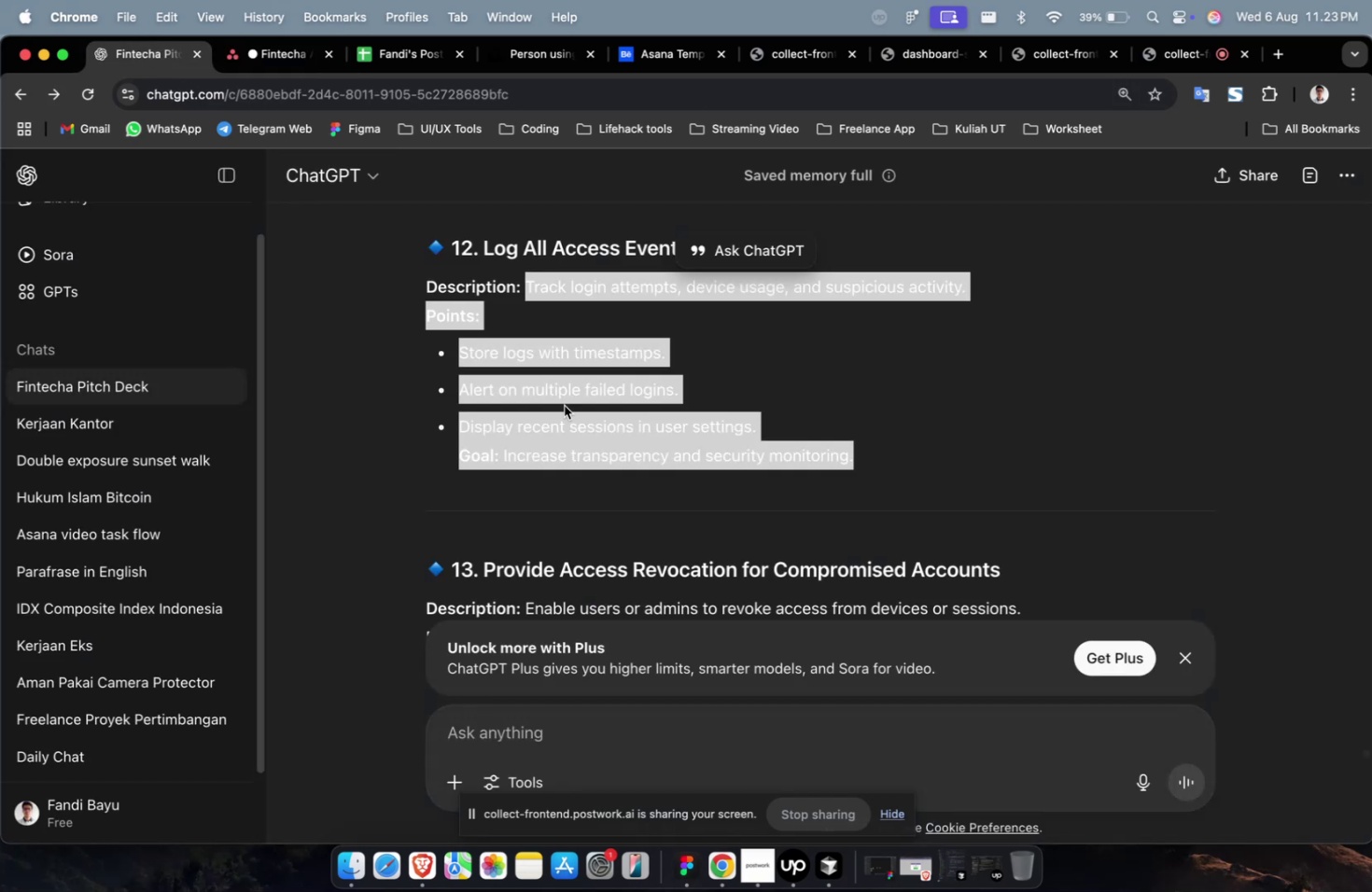 
scroll: coordinate [585, 406], scroll_direction: up, amount: 10.0
 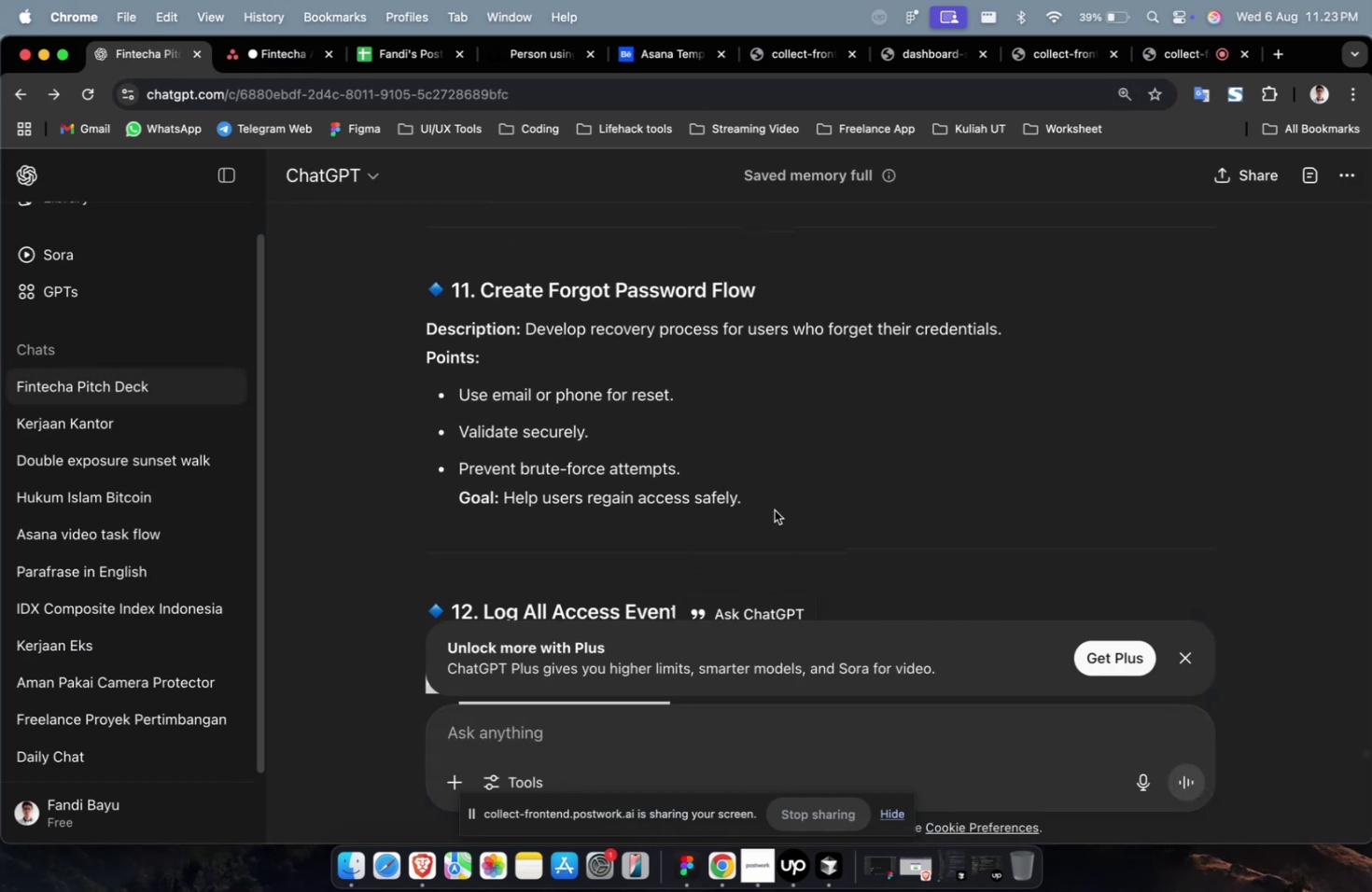 
left_click_drag(start_coordinate=[767, 500], to_coordinate=[530, 336])
 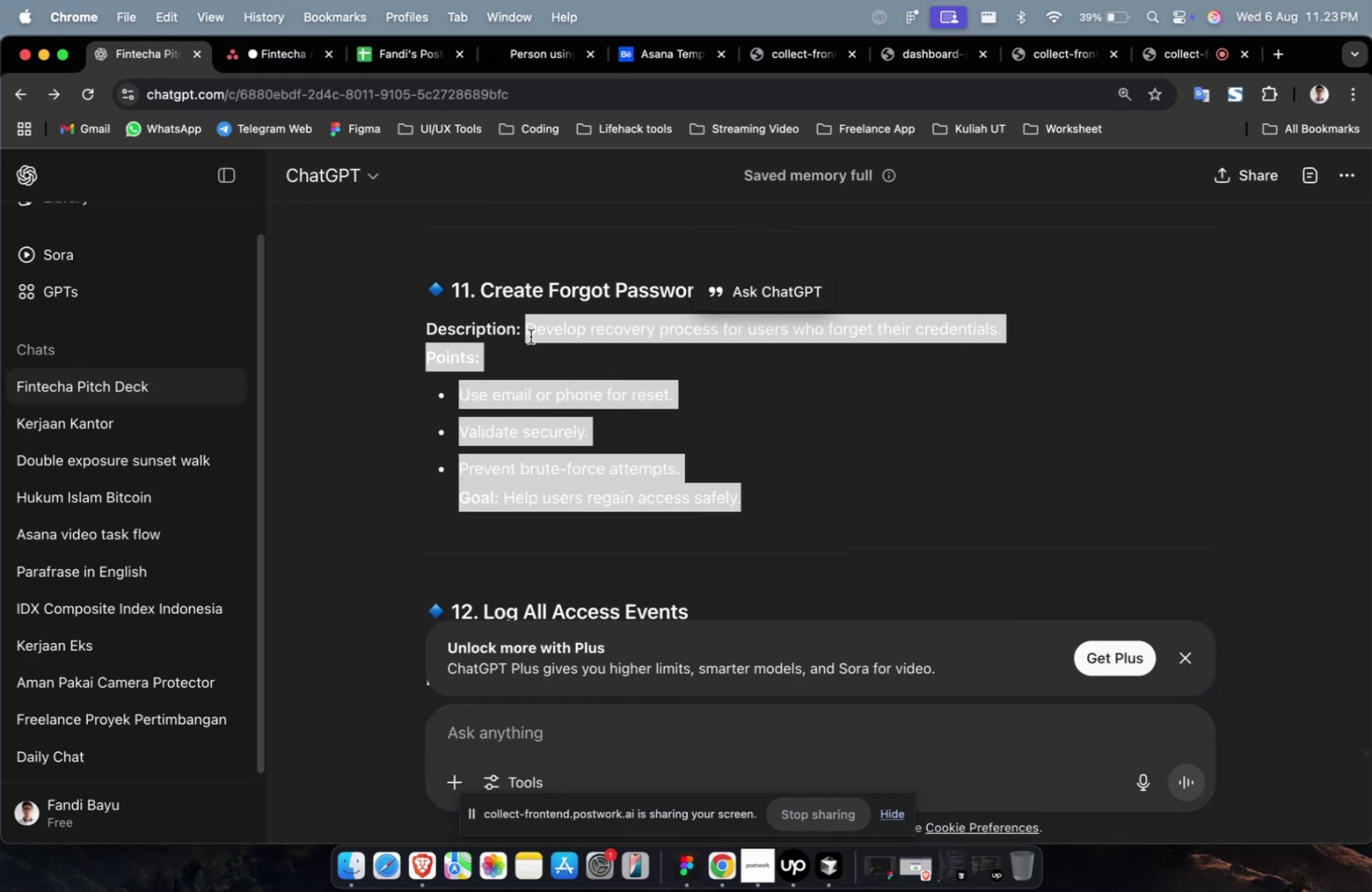 
key(Meta+C)
 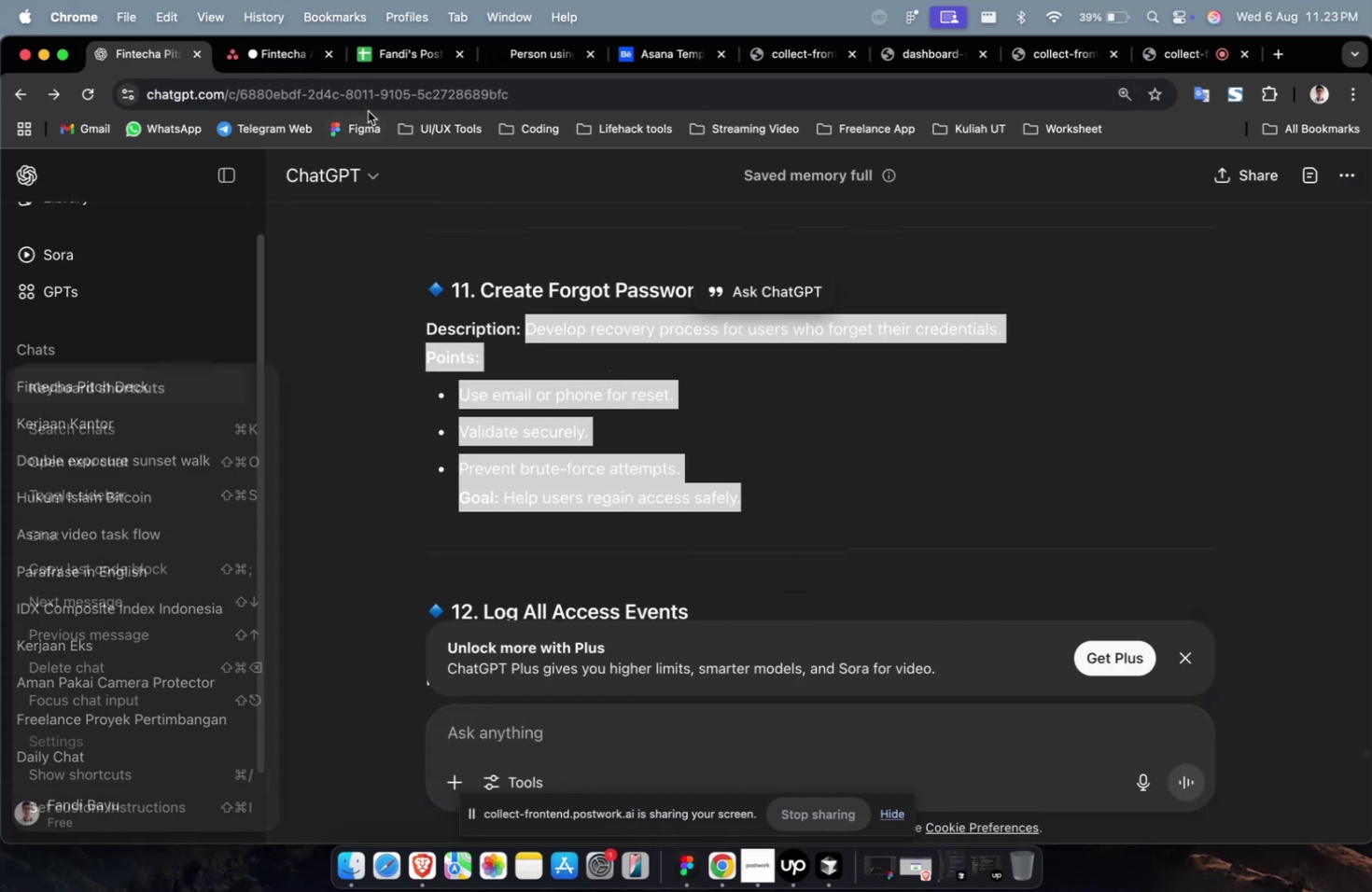 
key(Meta+CommandLeft)
 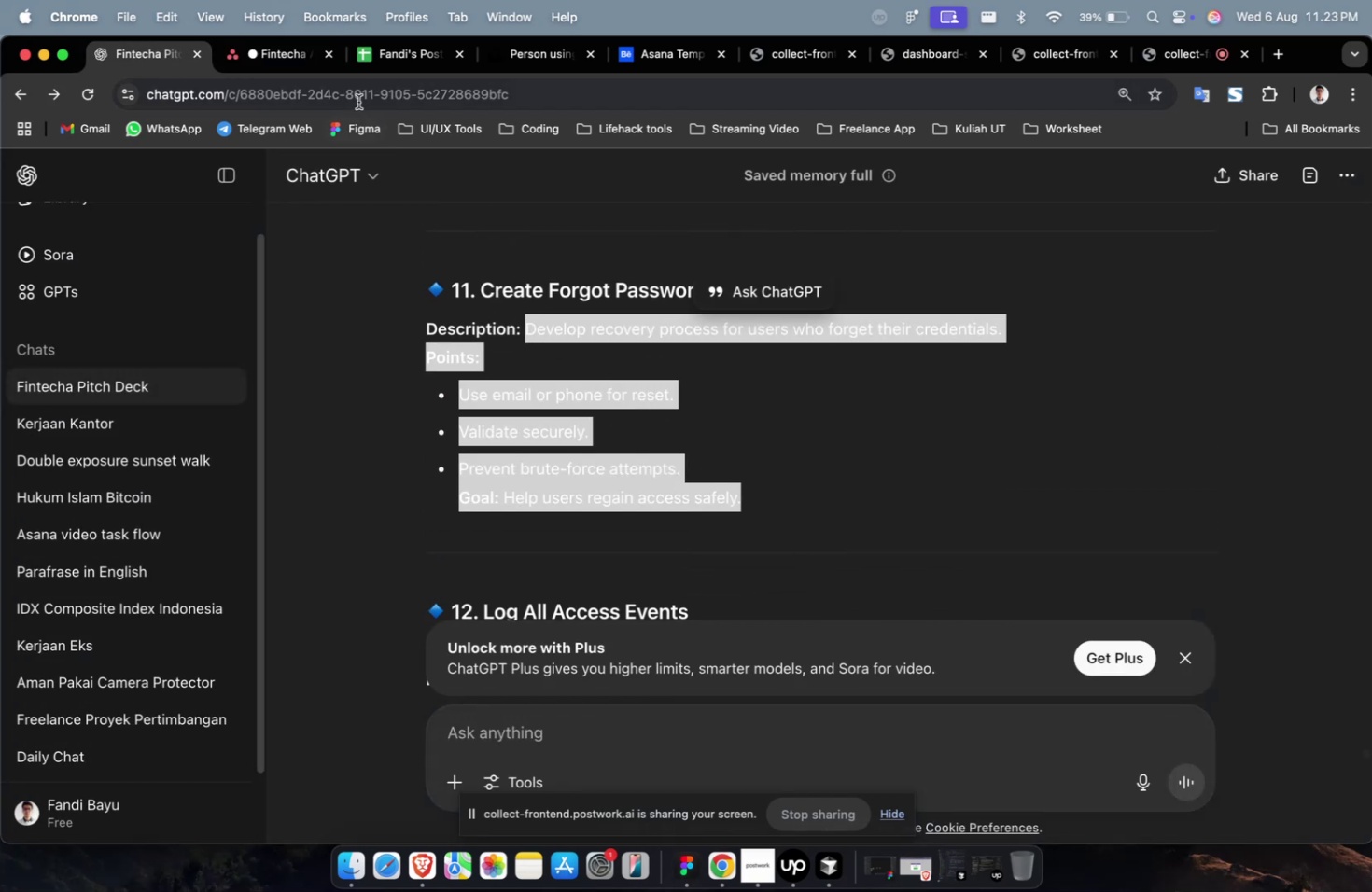 
key(Meta+C)
 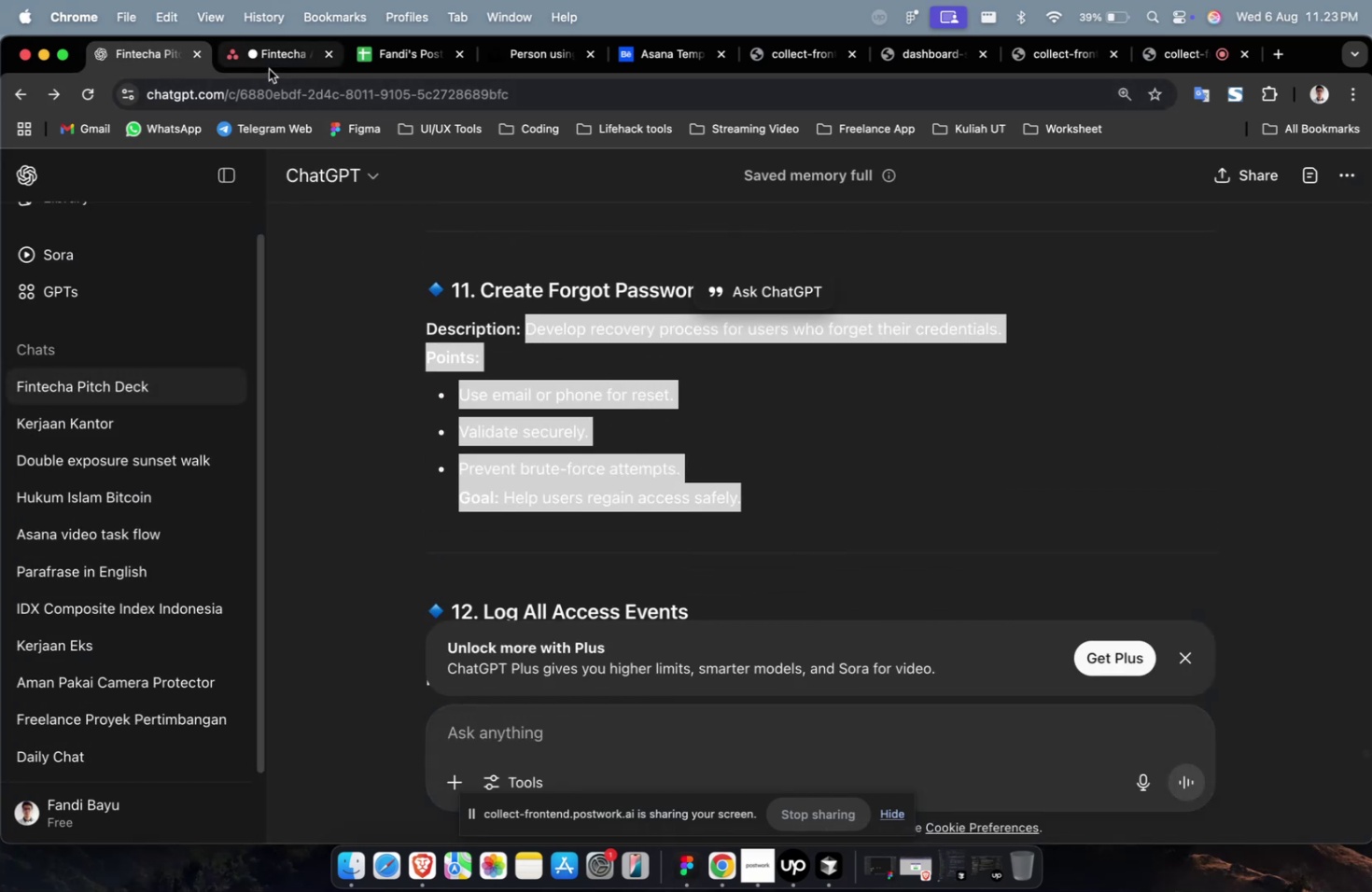 
left_click([272, 67])
 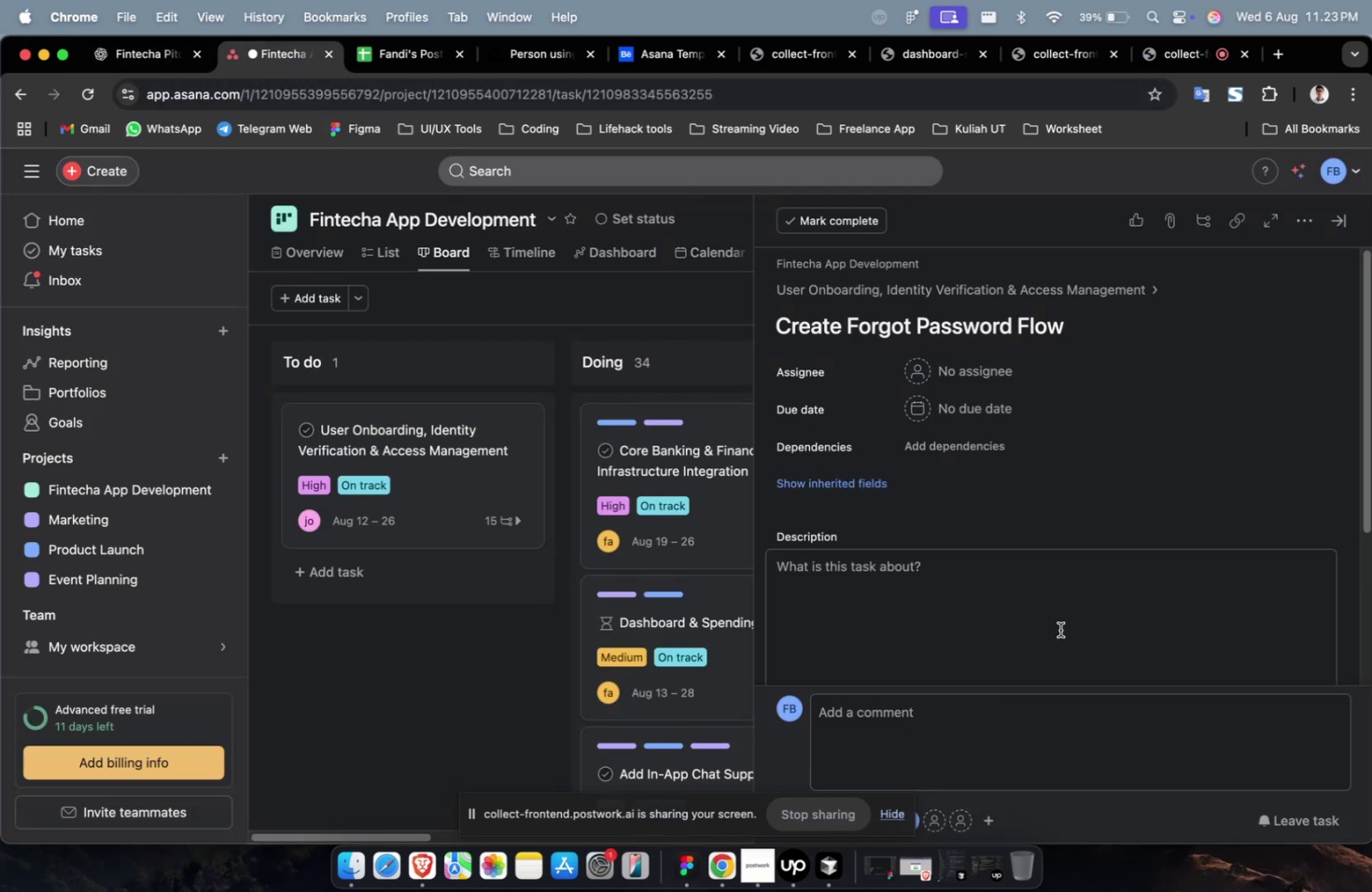 
double_click([1059, 629])
 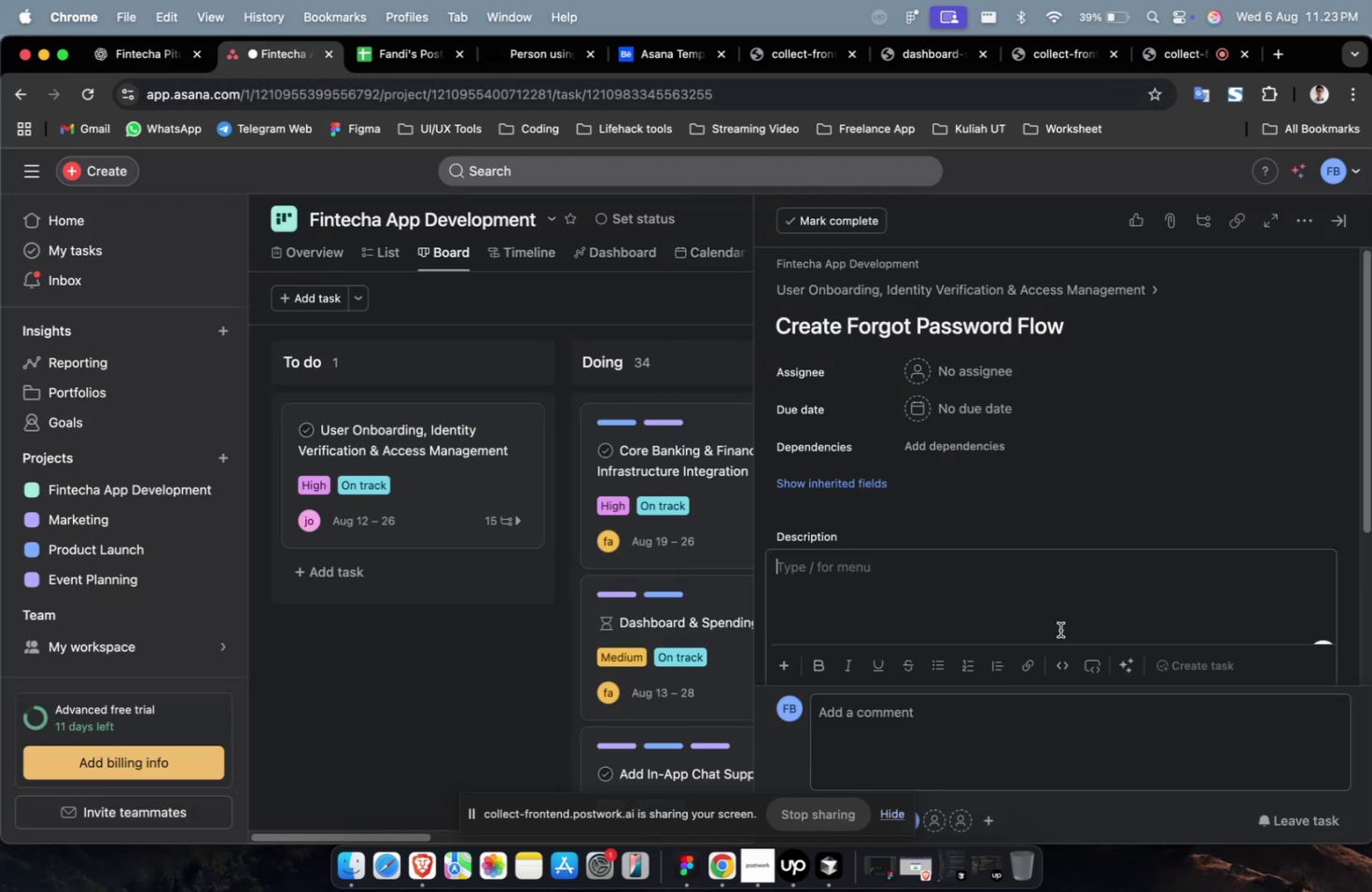 
key(Meta+V)
 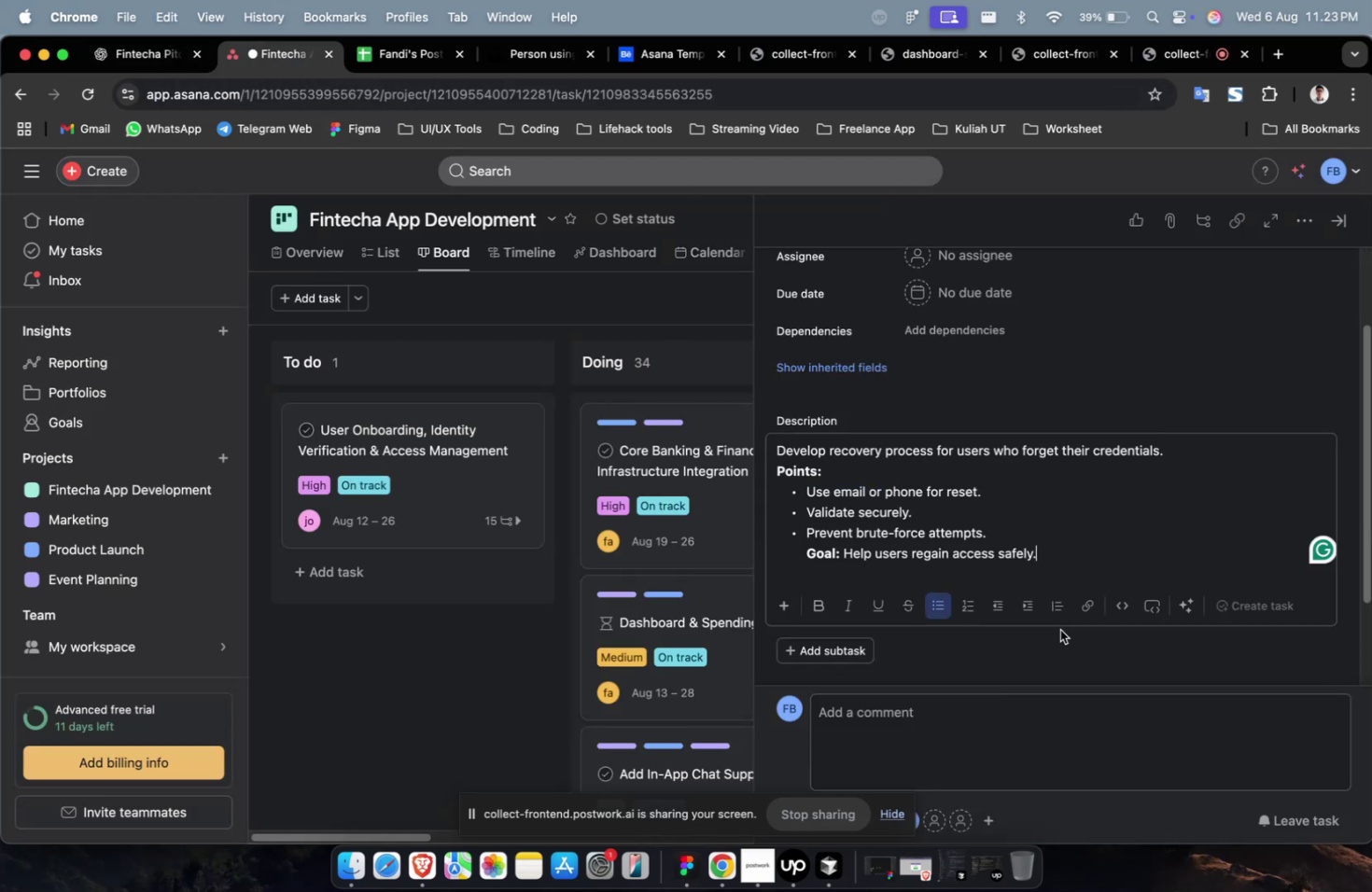 
scroll: coordinate [1059, 629], scroll_direction: up, amount: 9.0
 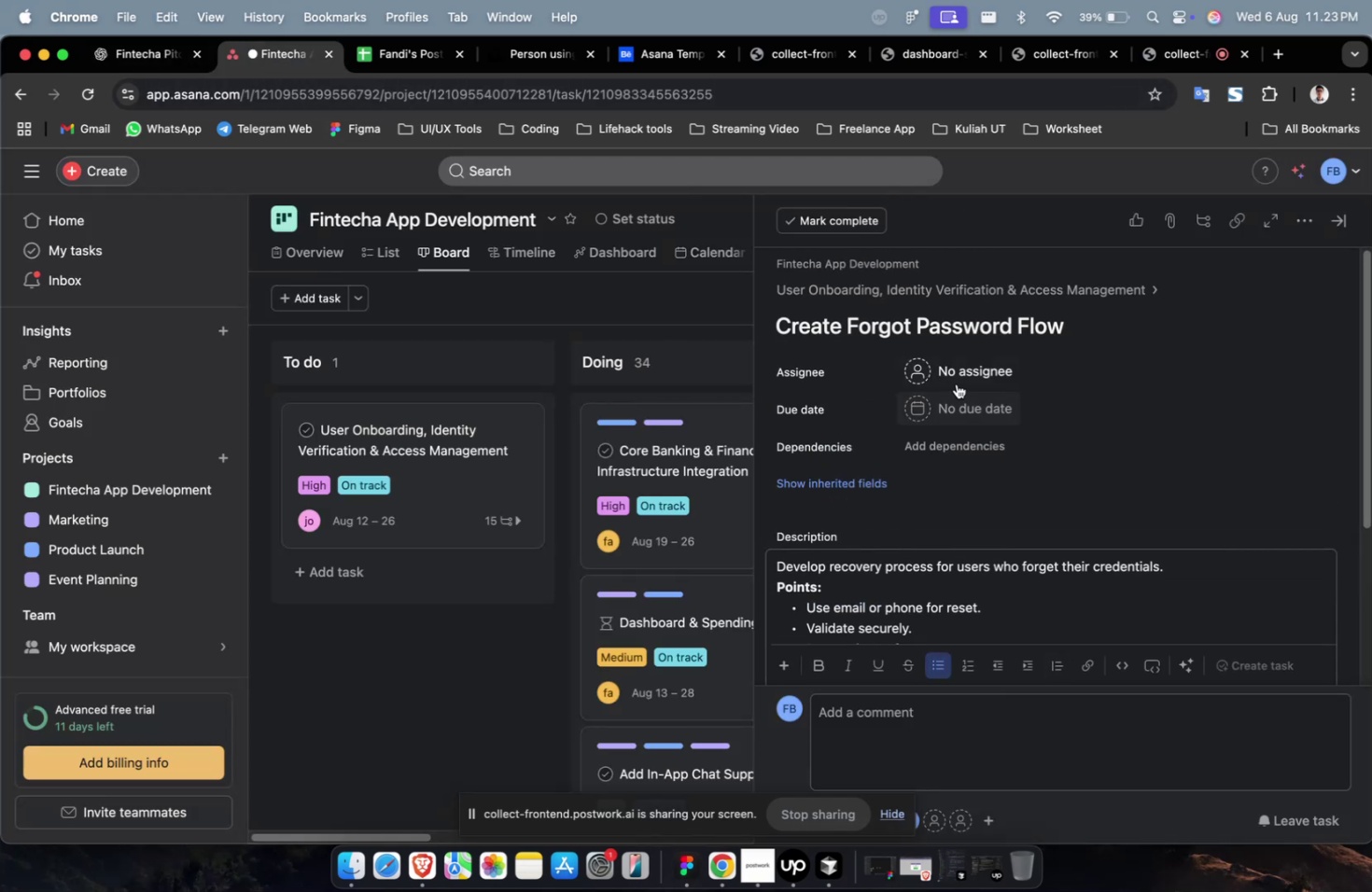 
left_click([957, 382])
 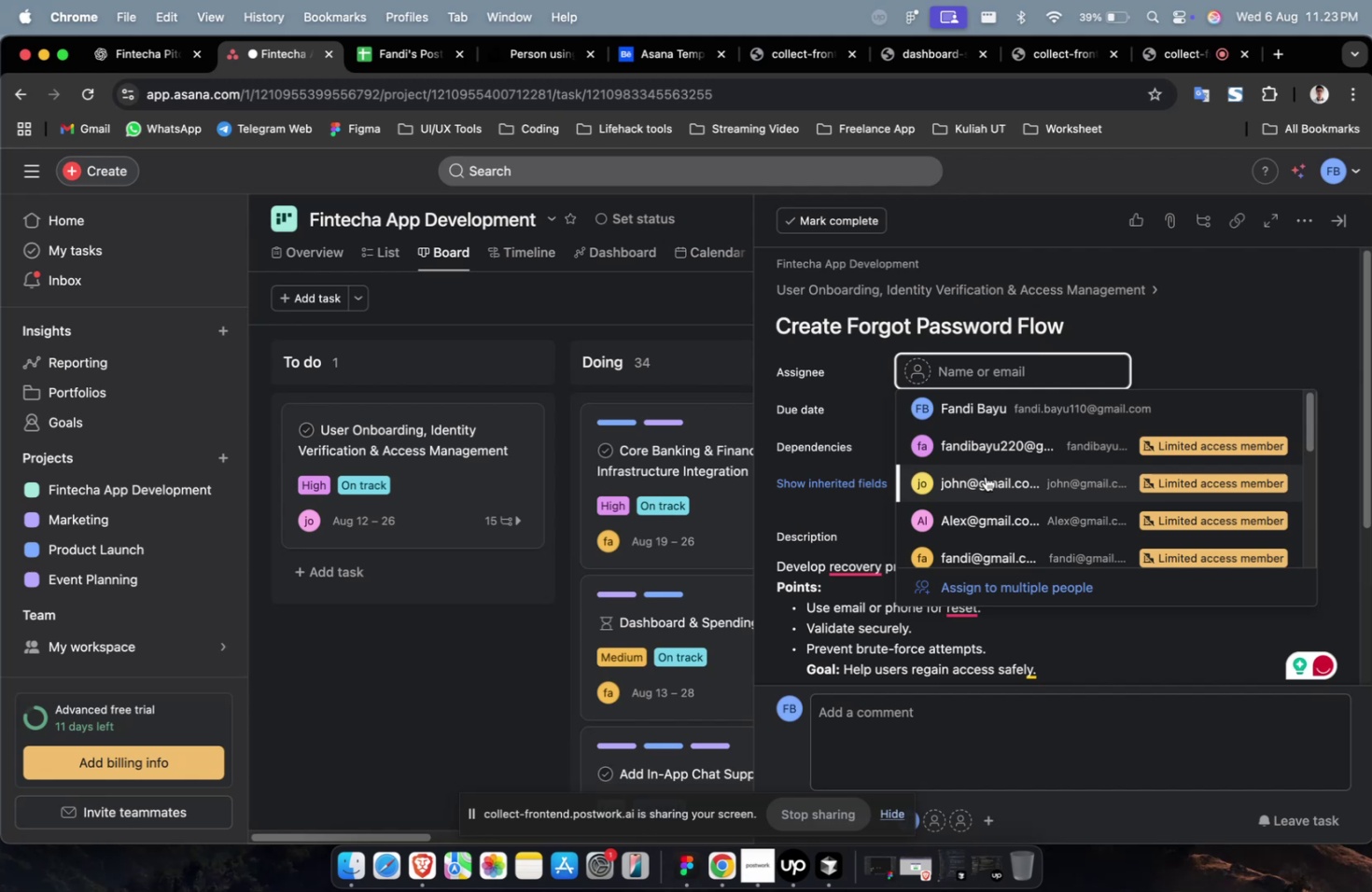 
left_click([992, 452])
 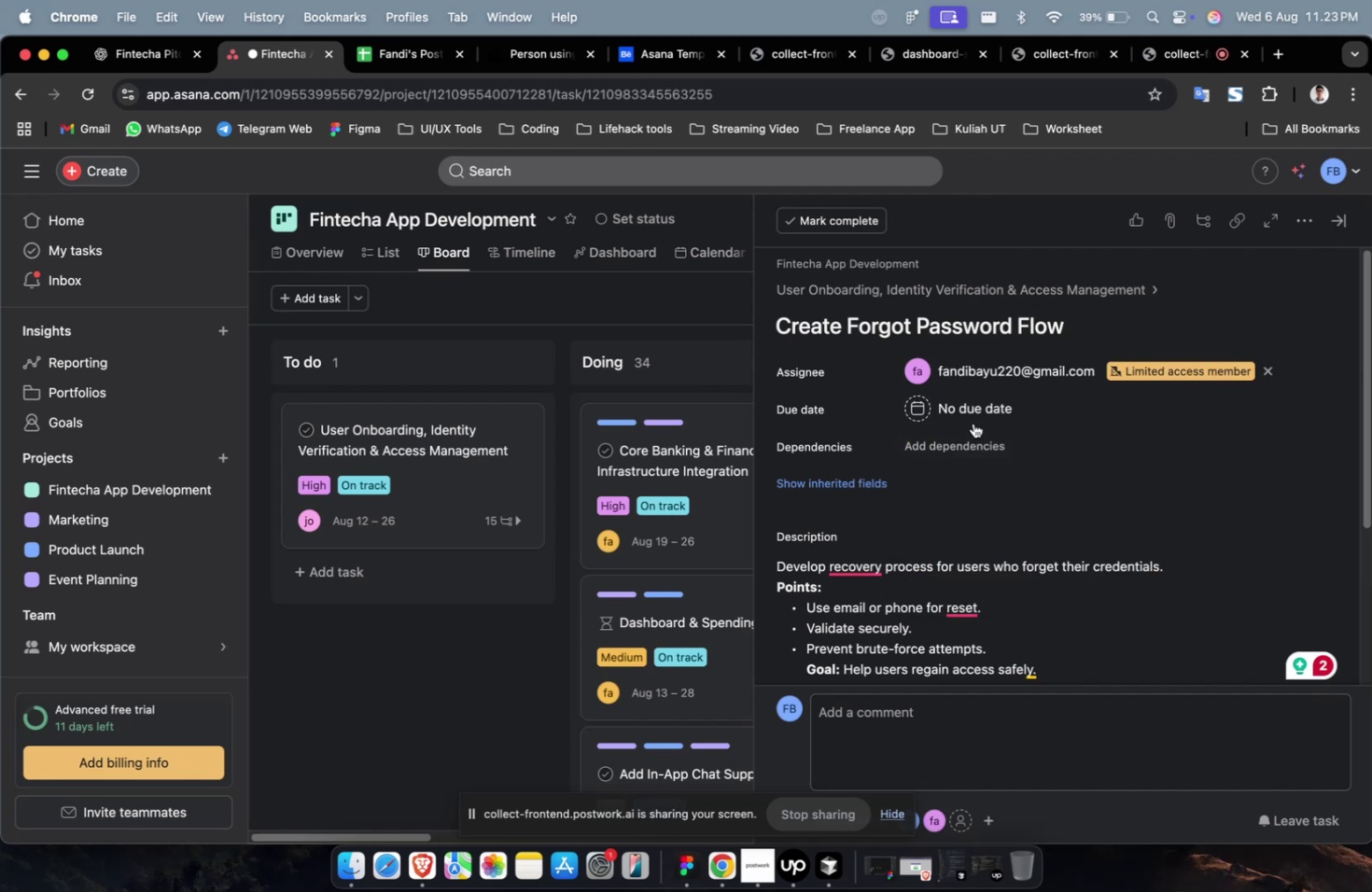 
double_click([972, 417])
 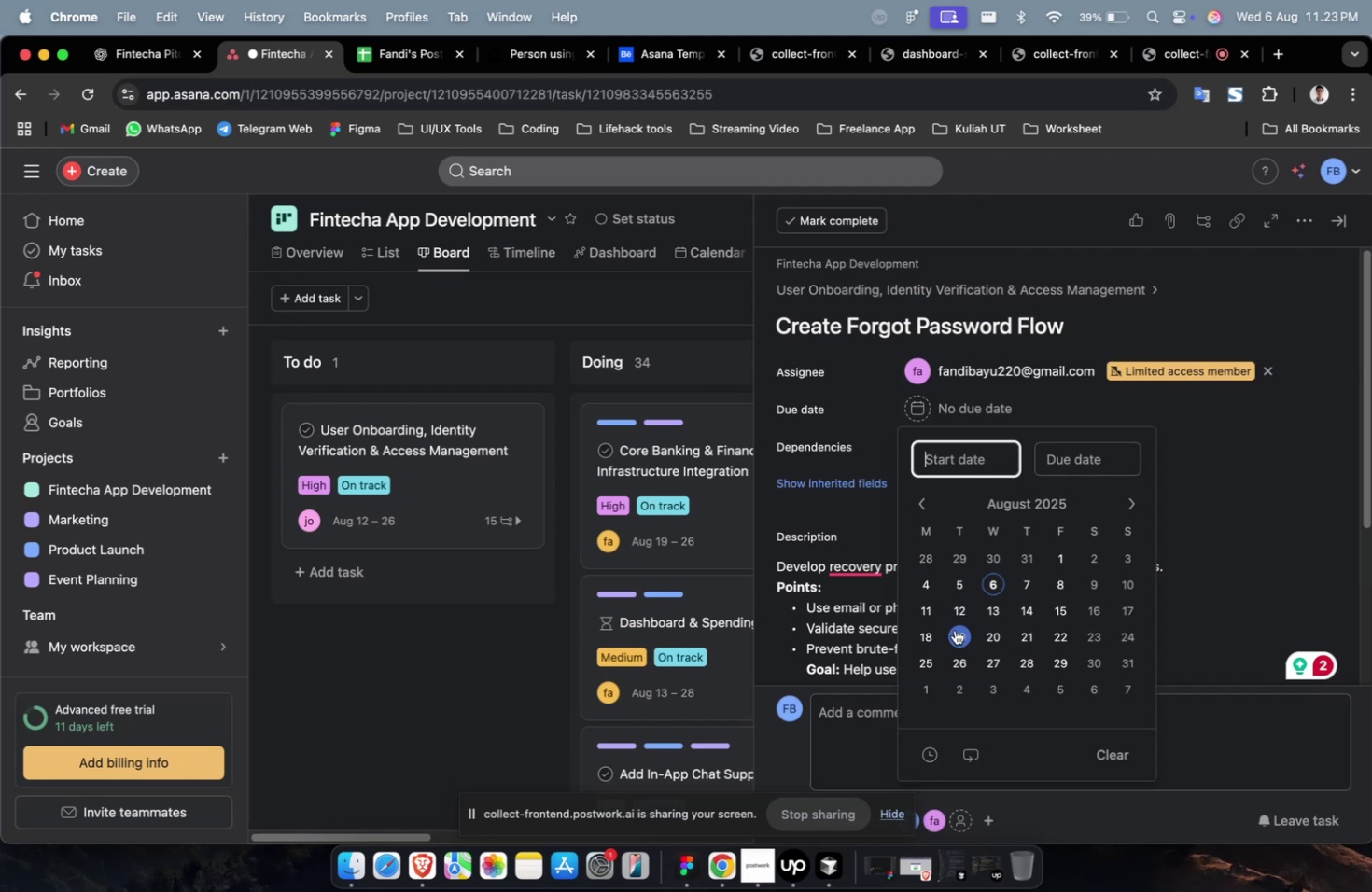 
left_click([959, 612])
 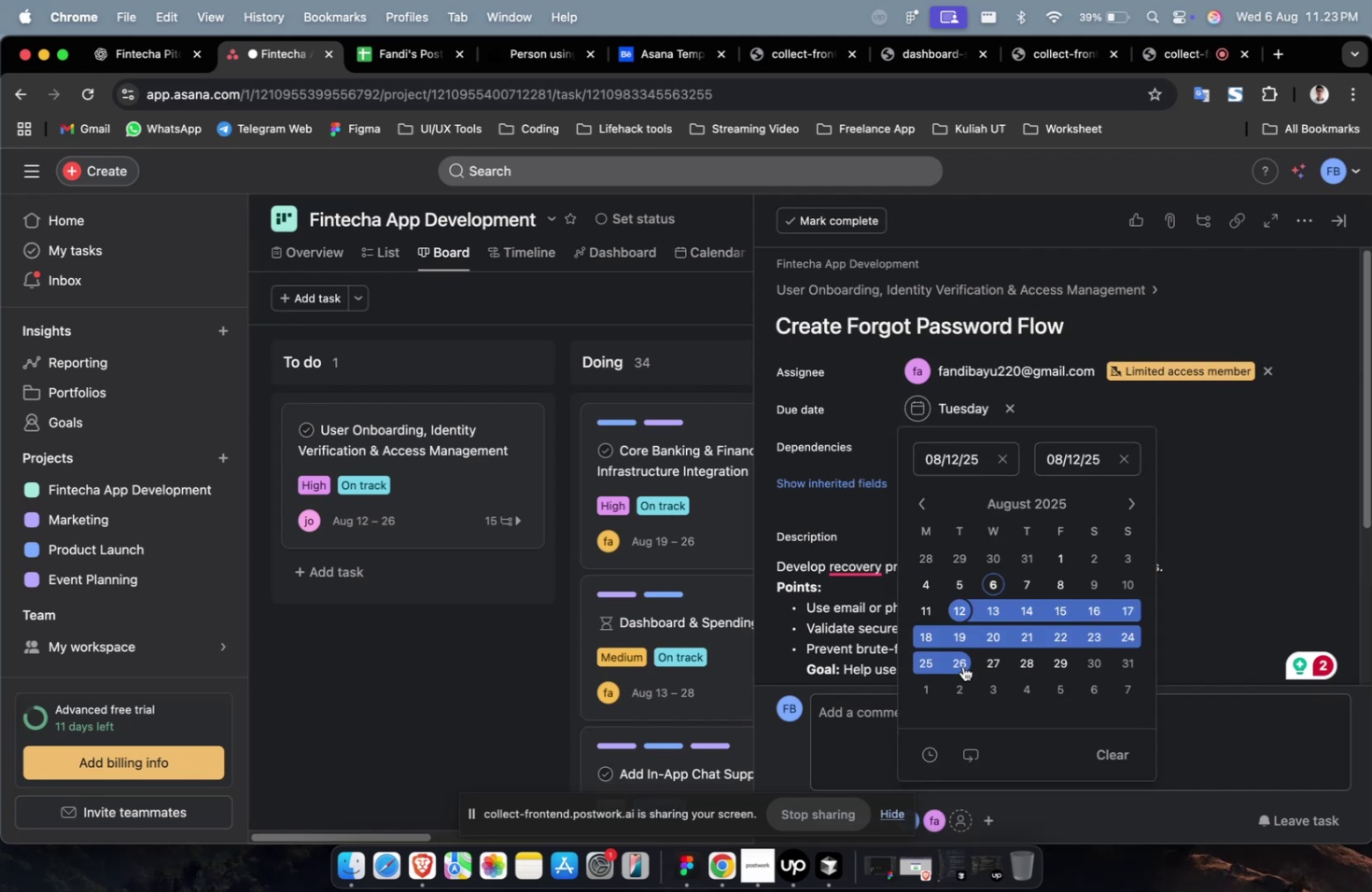 
double_click([963, 662])
 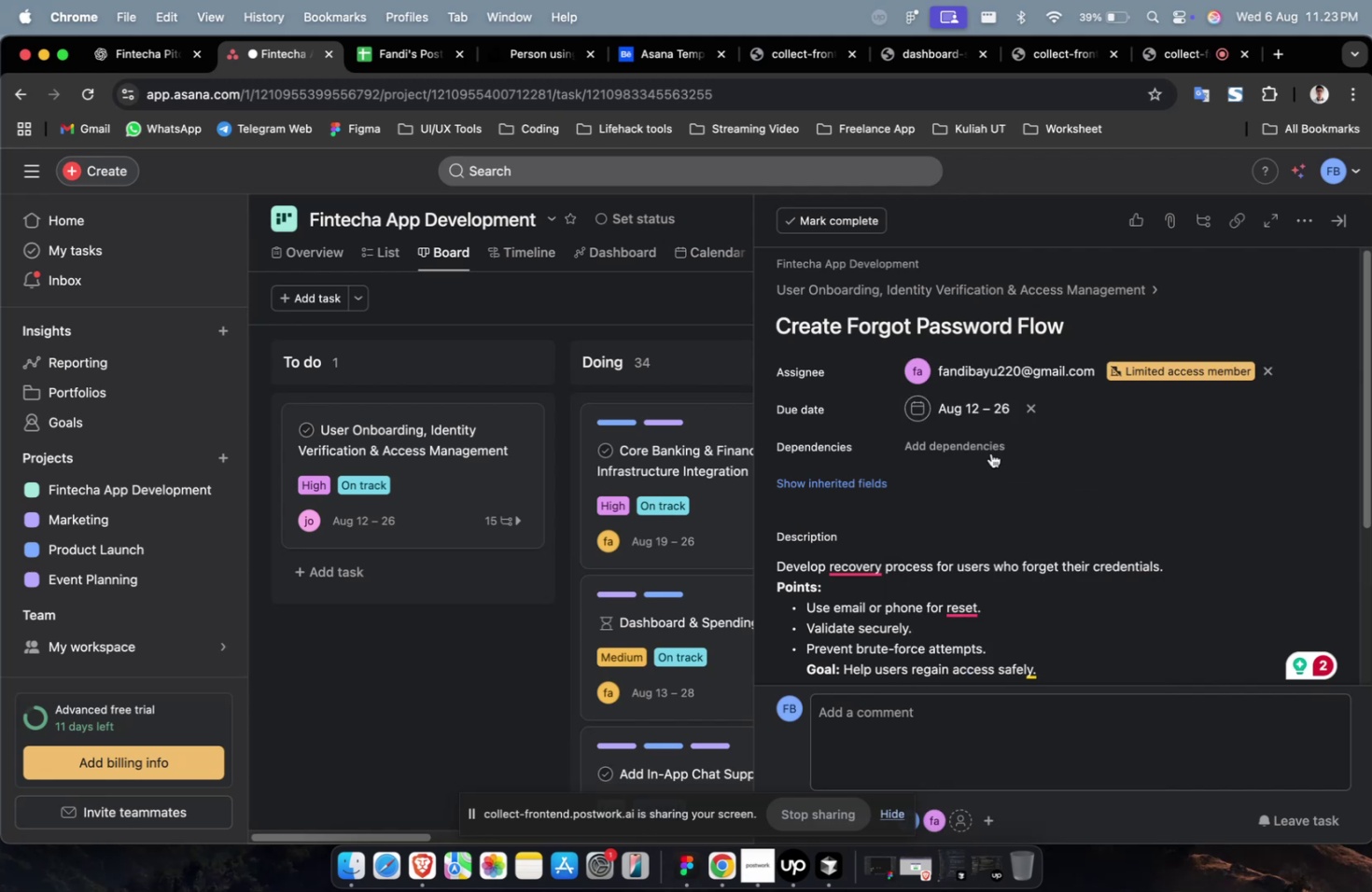 
triple_click([967, 450])
 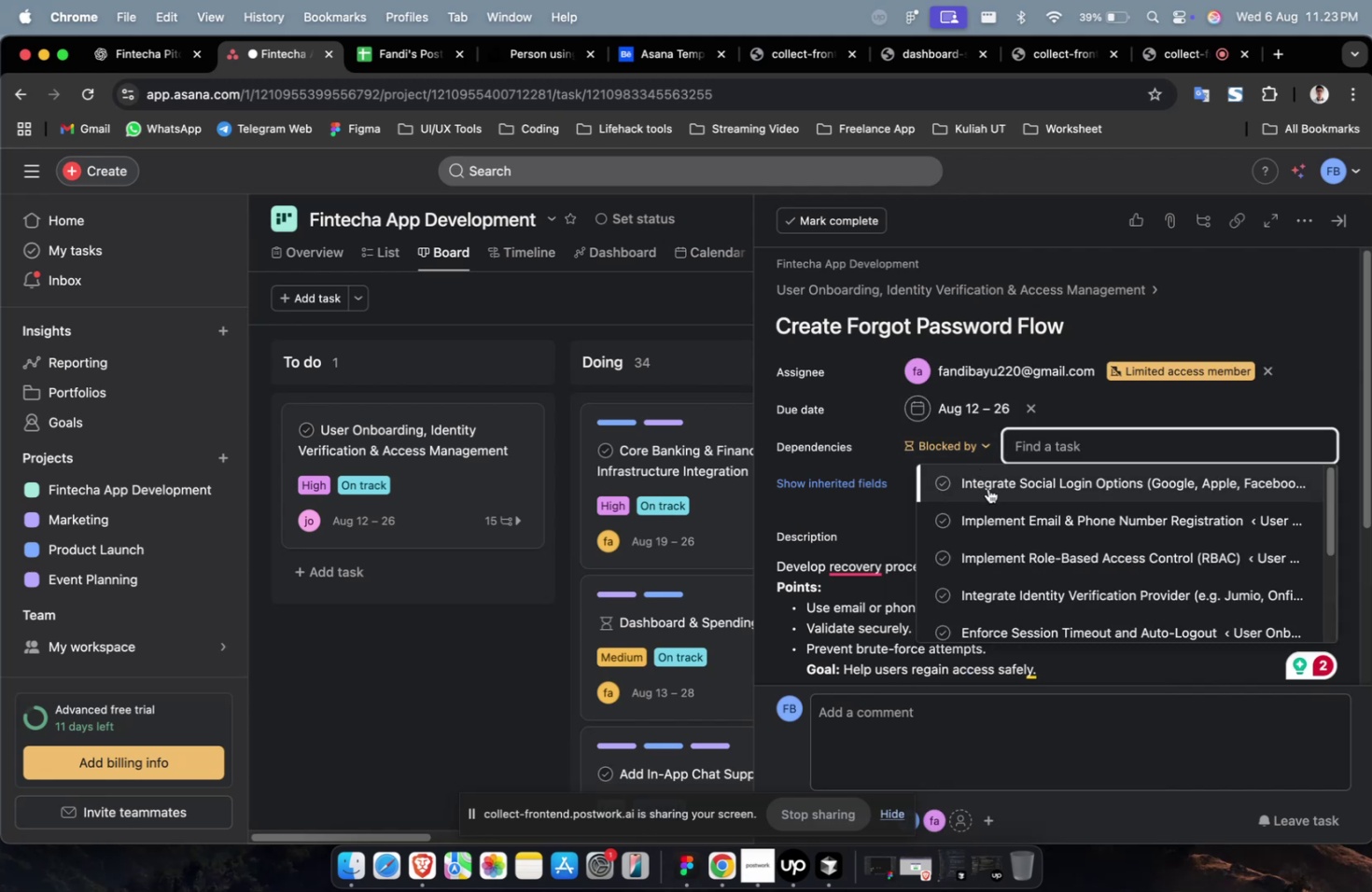 
left_click([987, 488])
 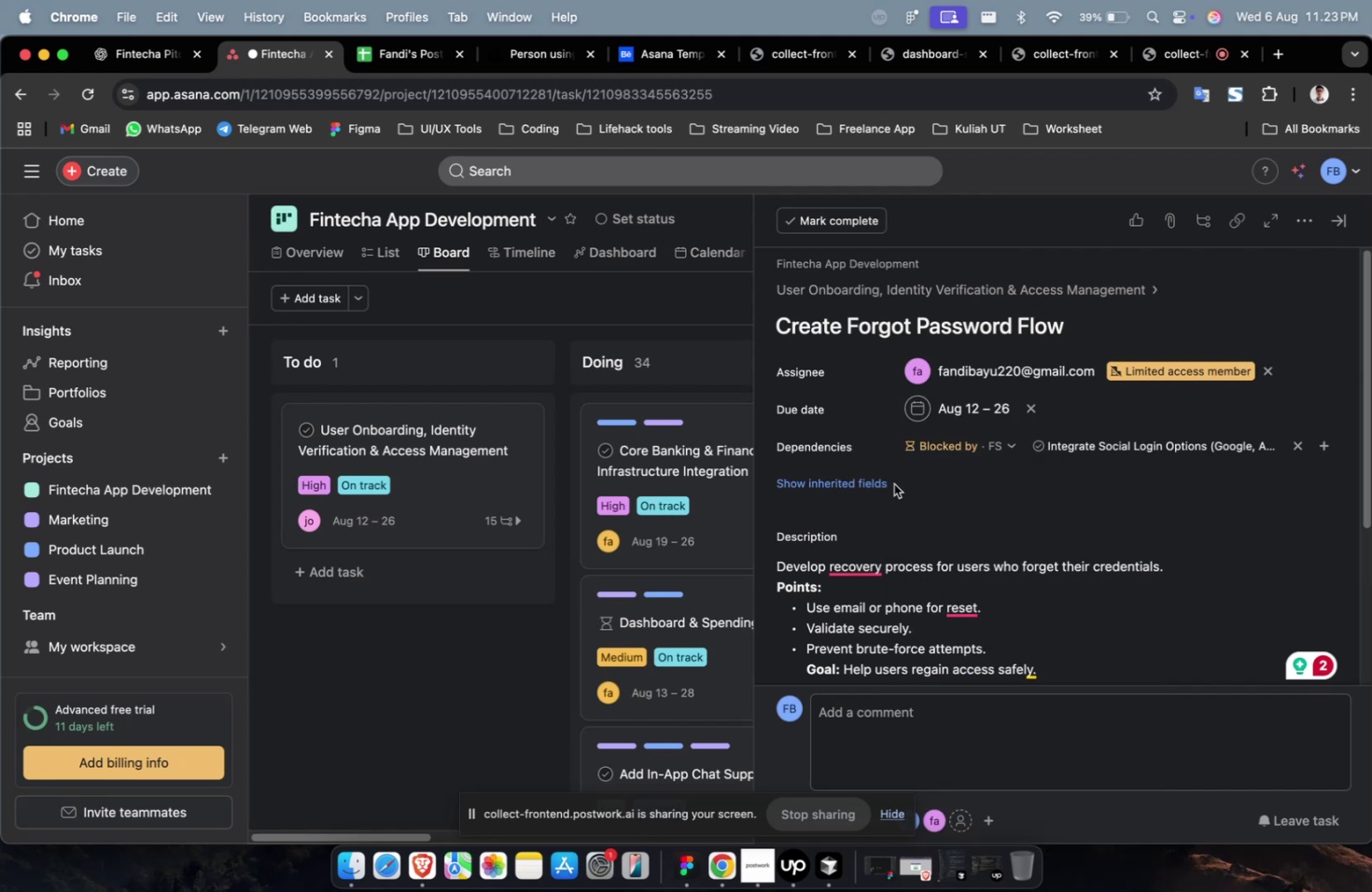 
double_click([879, 485])
 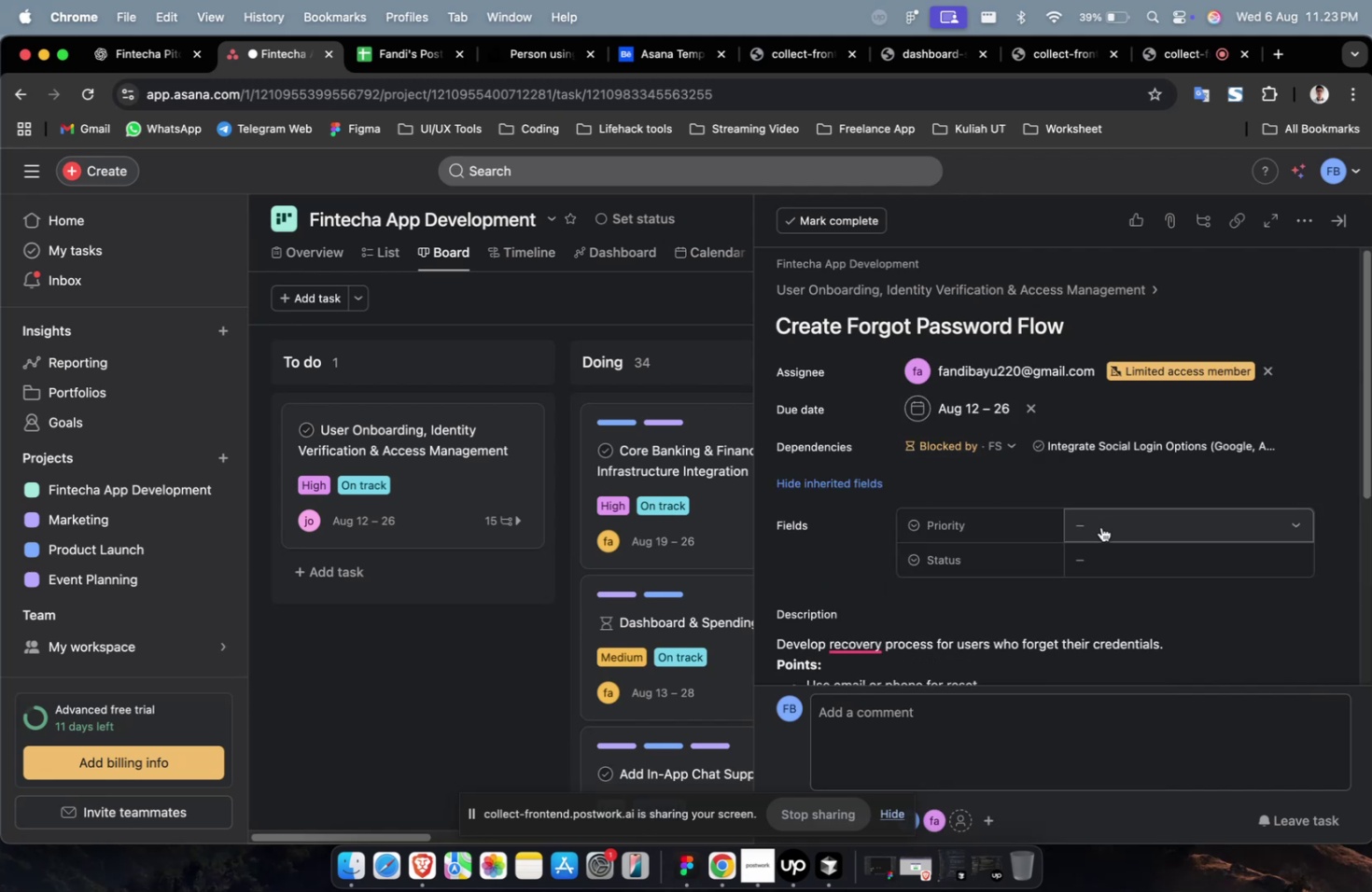 
triple_click([1116, 528])
 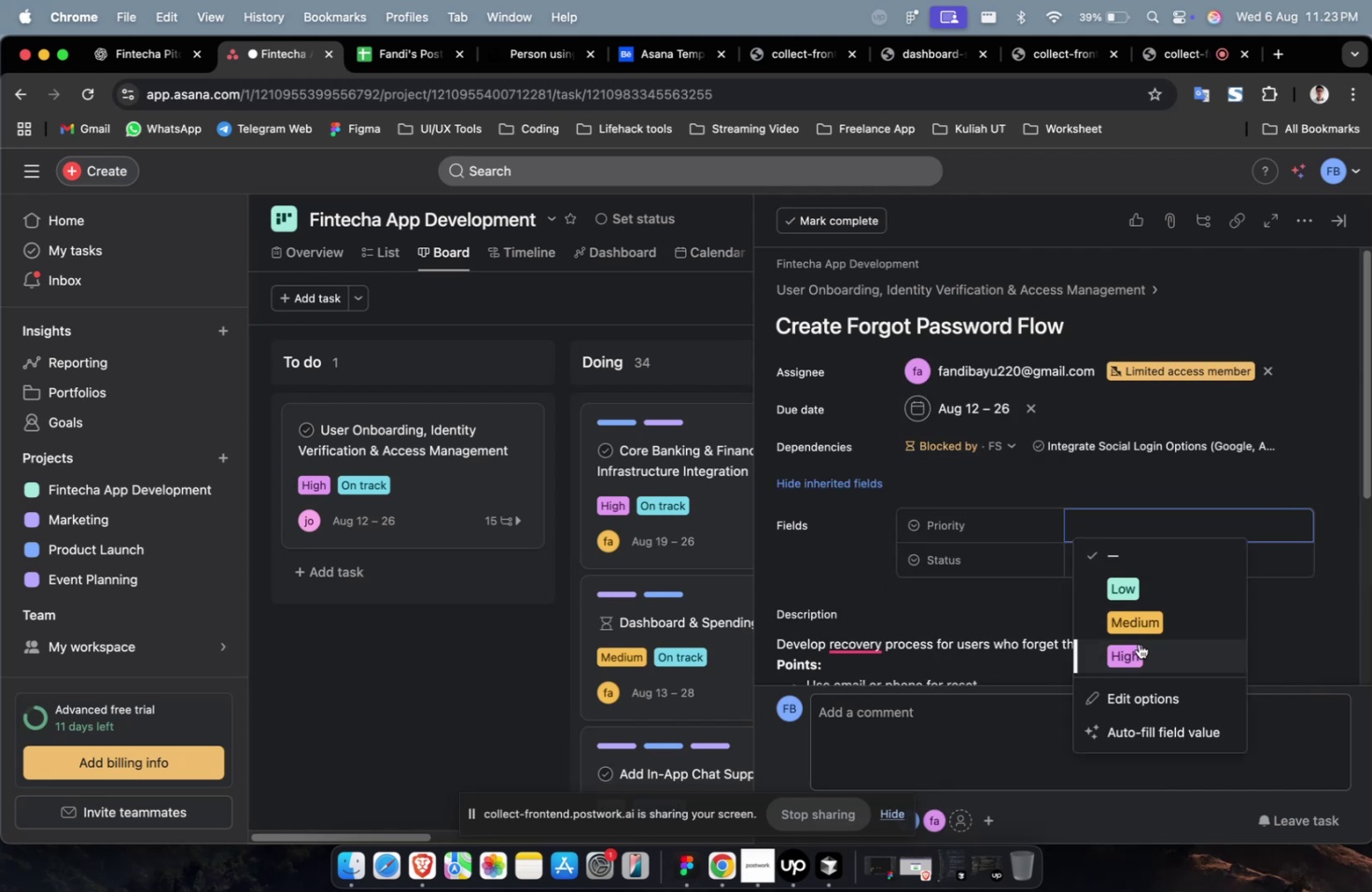 
triple_click([1138, 645])
 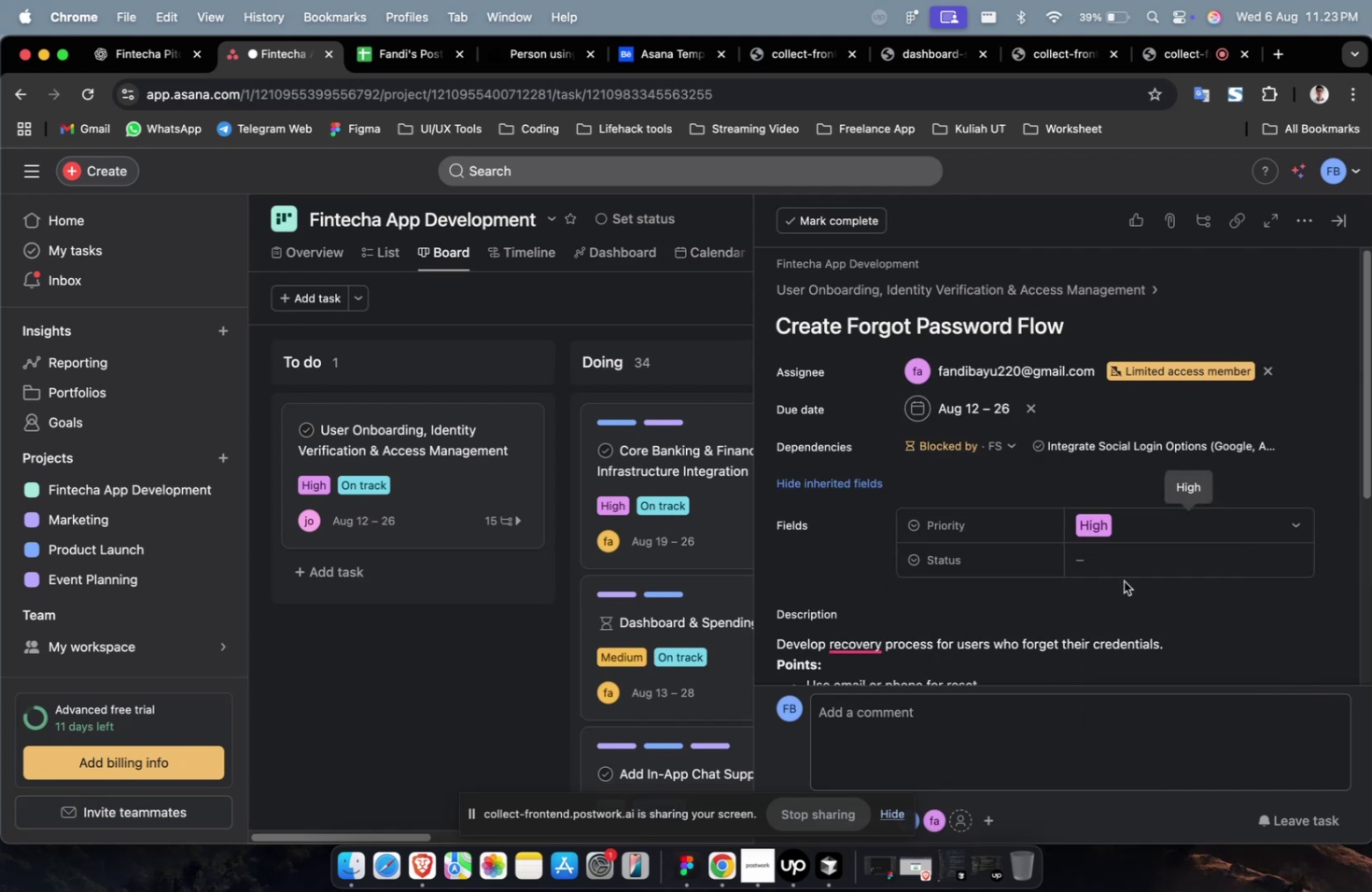 
triple_click([1126, 568])
 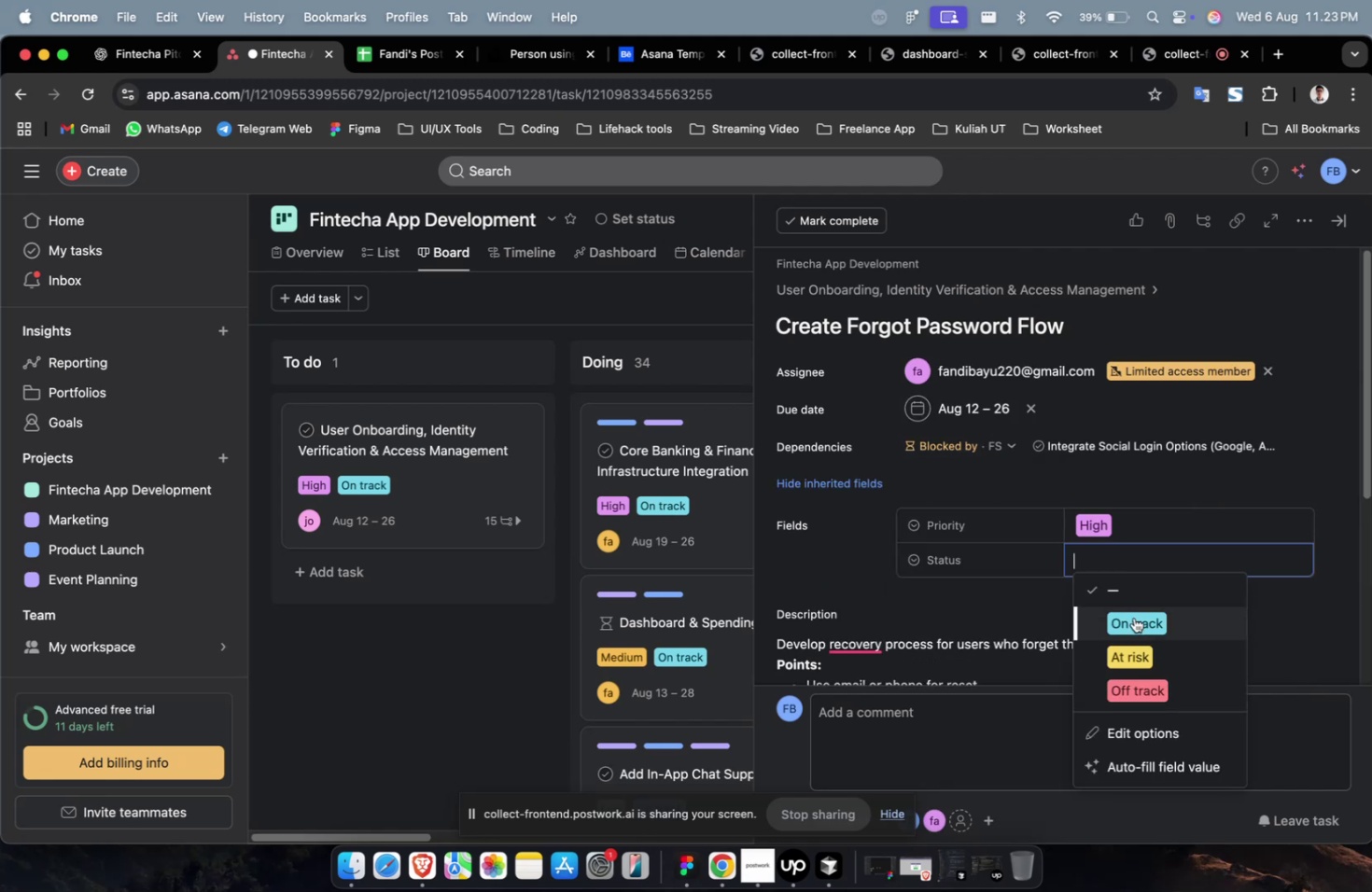 
triple_click([1133, 618])
 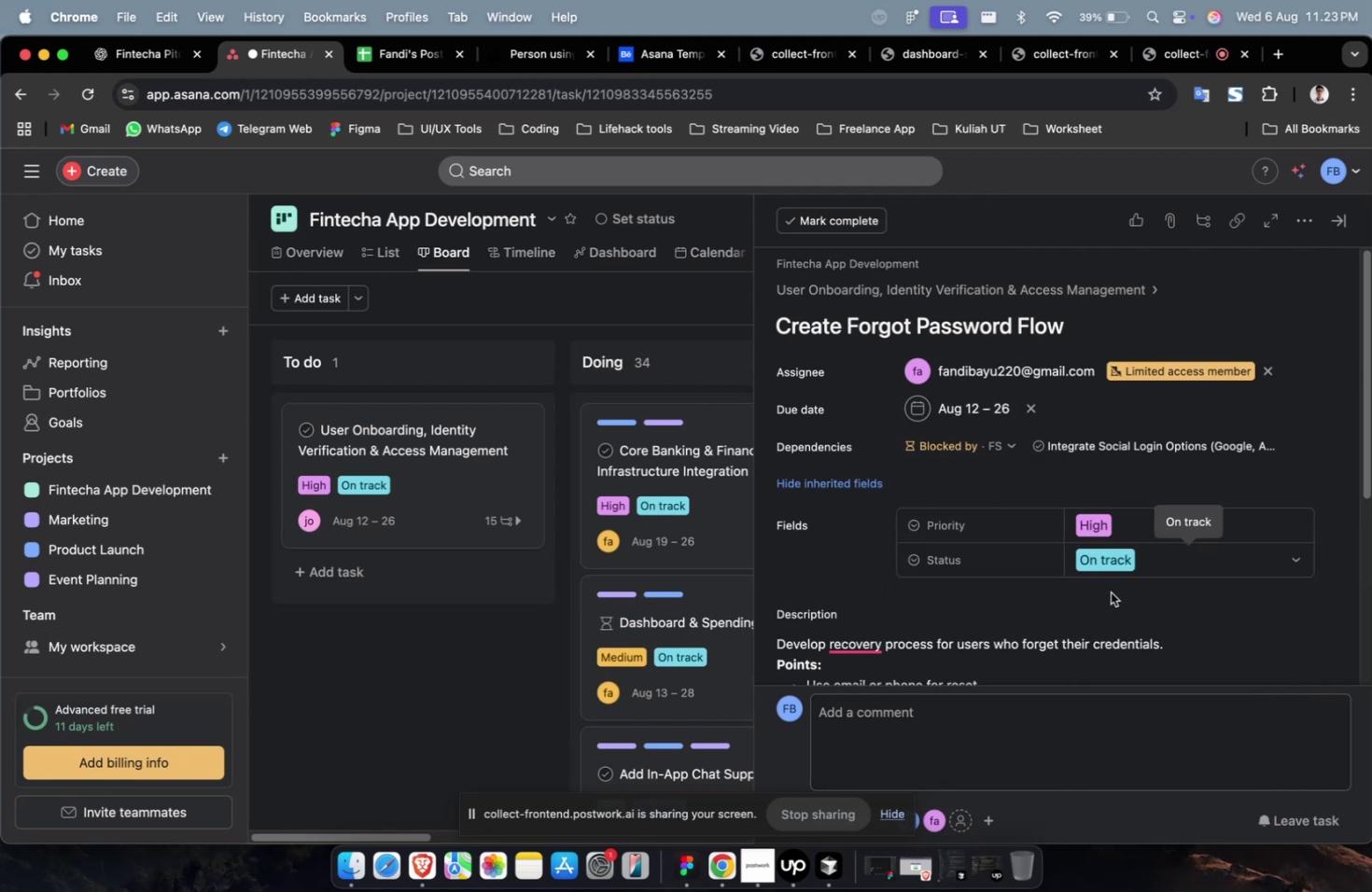 
scroll: coordinate [1108, 590], scroll_direction: down, amount: 15.0
 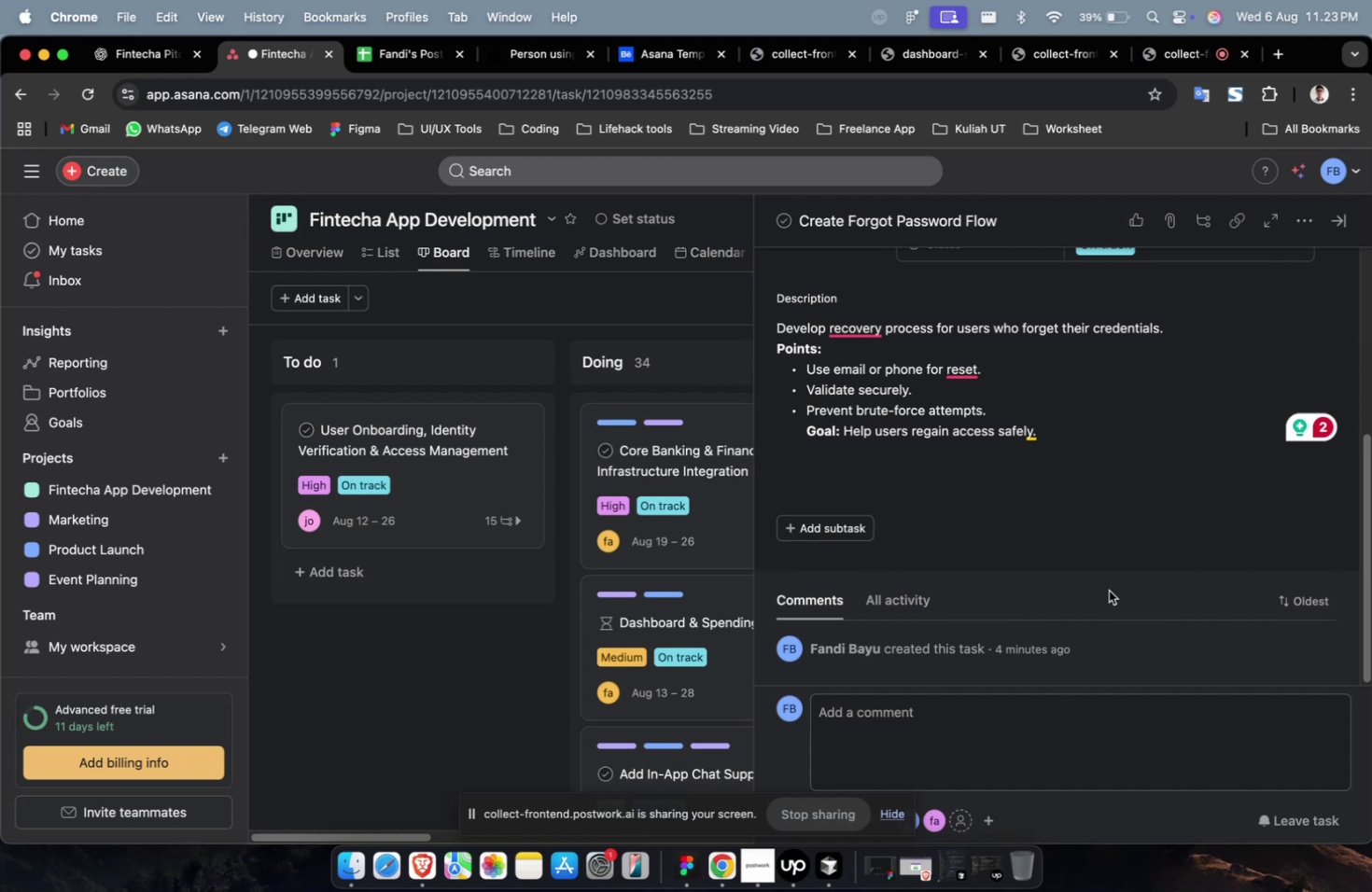 
scroll: coordinate [1104, 589], scroll_direction: up, amount: 4.0
 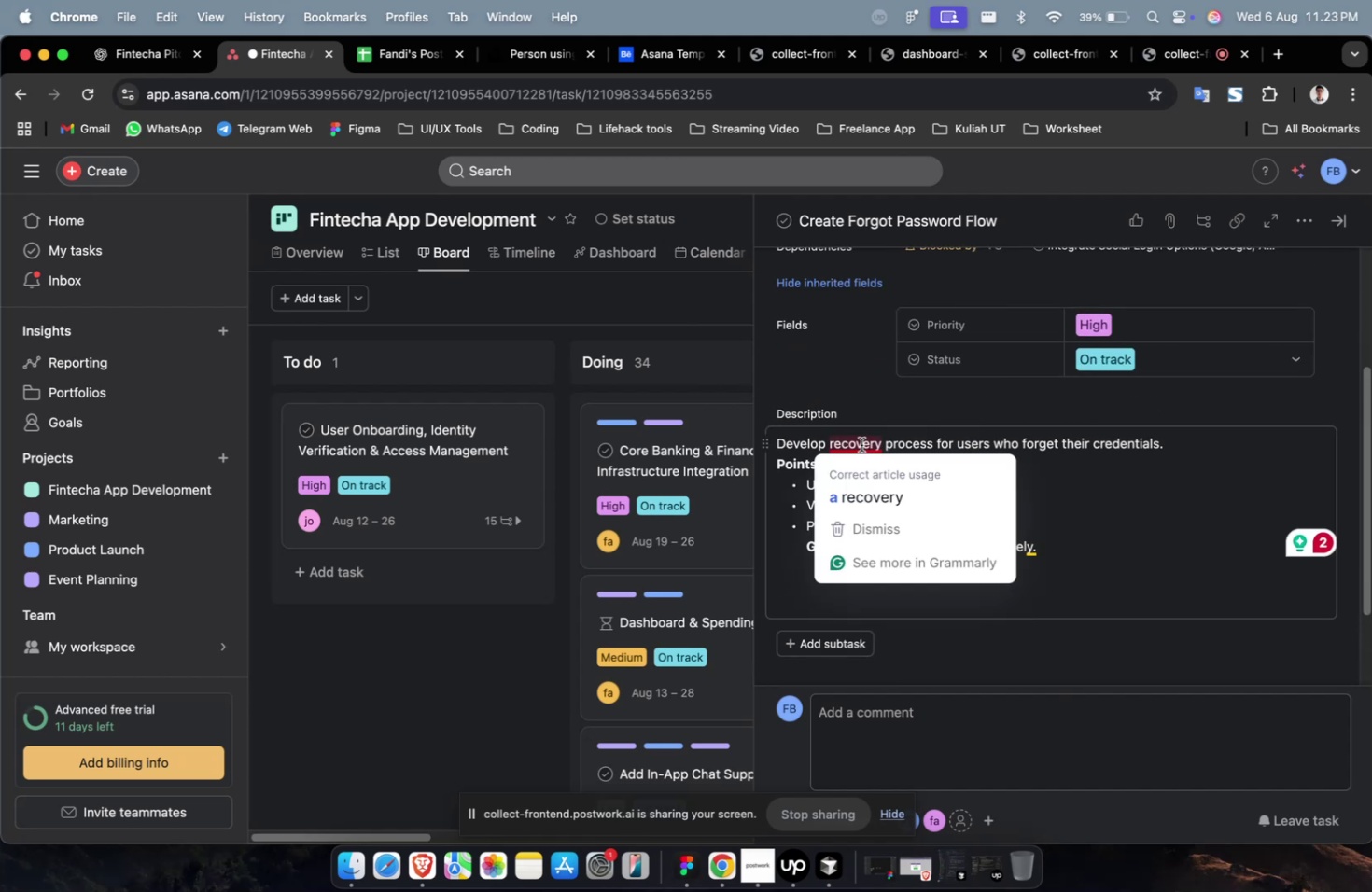 
left_click([877, 477])
 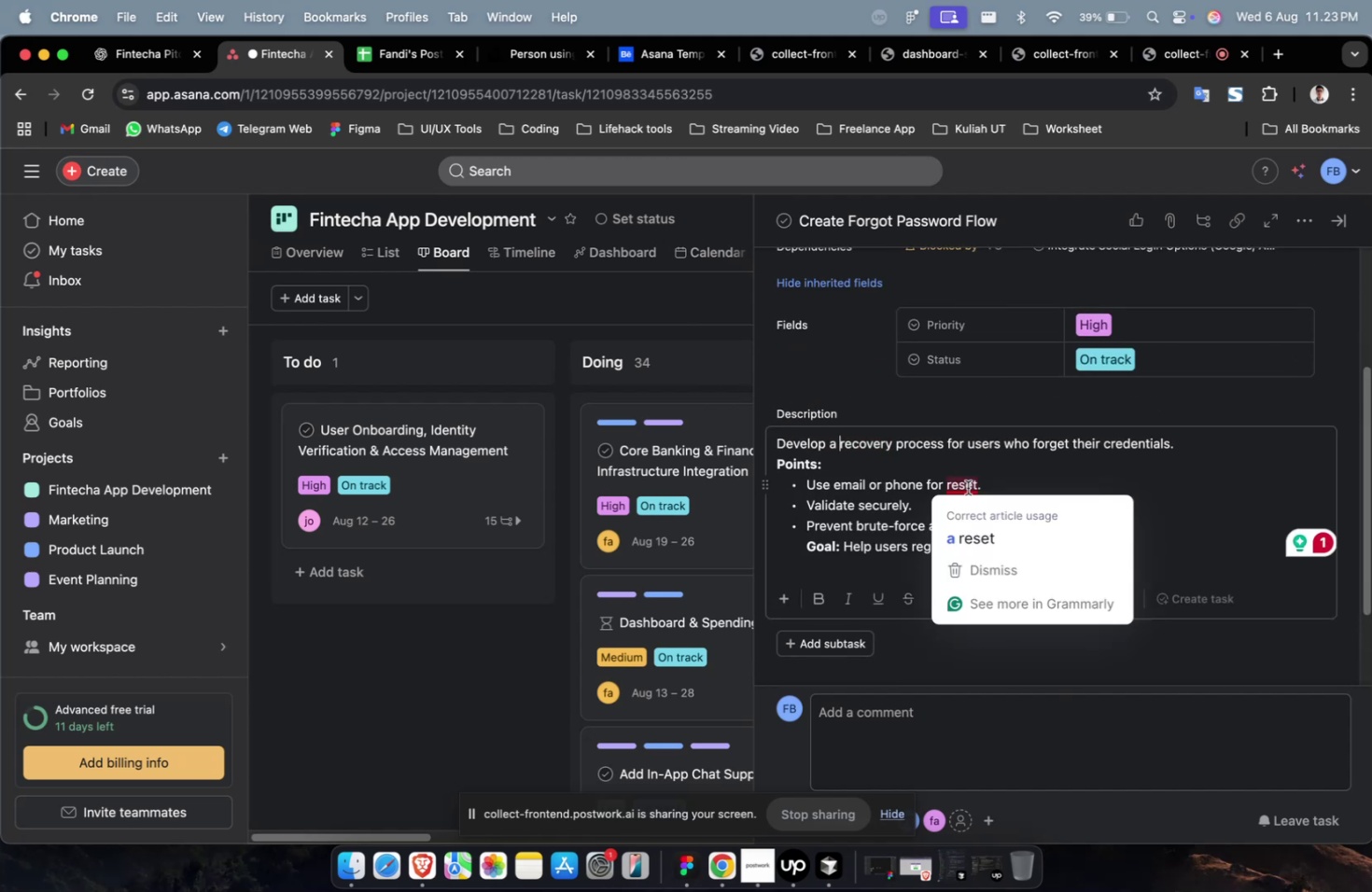 
left_click([976, 516])
 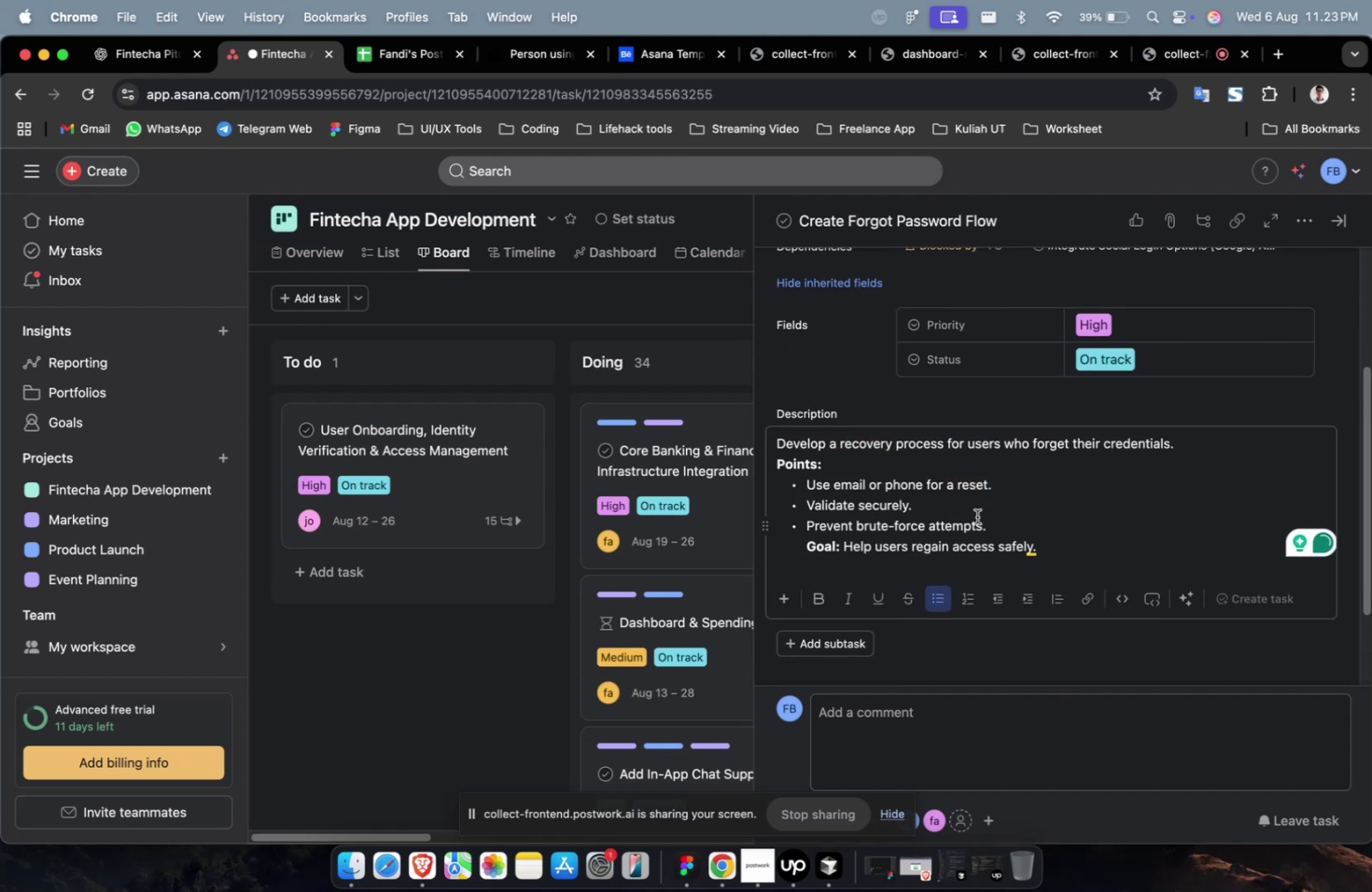 
scroll: coordinate [976, 516], scroll_direction: up, amount: 5.0
 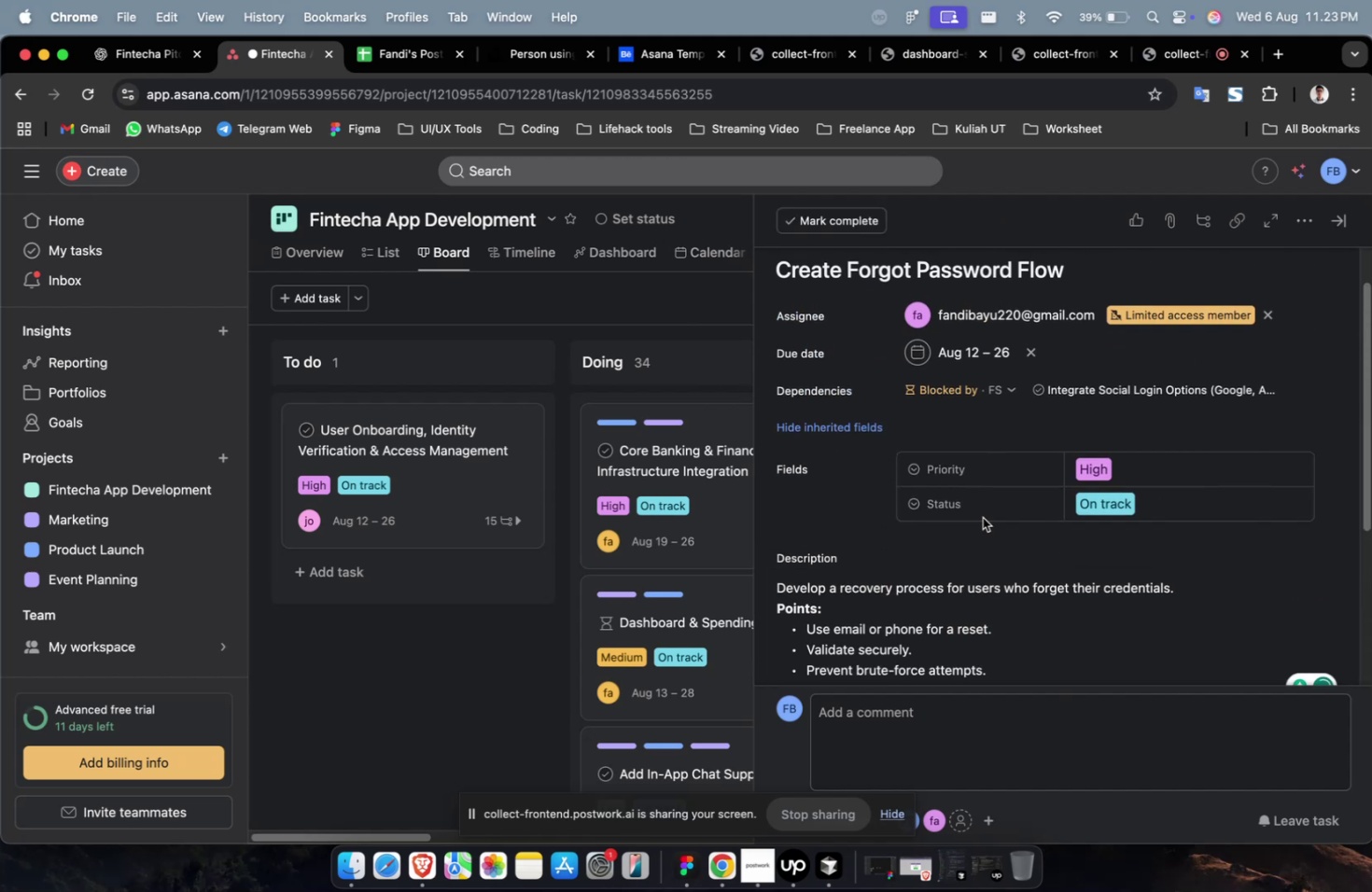 
scroll: coordinate [982, 517], scroll_direction: down, amount: 18.0
 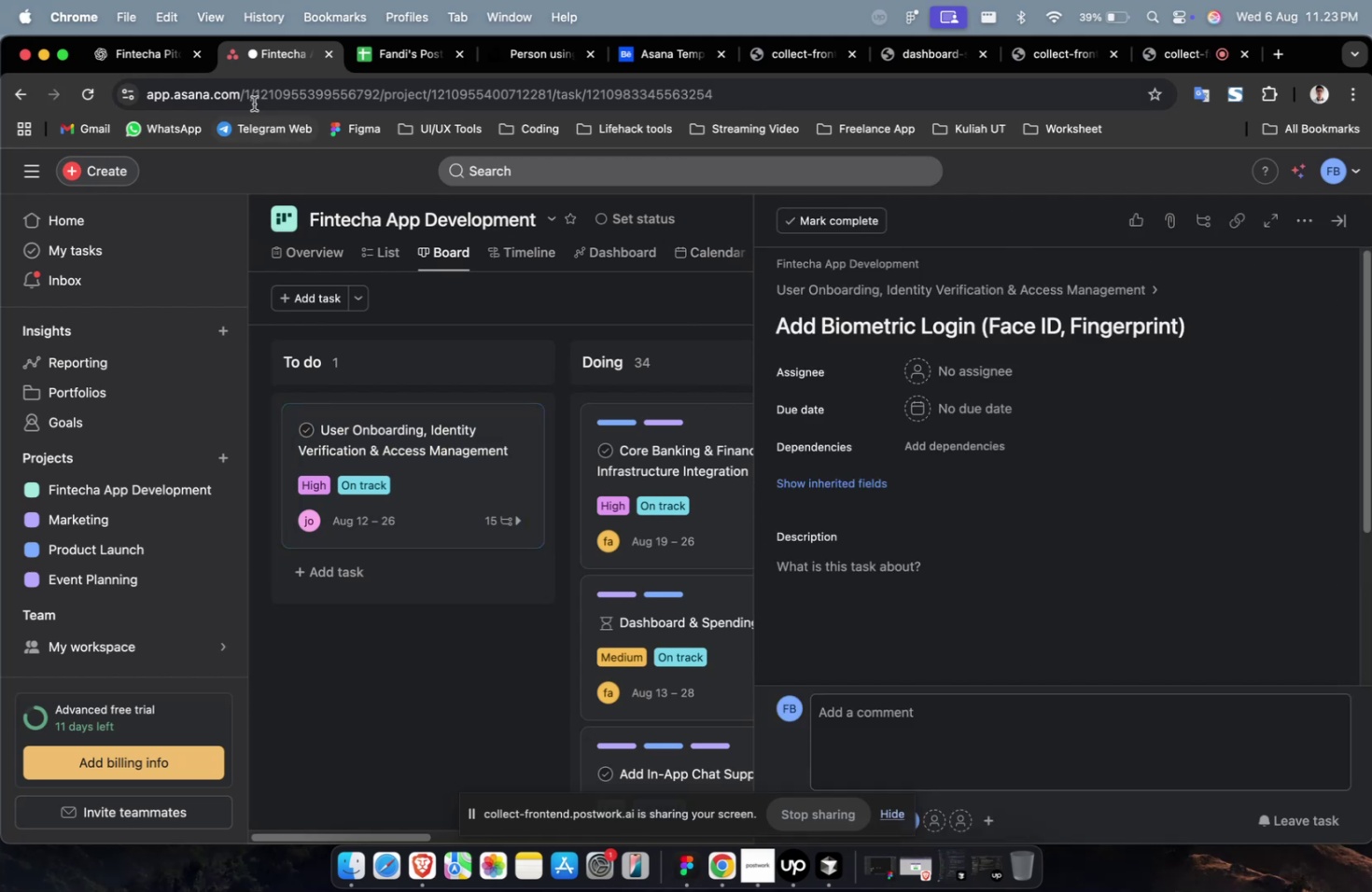 
left_click([132, 54])
 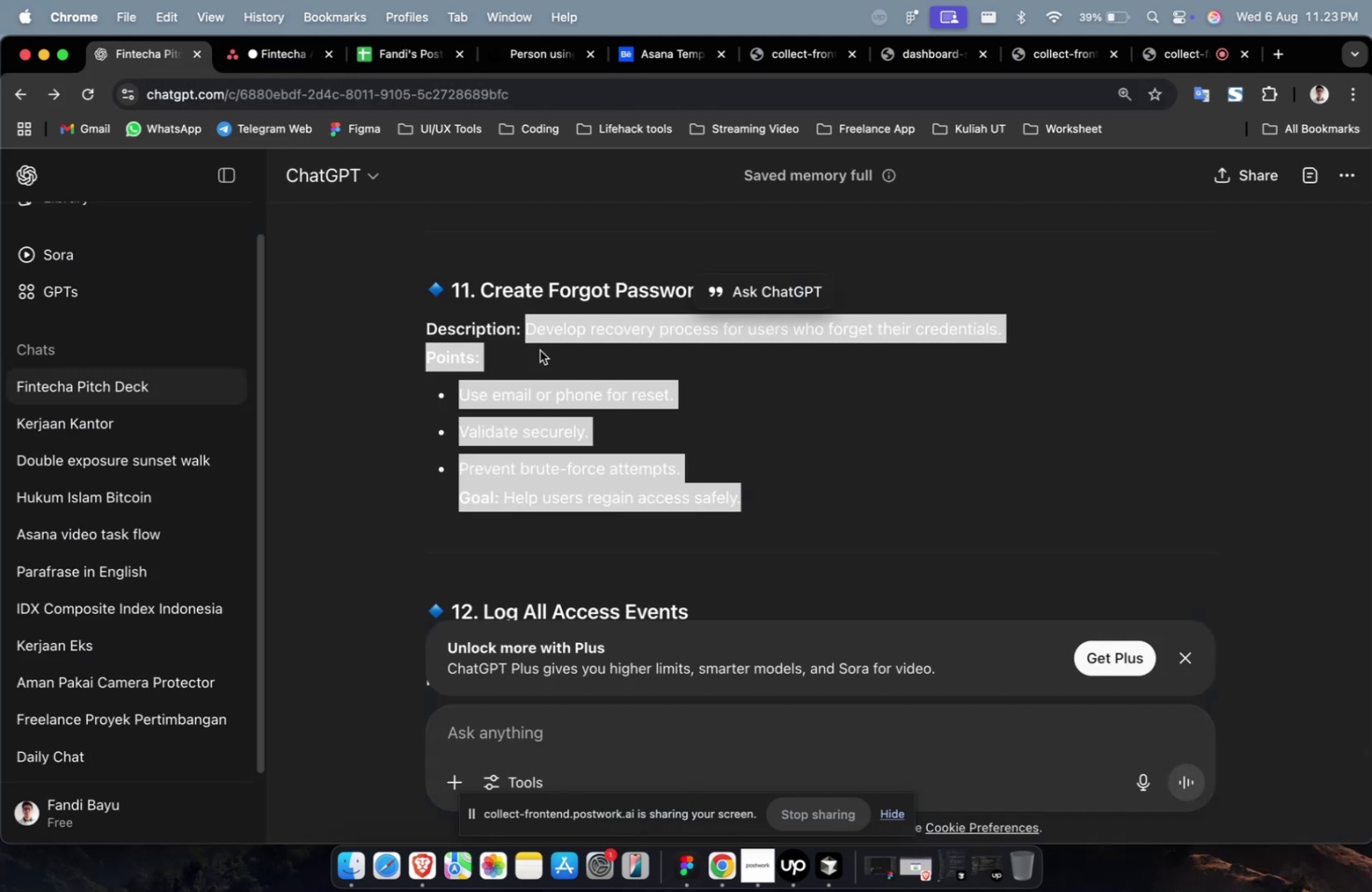 
scroll: coordinate [620, 386], scroll_direction: up, amount: 12.0
 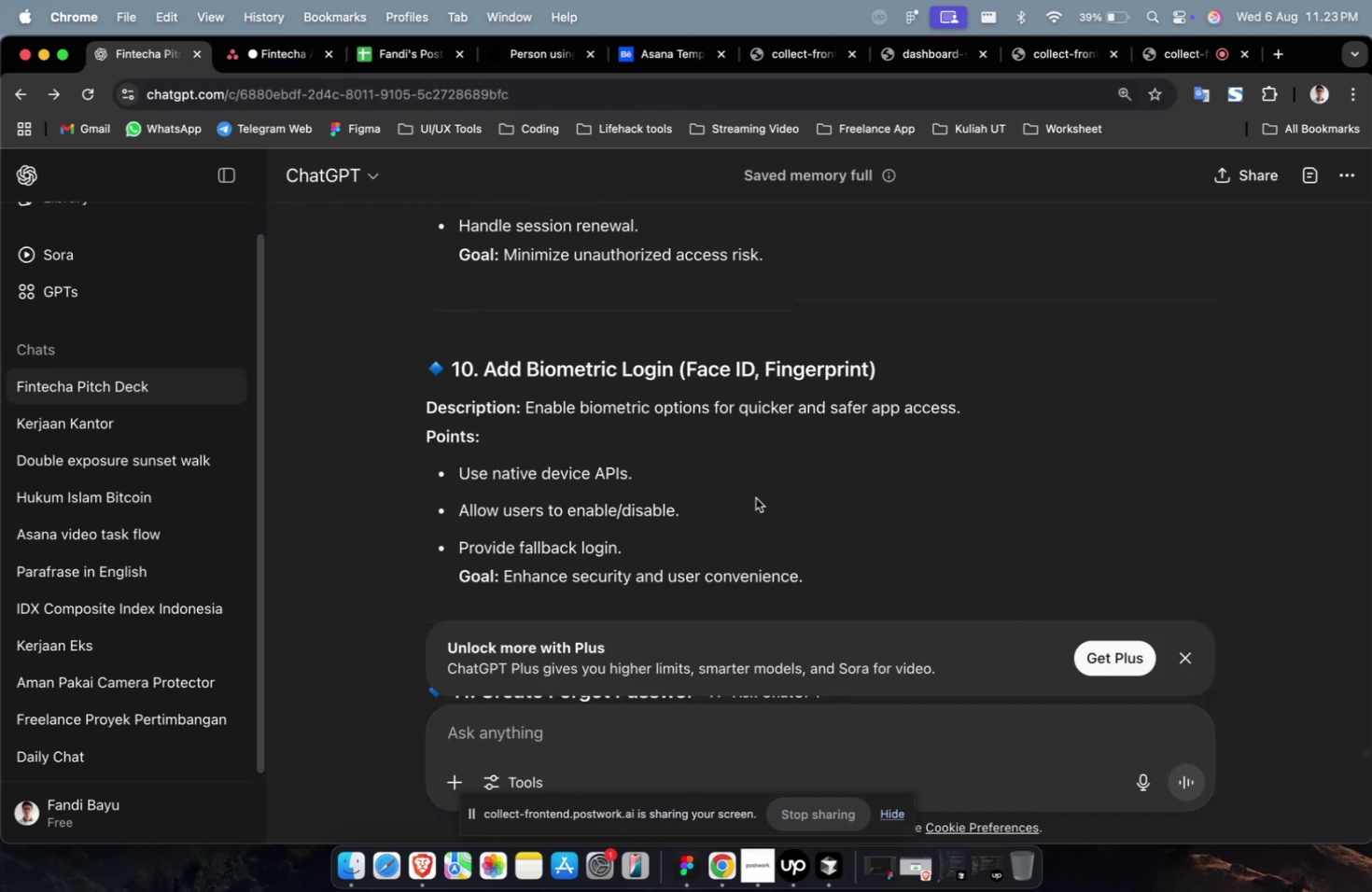 
scroll: coordinate [780, 521], scroll_direction: down, amount: 3.0
 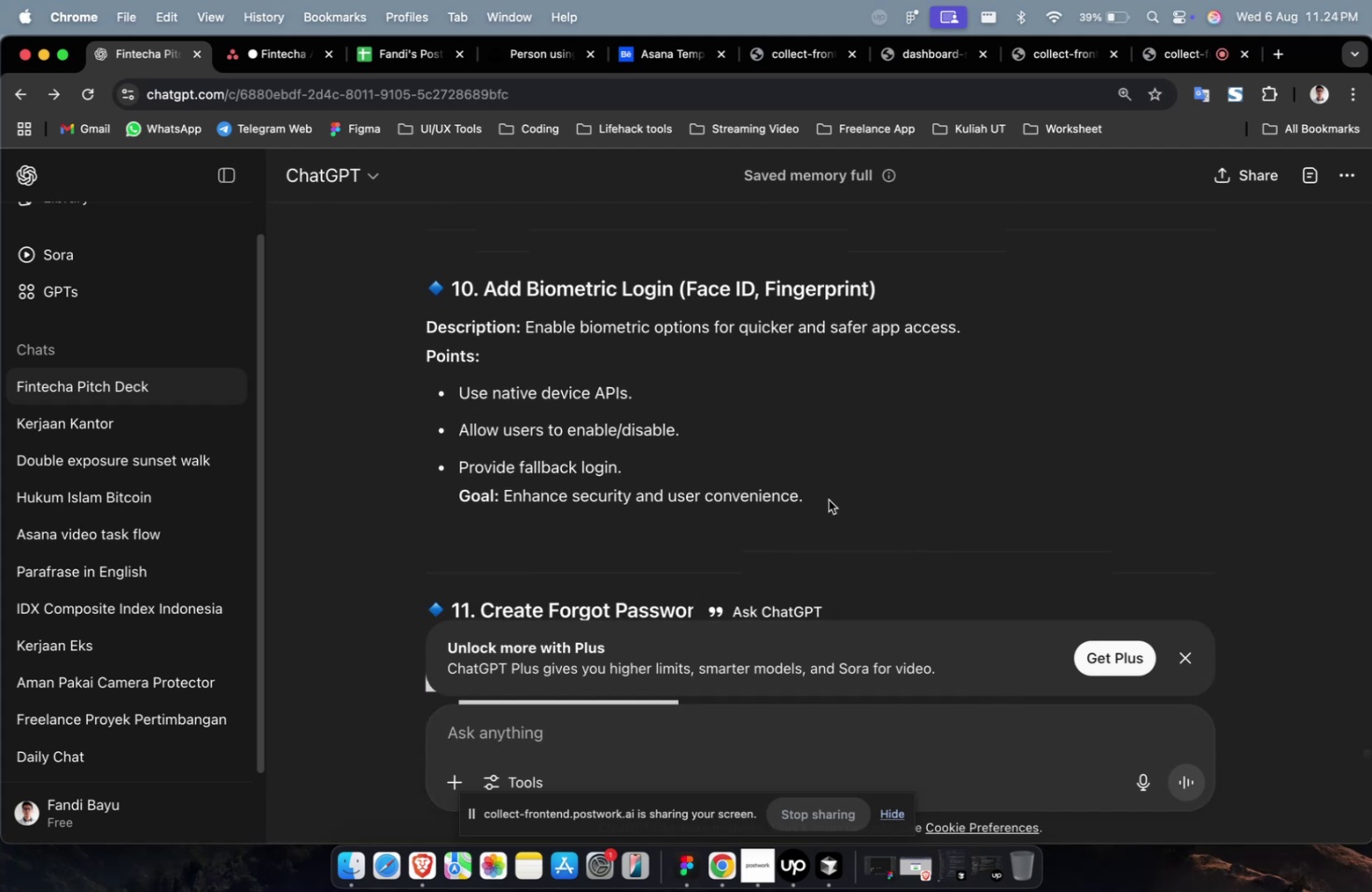 
left_click_drag(start_coordinate=[822, 491], to_coordinate=[526, 336])
 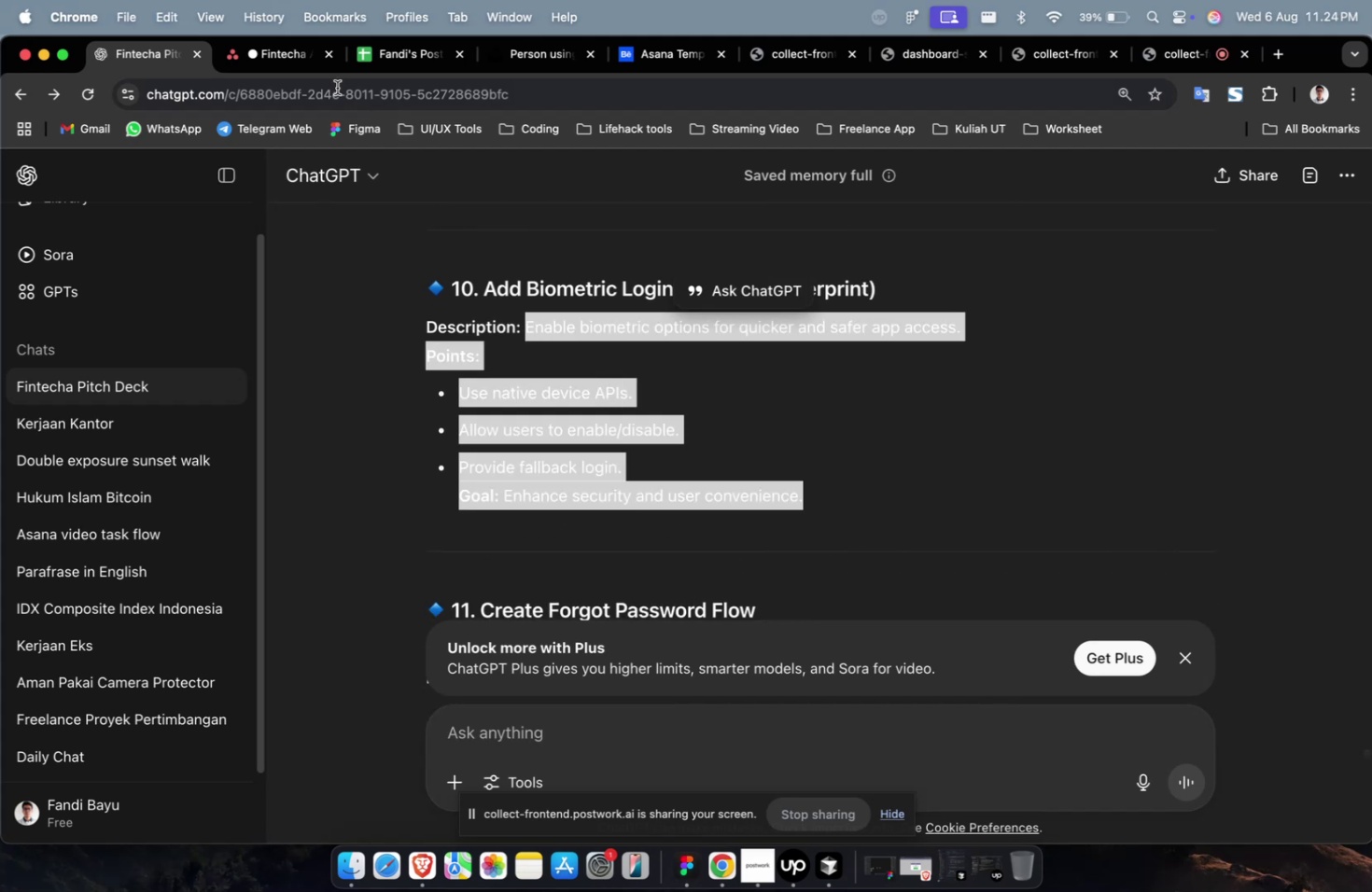 
key(Meta+C)
 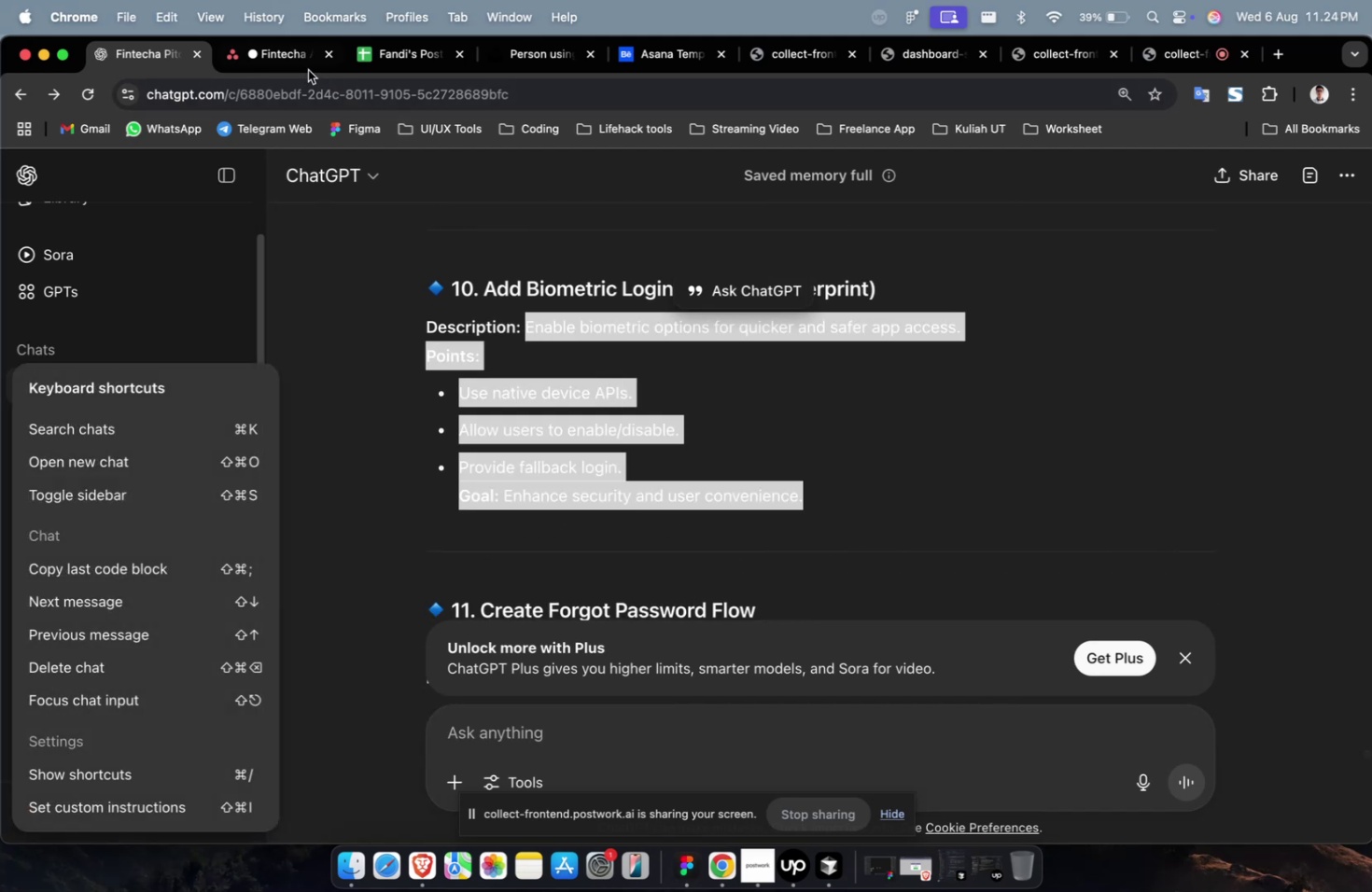 
key(Meta+C)
 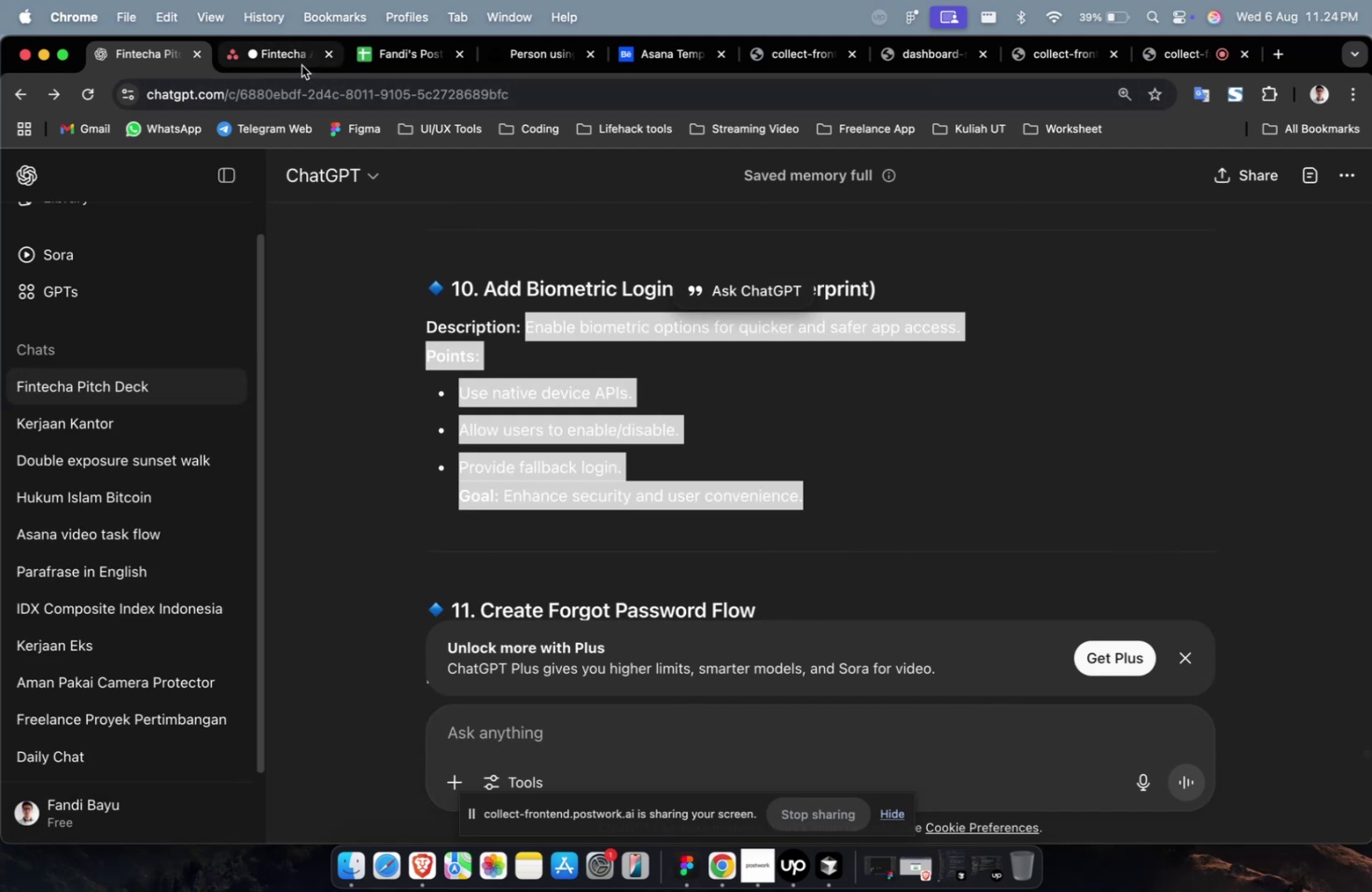 
left_click([301, 65])
 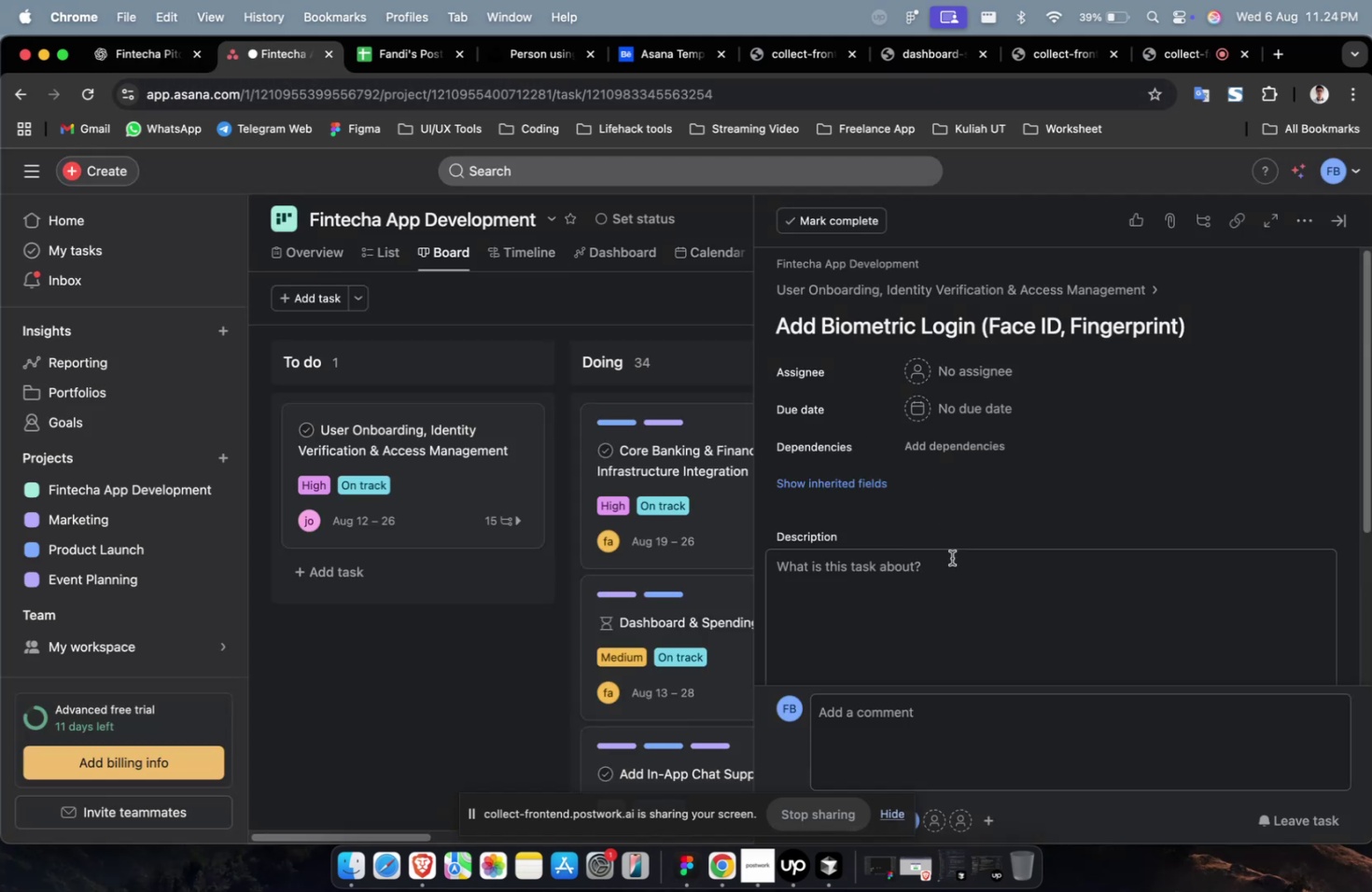 
key(Meta+V)
 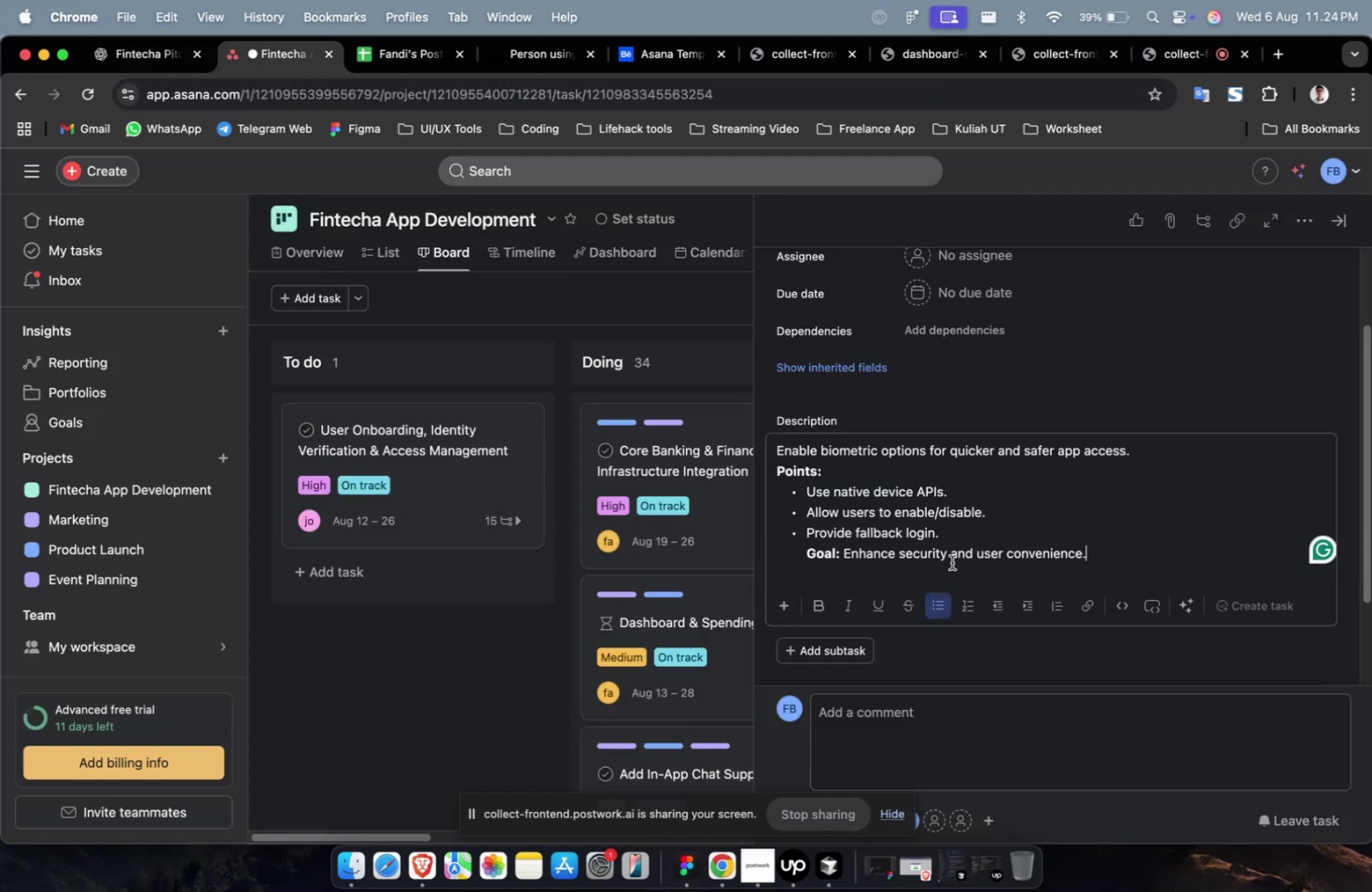 
scroll: coordinate [951, 562], scroll_direction: up, amount: 7.0
 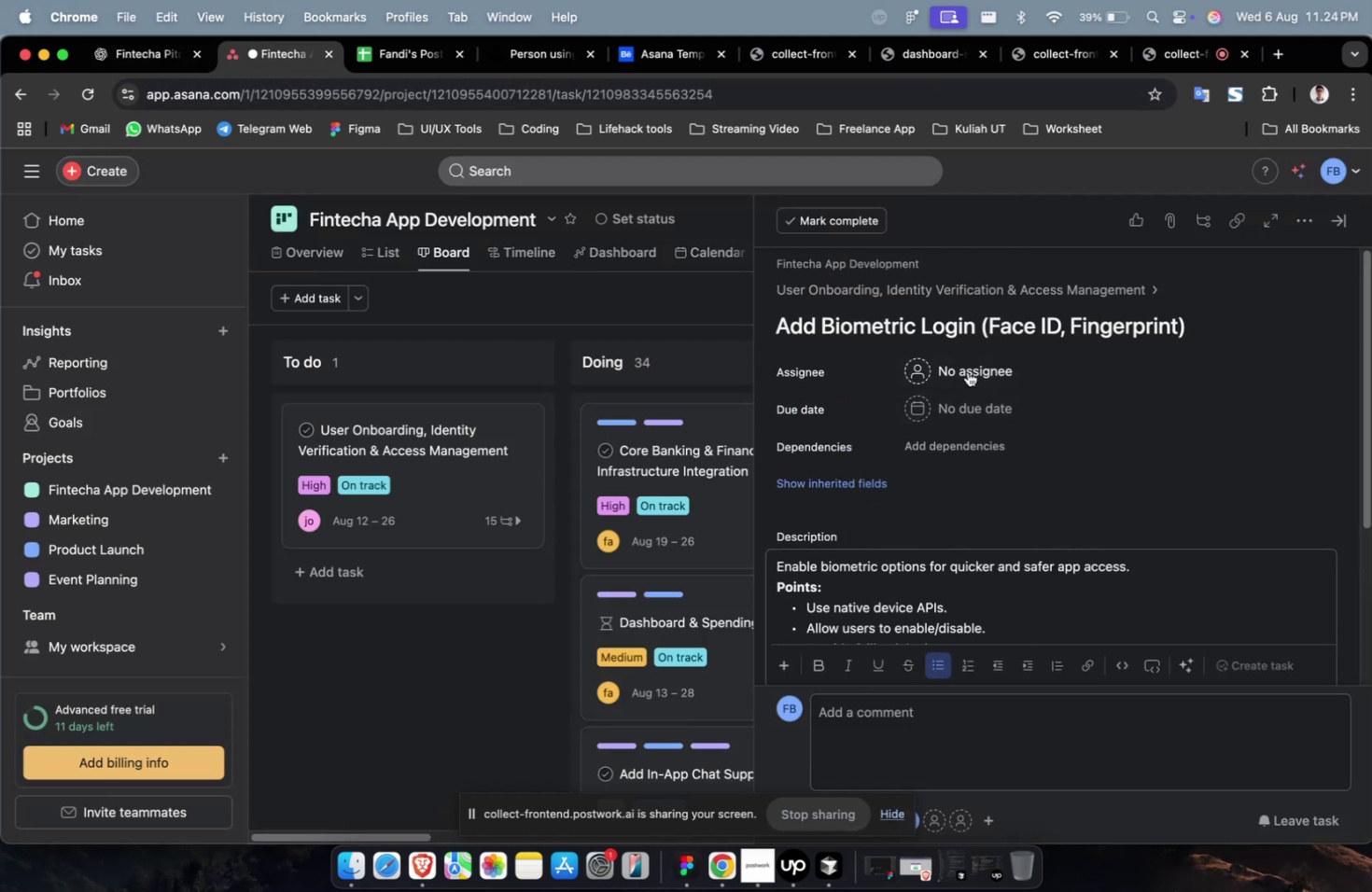 
left_click([967, 369])
 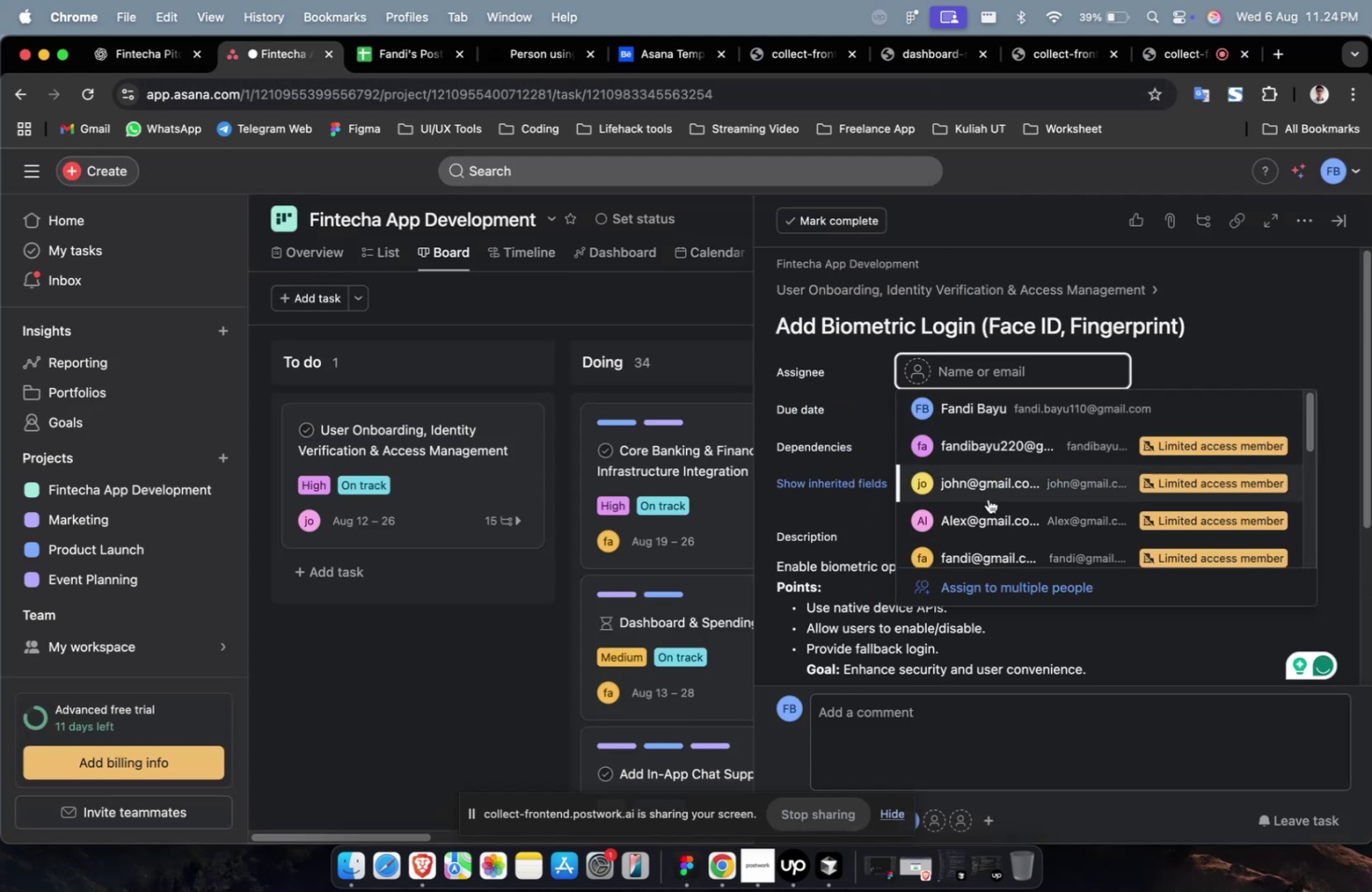 
left_click([987, 490])
 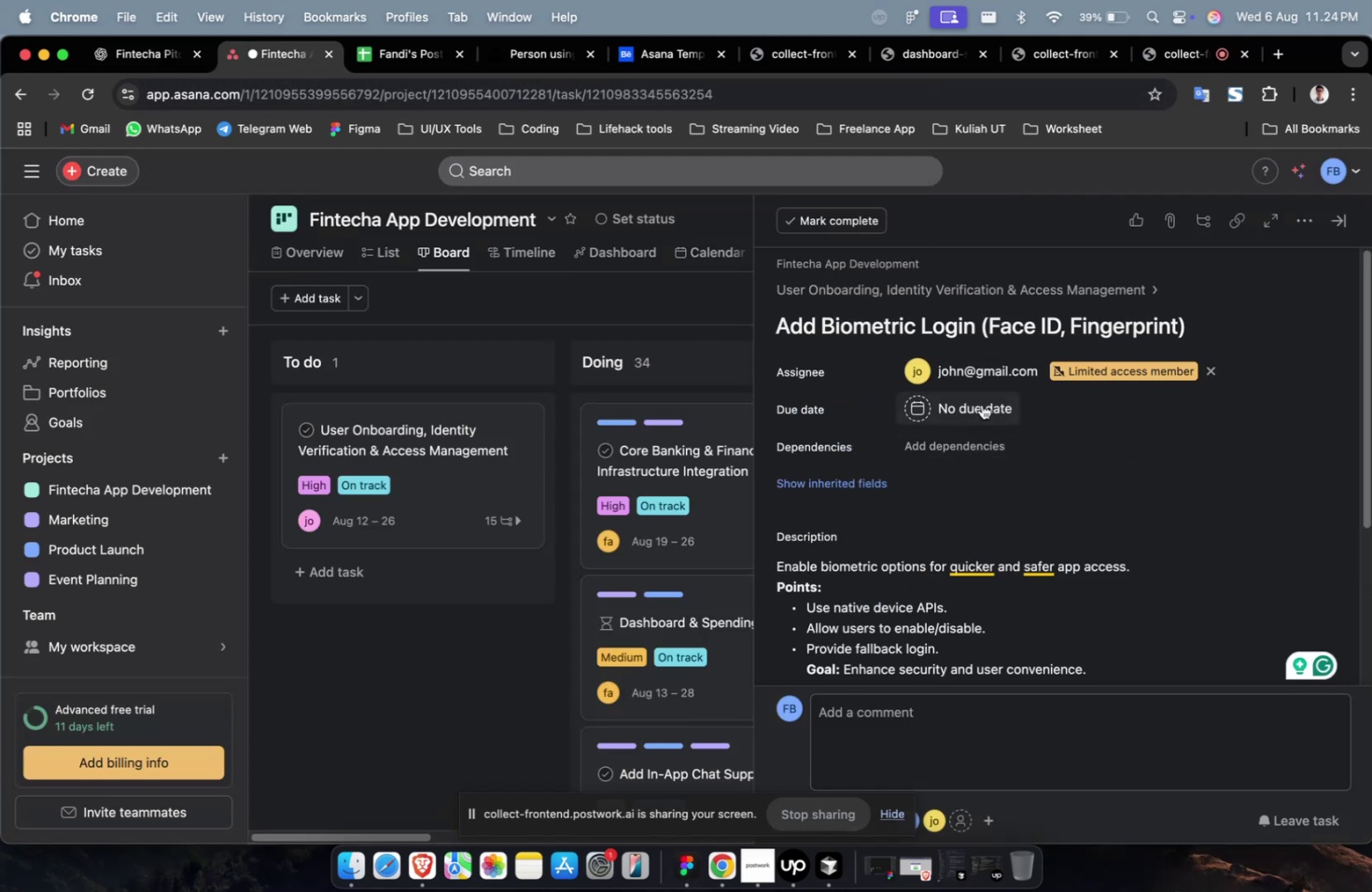 
double_click([981, 404])
 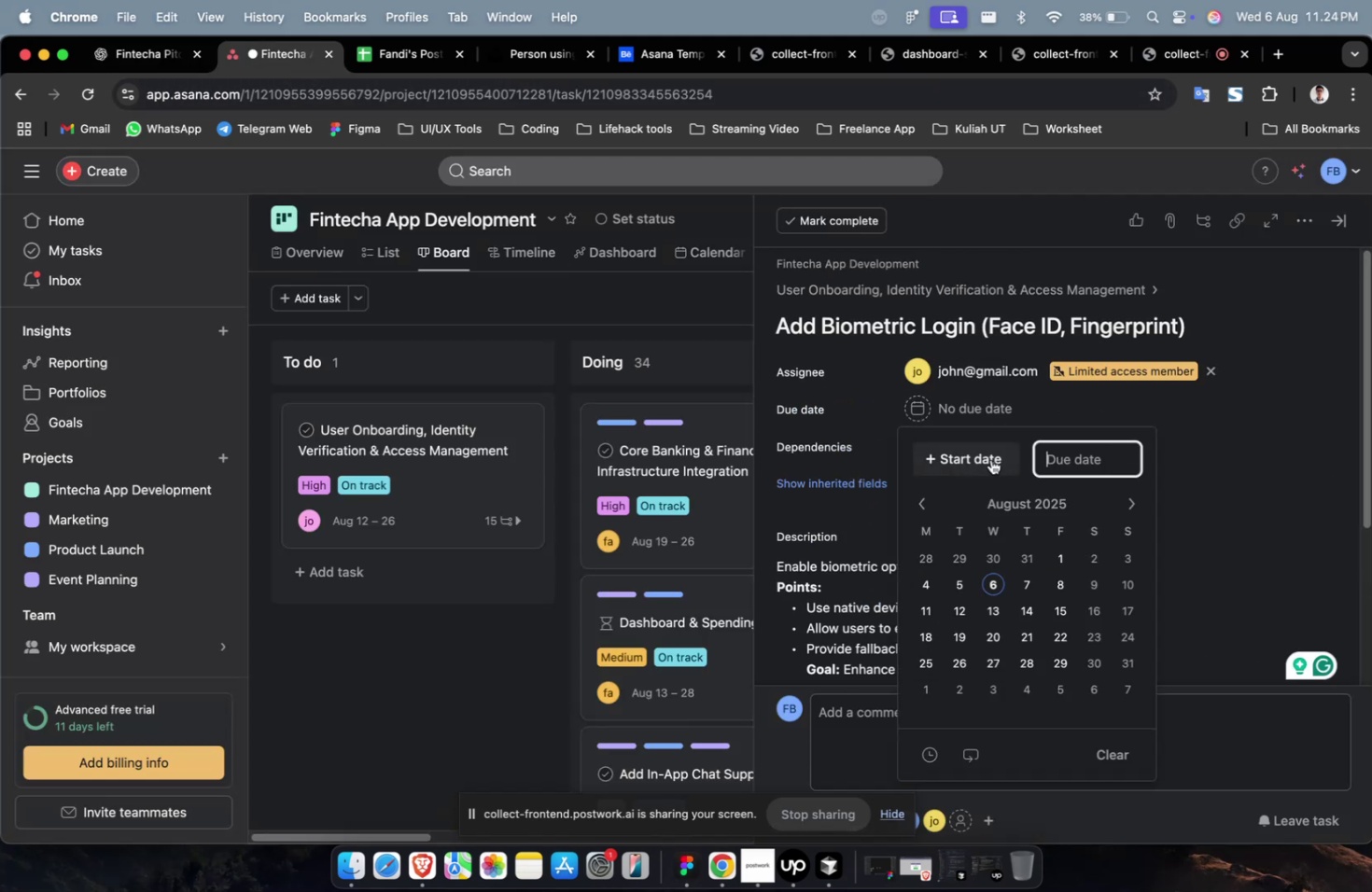 
triple_click([989, 460])
 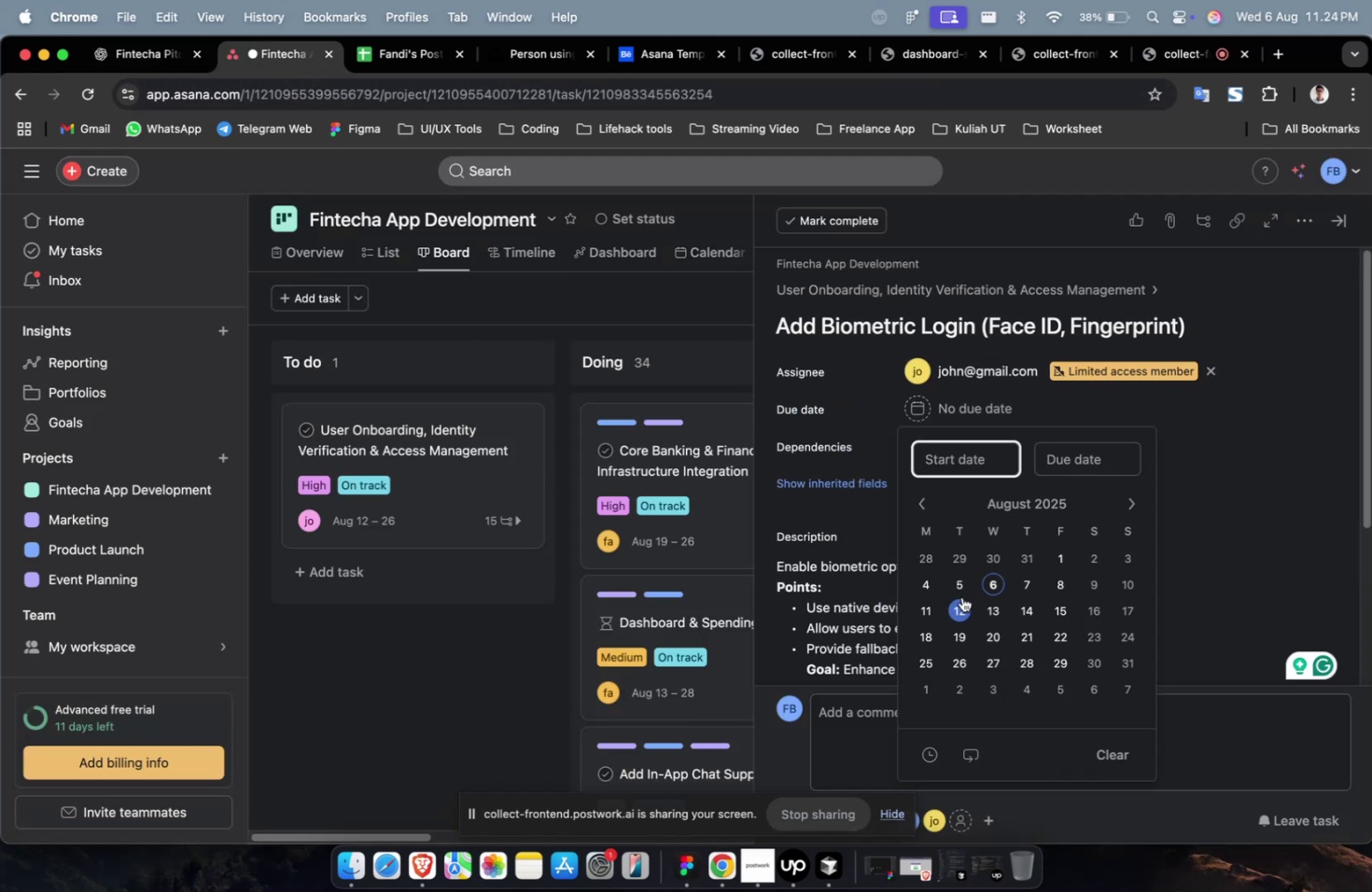 
triple_click([961, 598])
 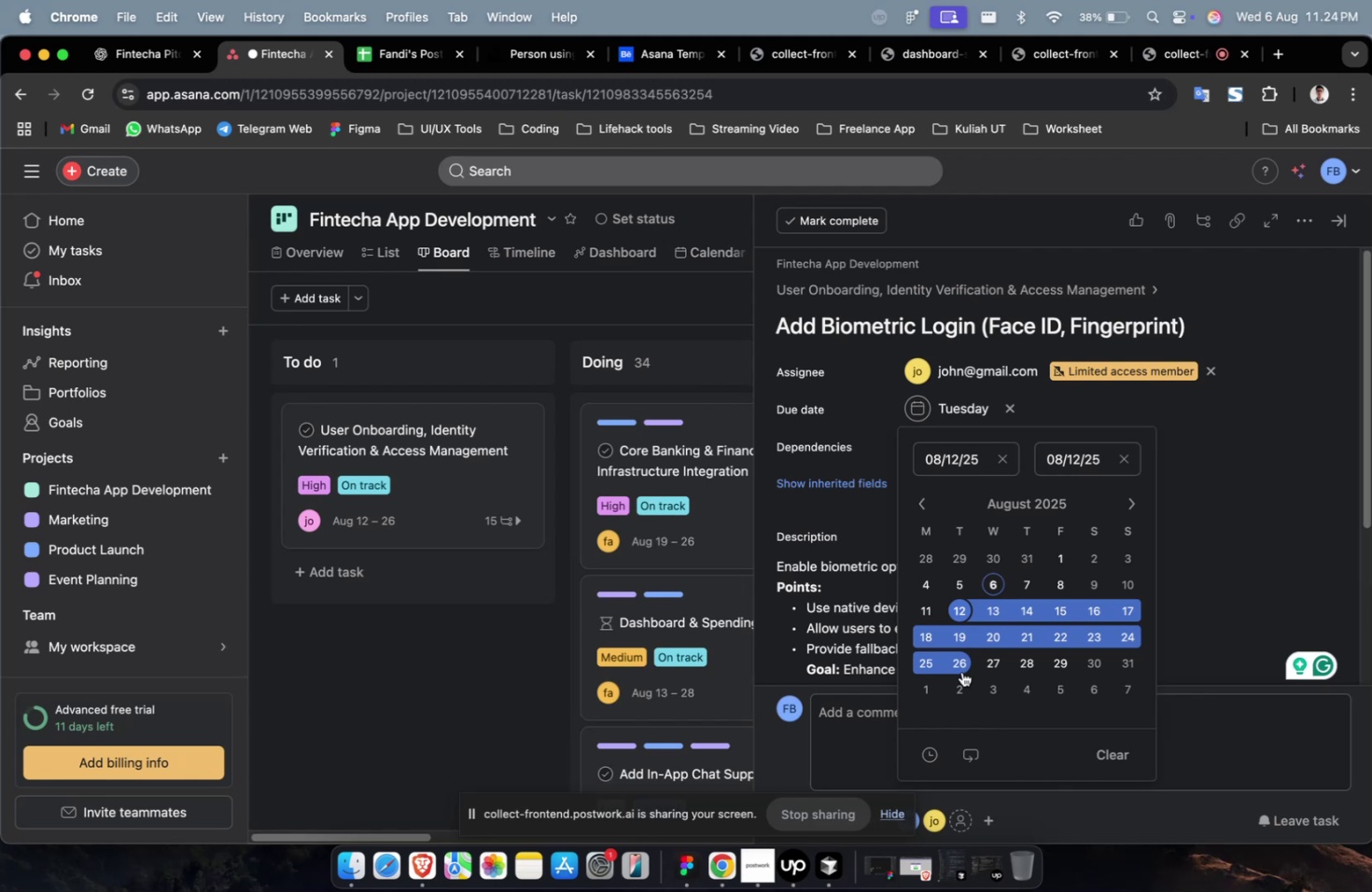 
left_click([961, 668])
 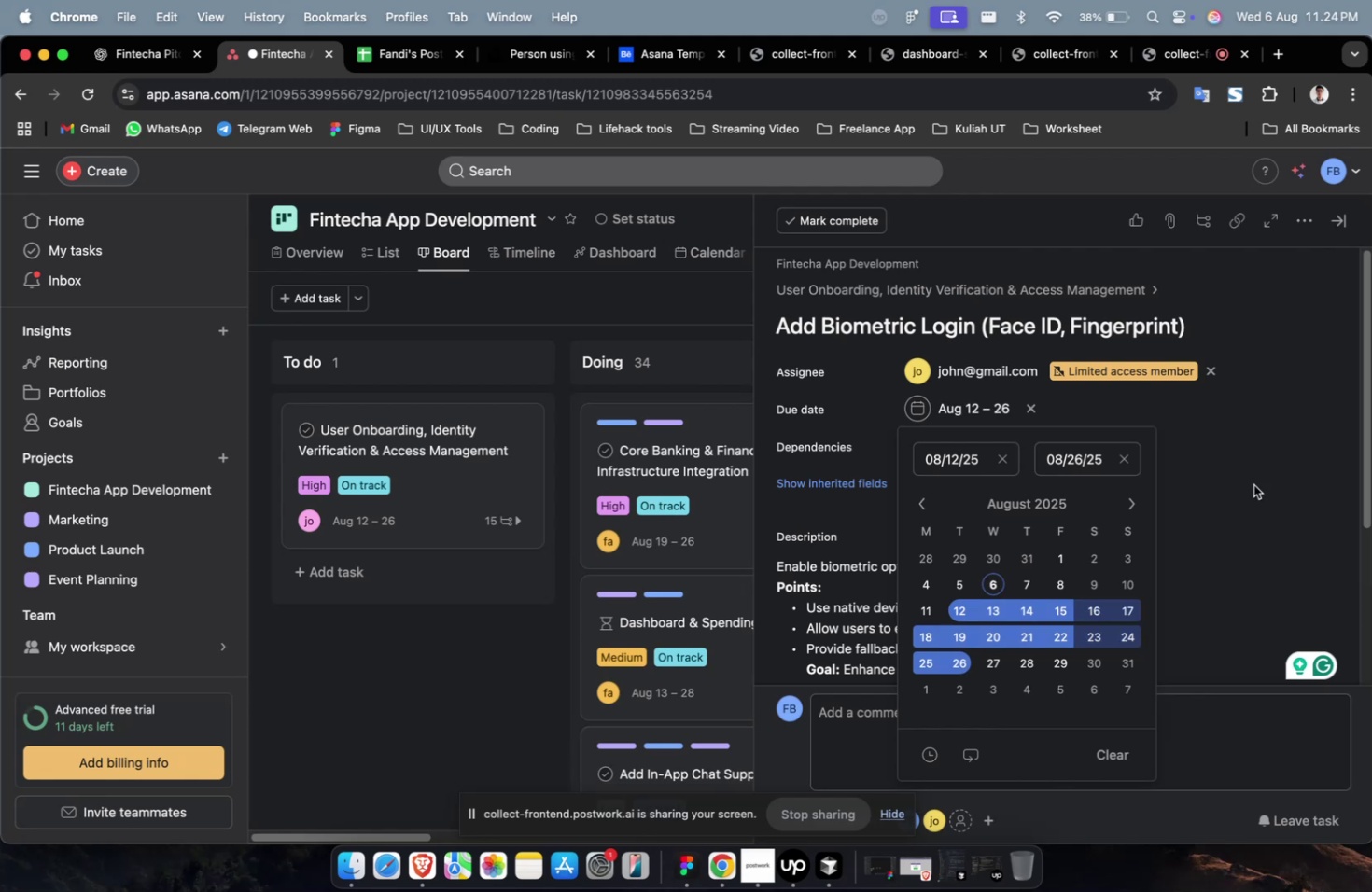 
left_click([1274, 445])
 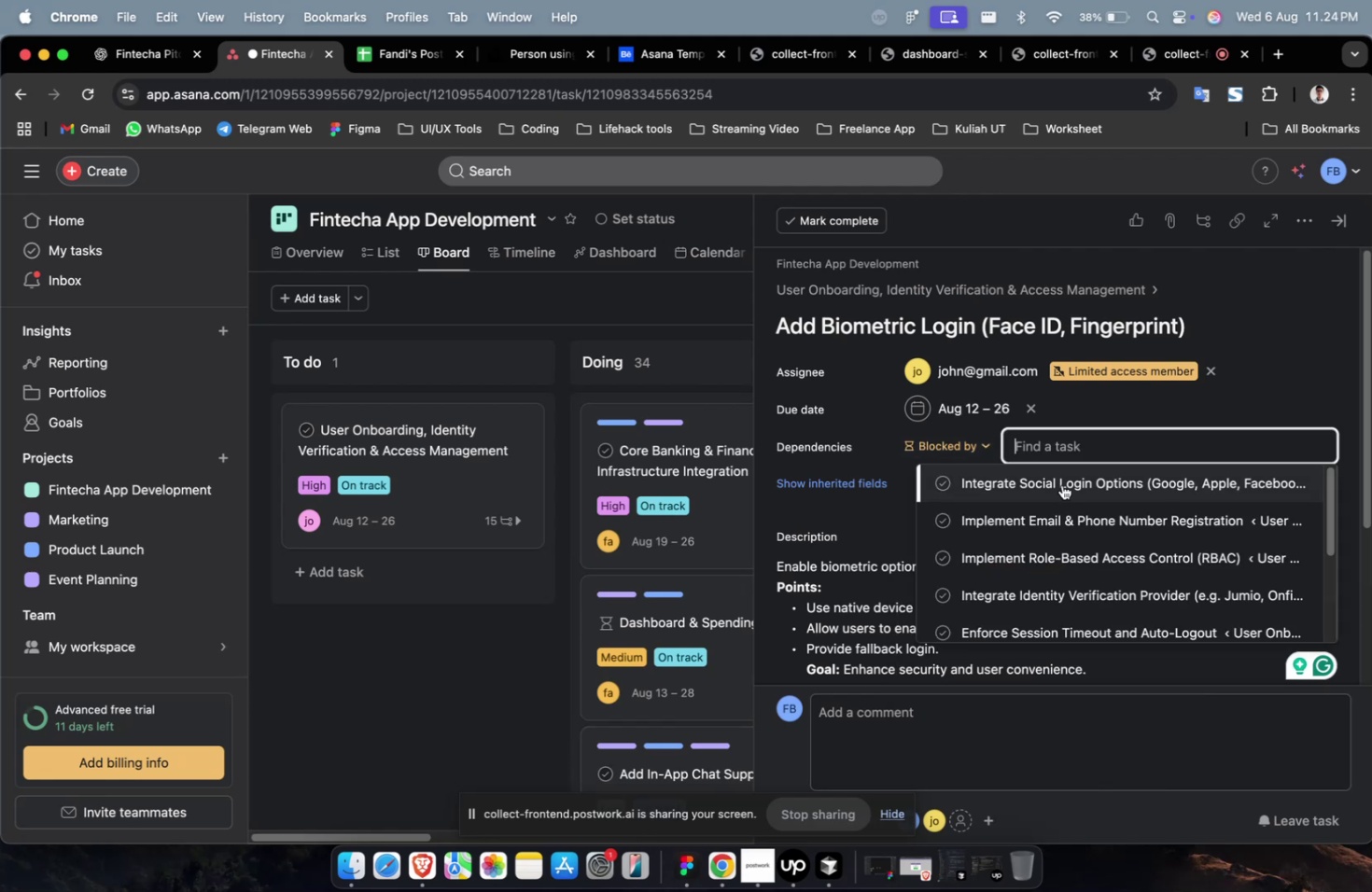 
triple_click([1062, 484])
 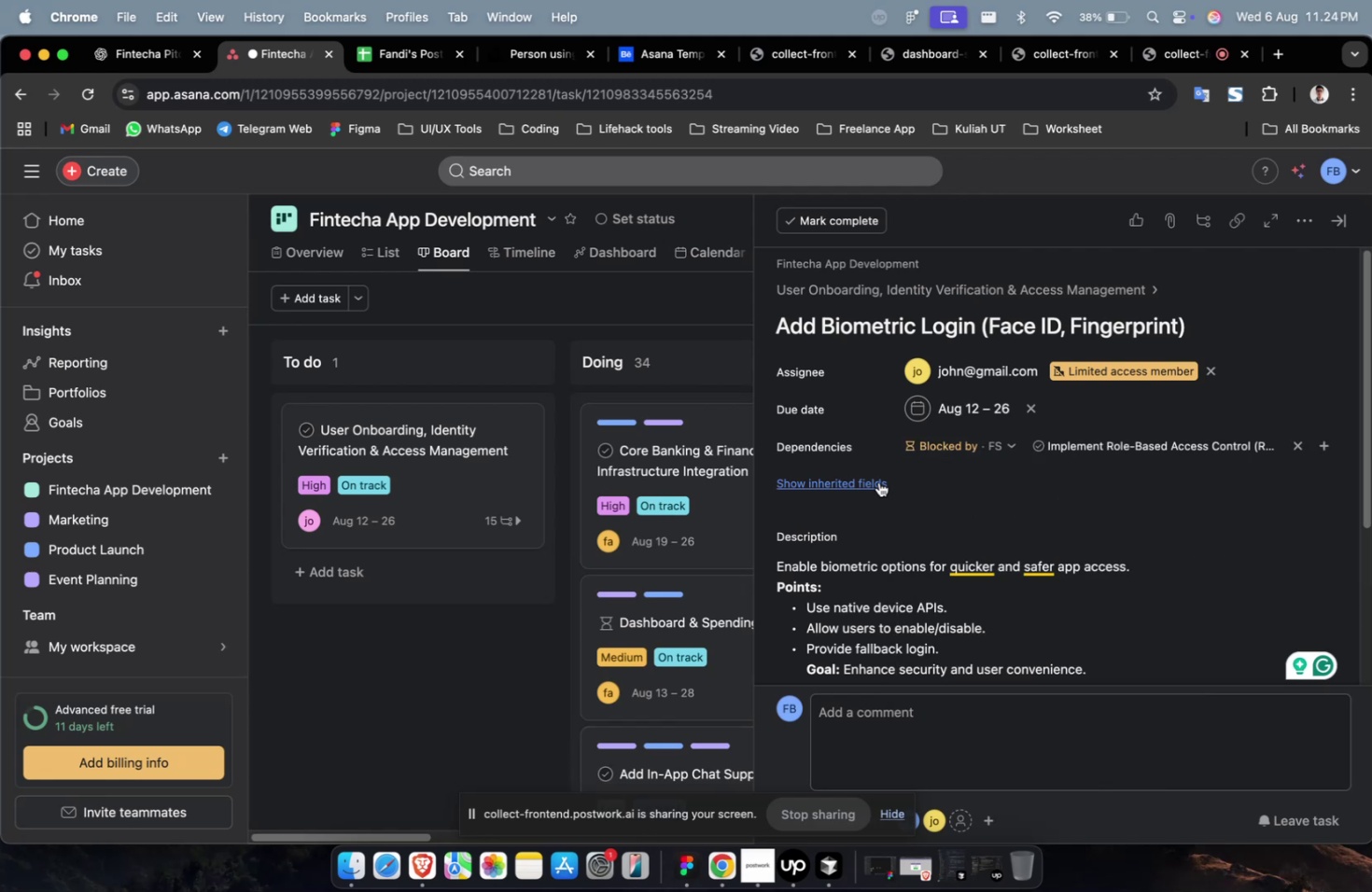 
left_click([861, 481])
 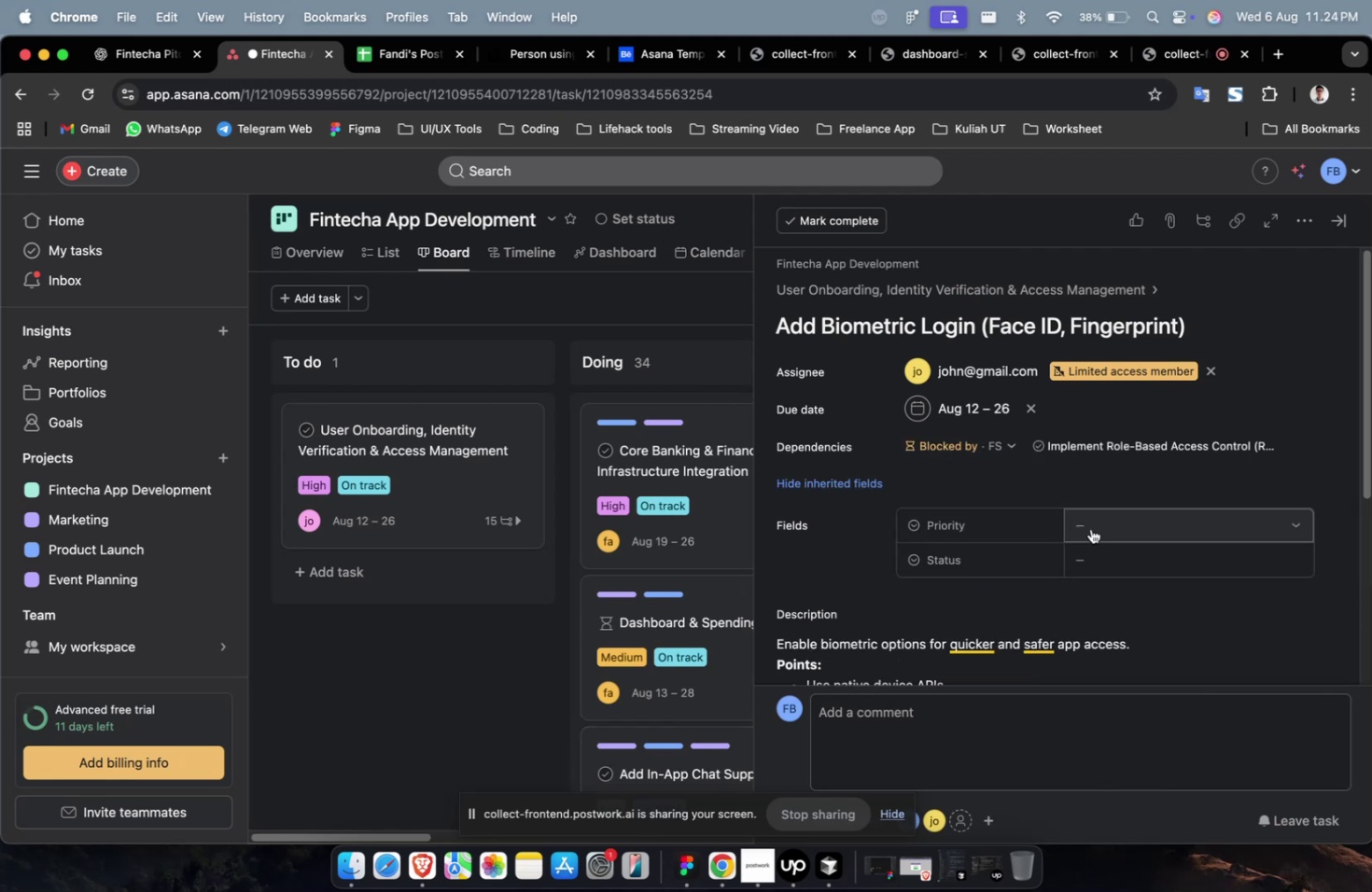 
double_click([1091, 528])
 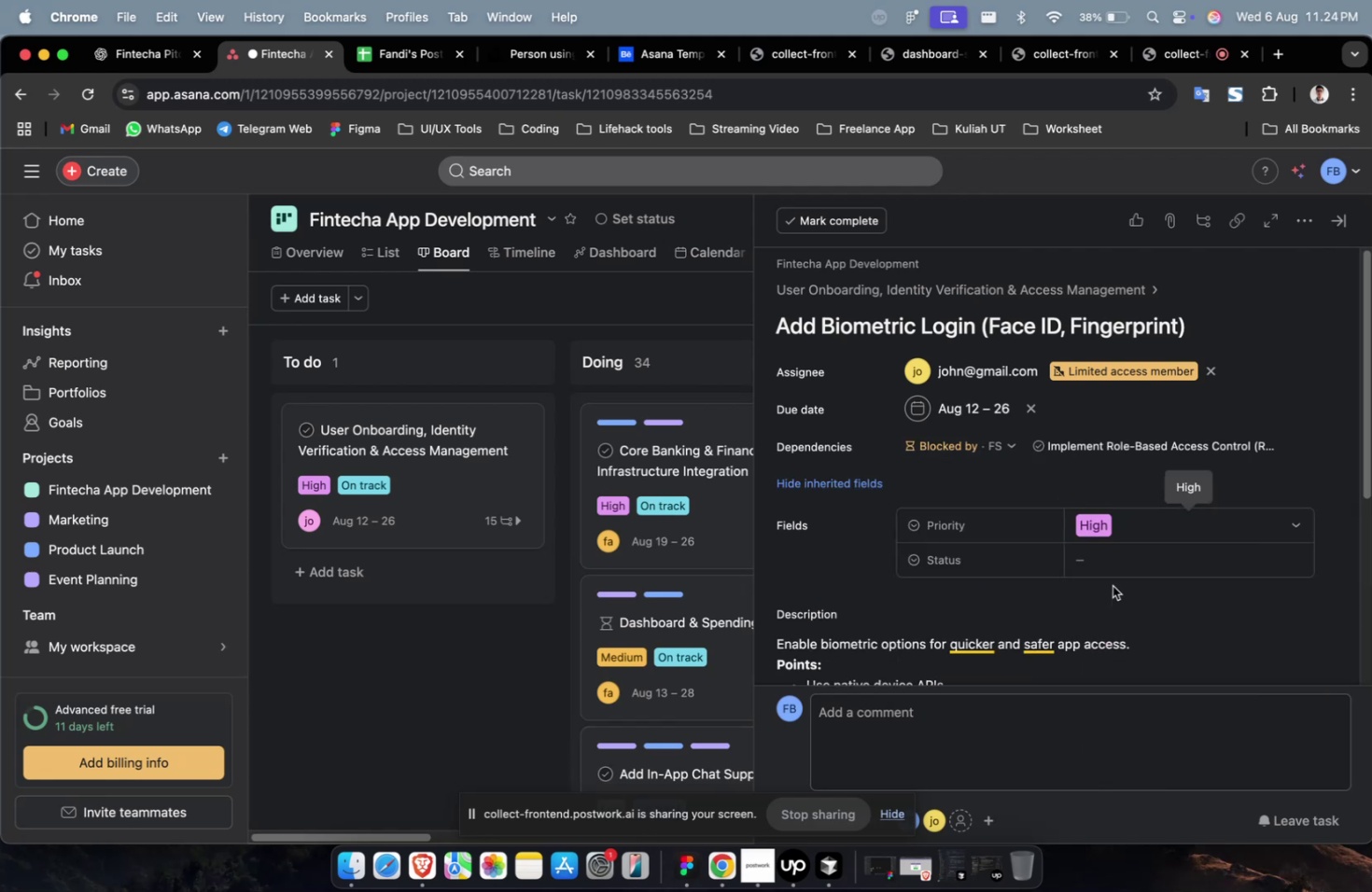 
triple_click([1115, 562])
 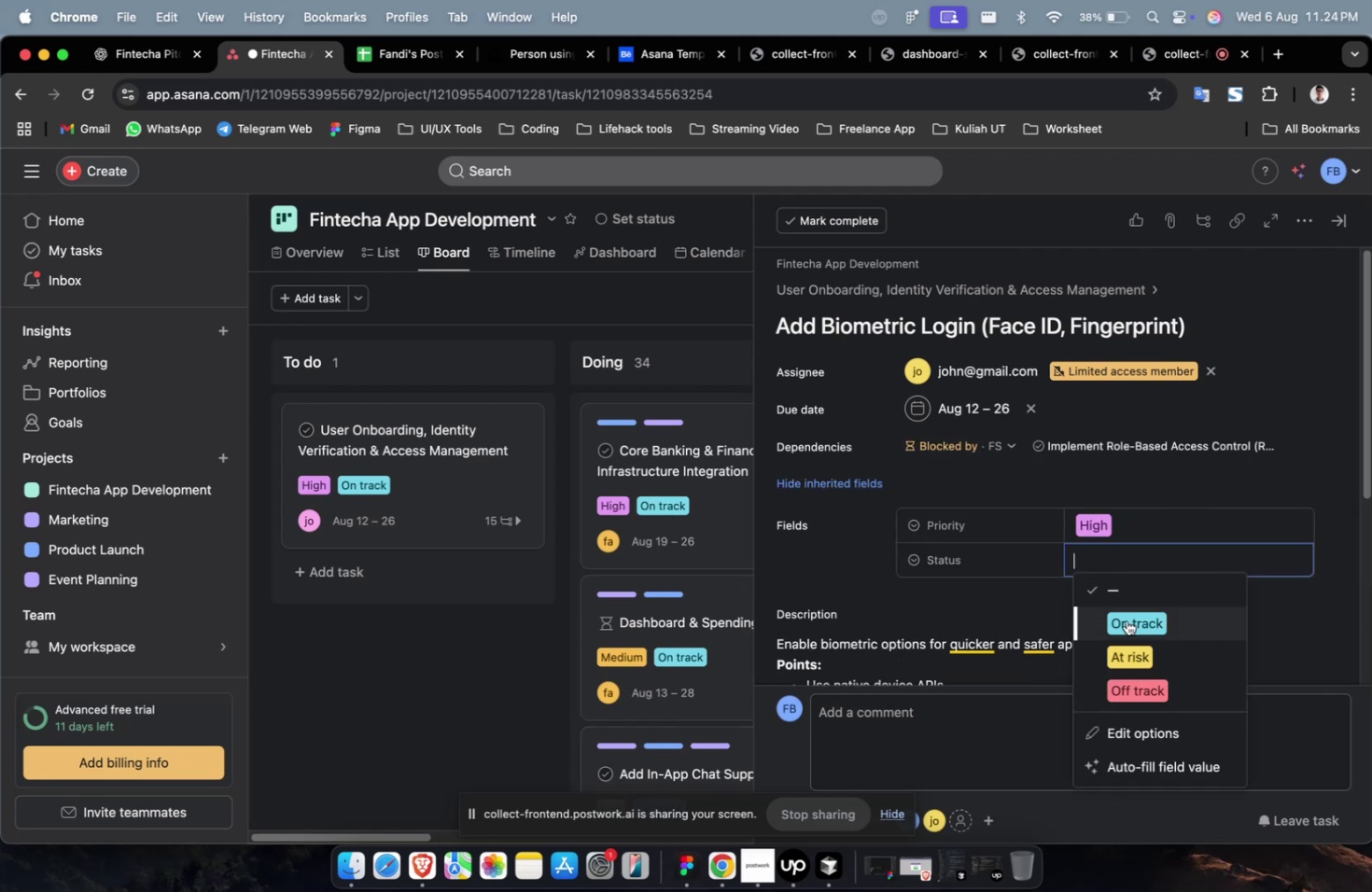 
triple_click([1126, 623])
 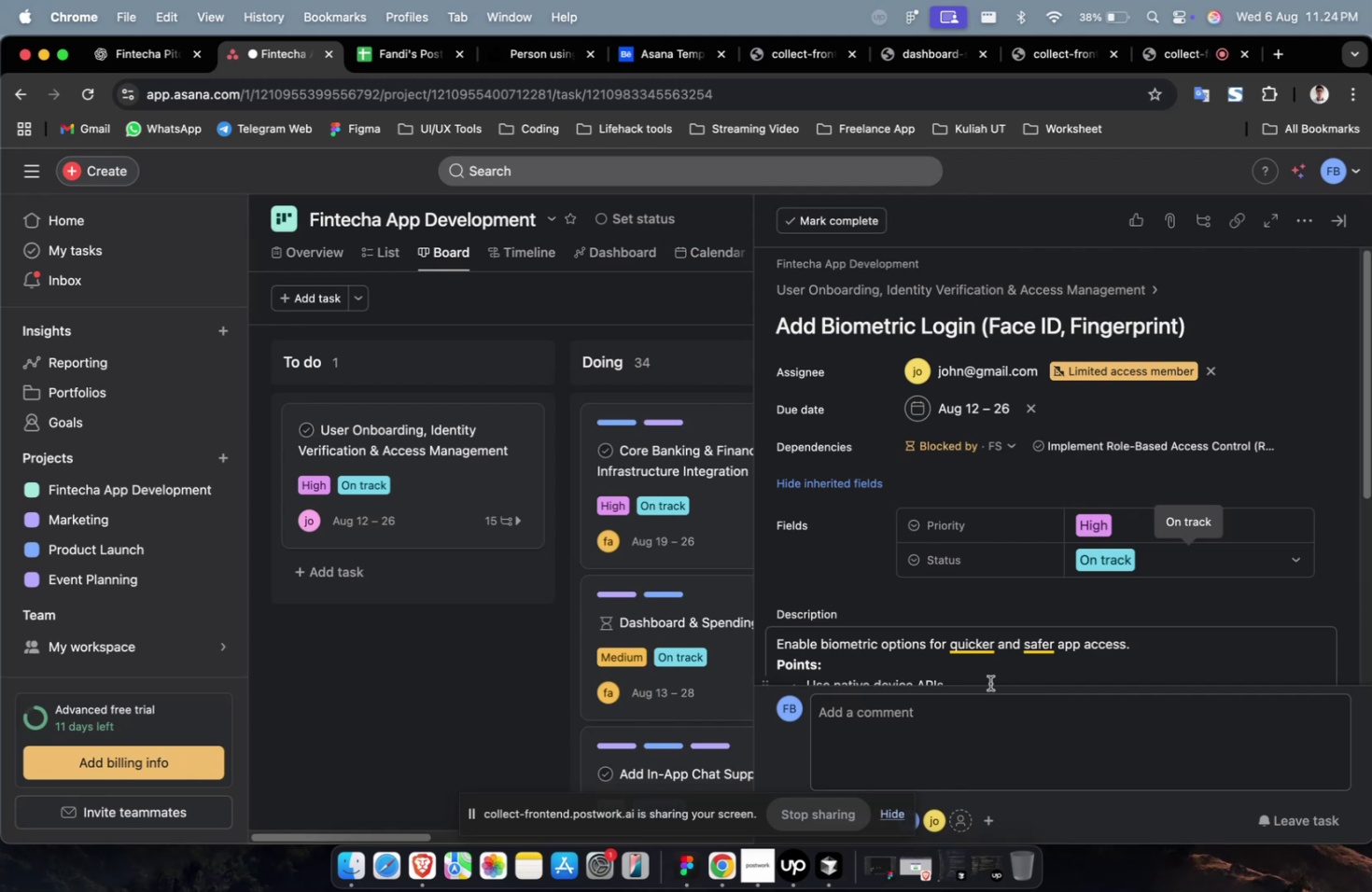 
wait(11.07)
 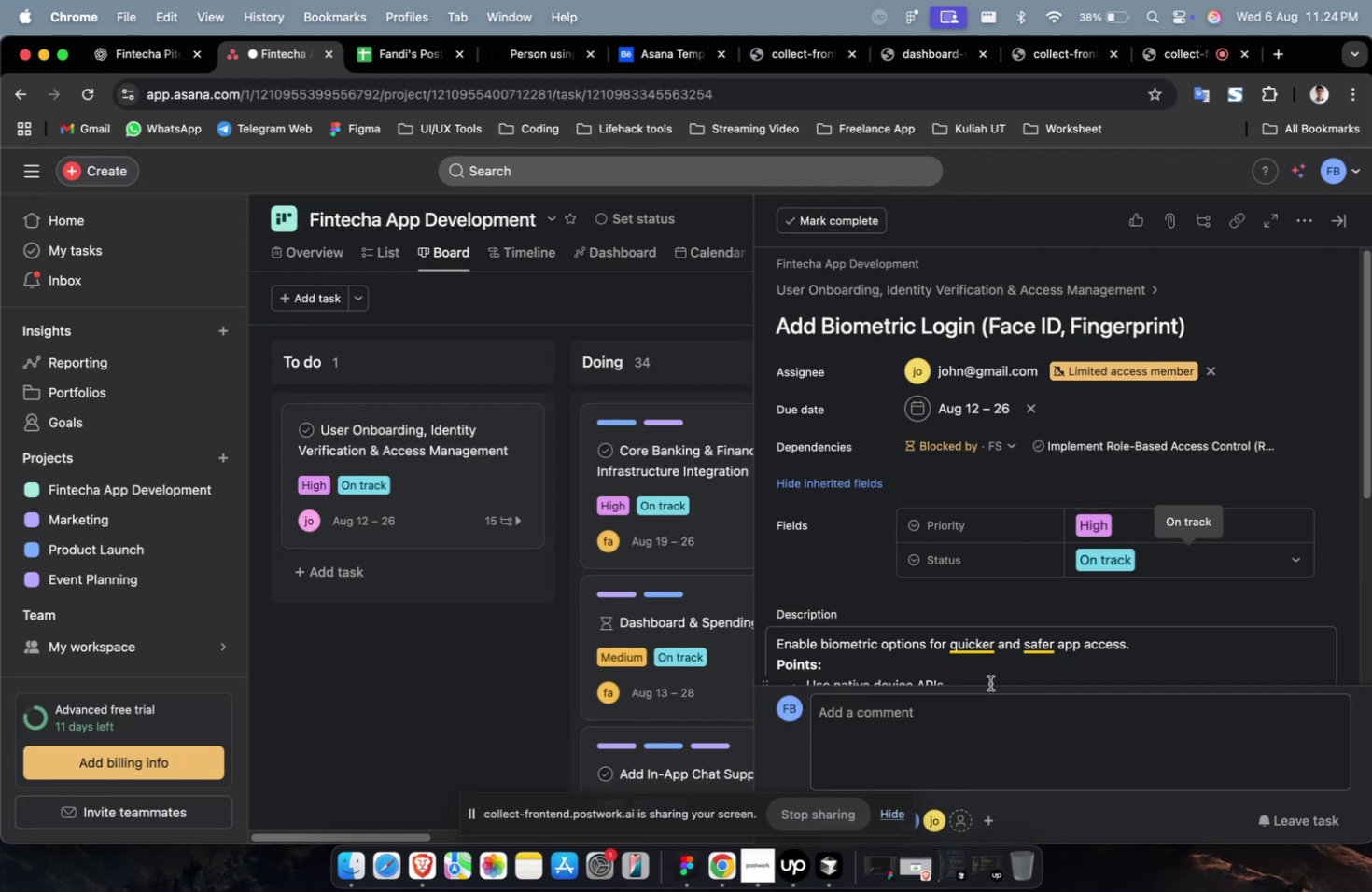 
scroll: coordinate [1039, 619], scroll_direction: down, amount: 8.0
 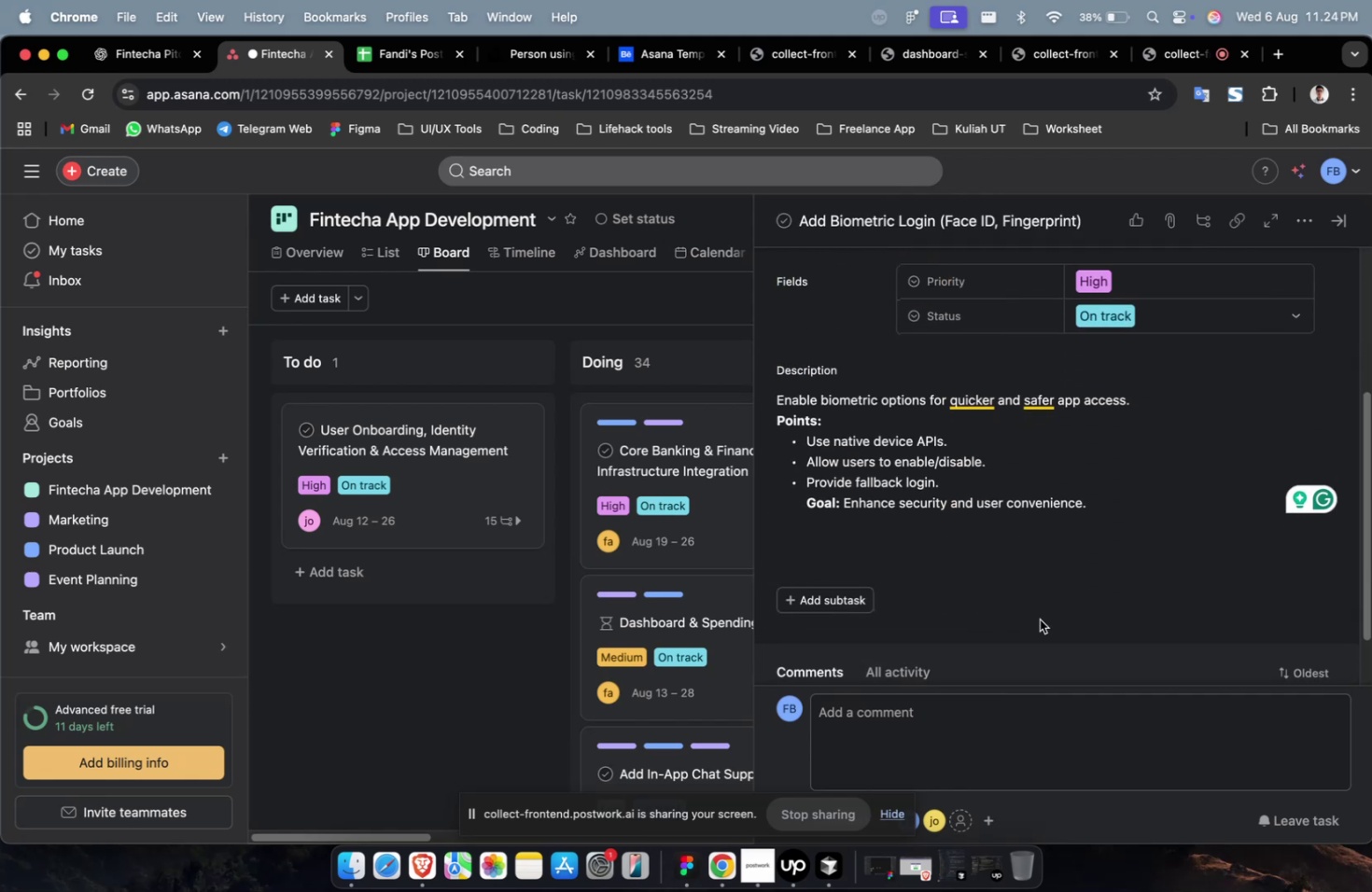 
scroll: coordinate [1039, 619], scroll_direction: up, amount: 8.0
 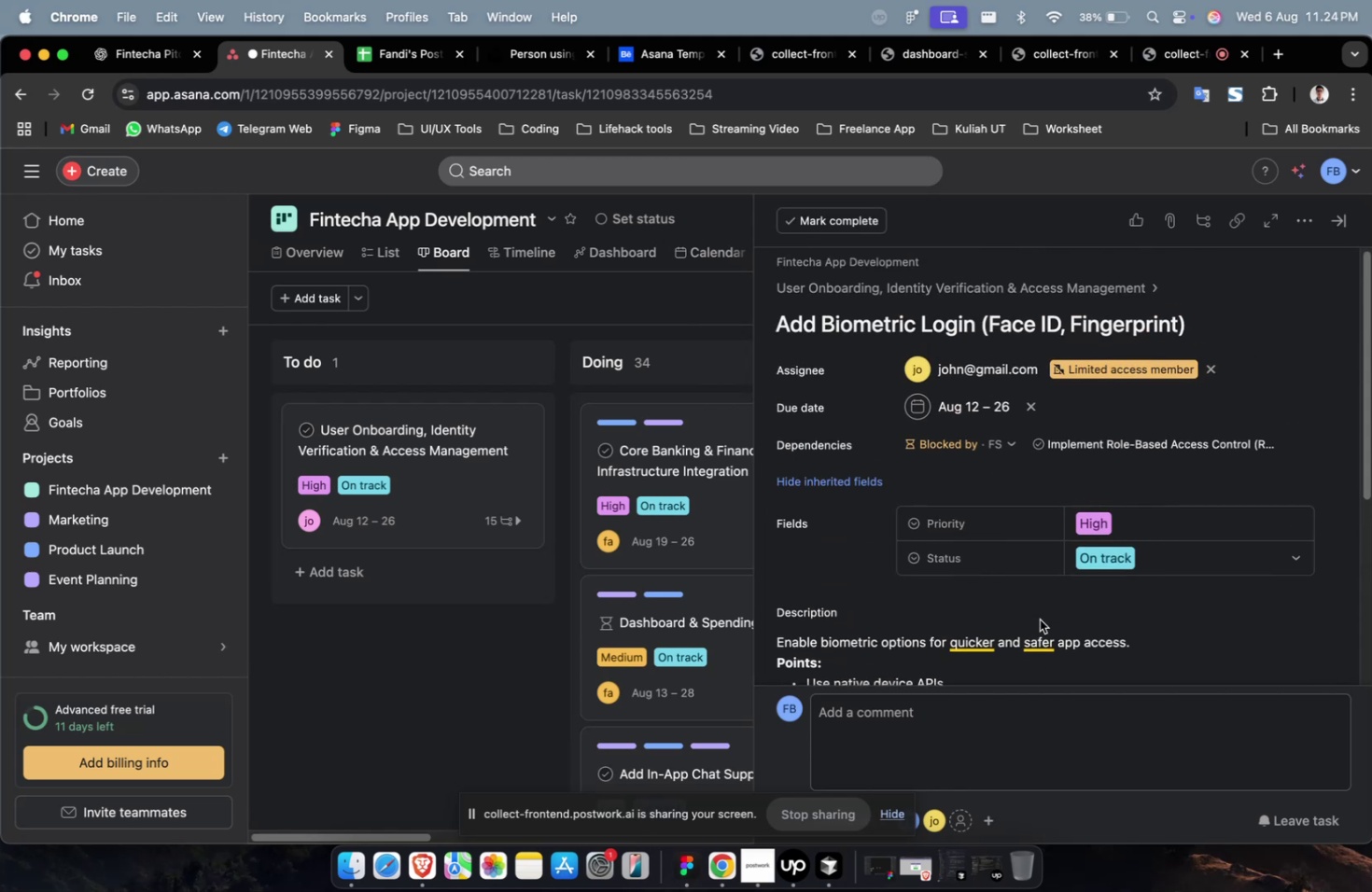 
scroll: coordinate [1046, 624], scroll_direction: down, amount: 38.0
 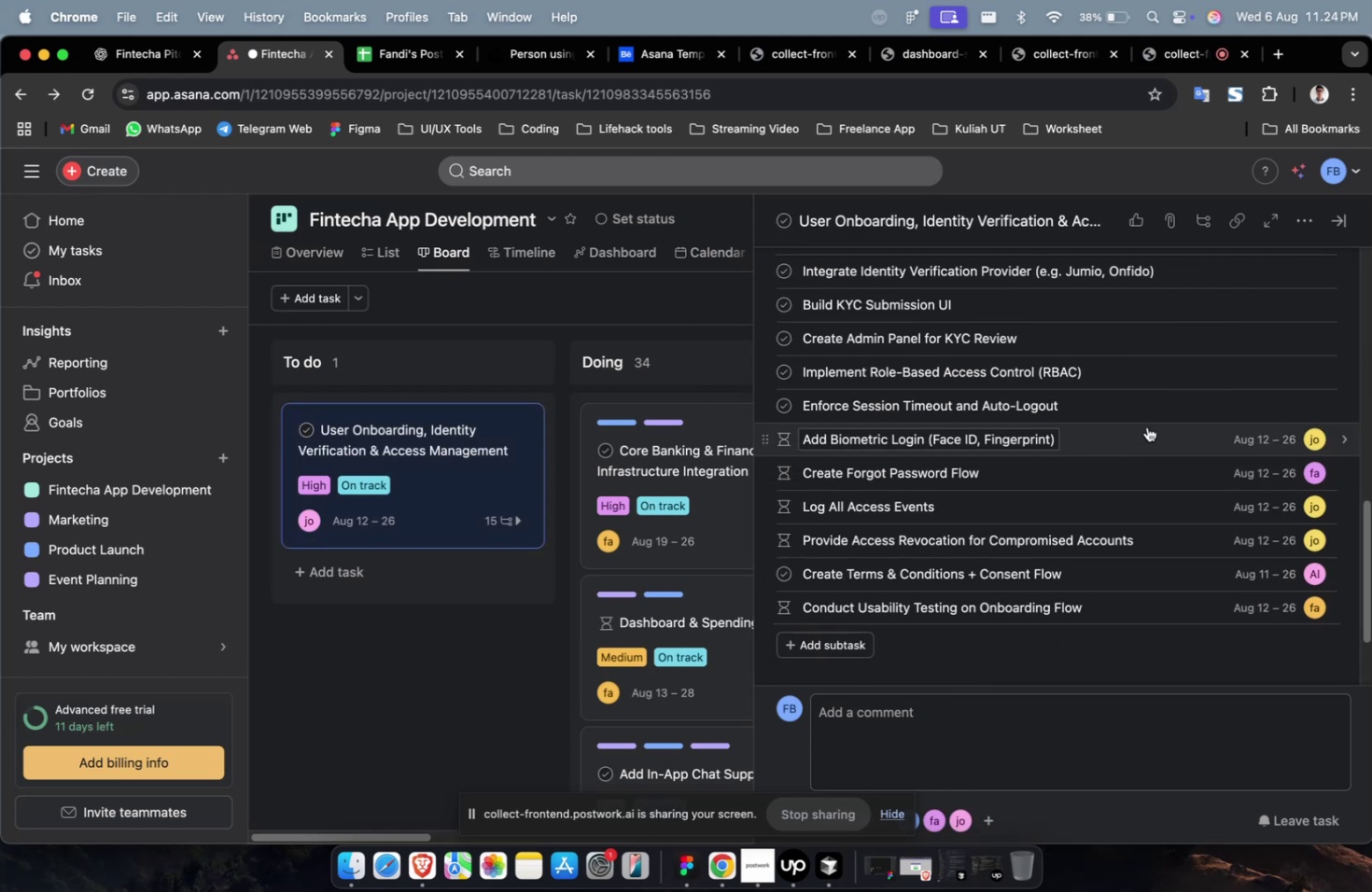 
left_click([1150, 406])
 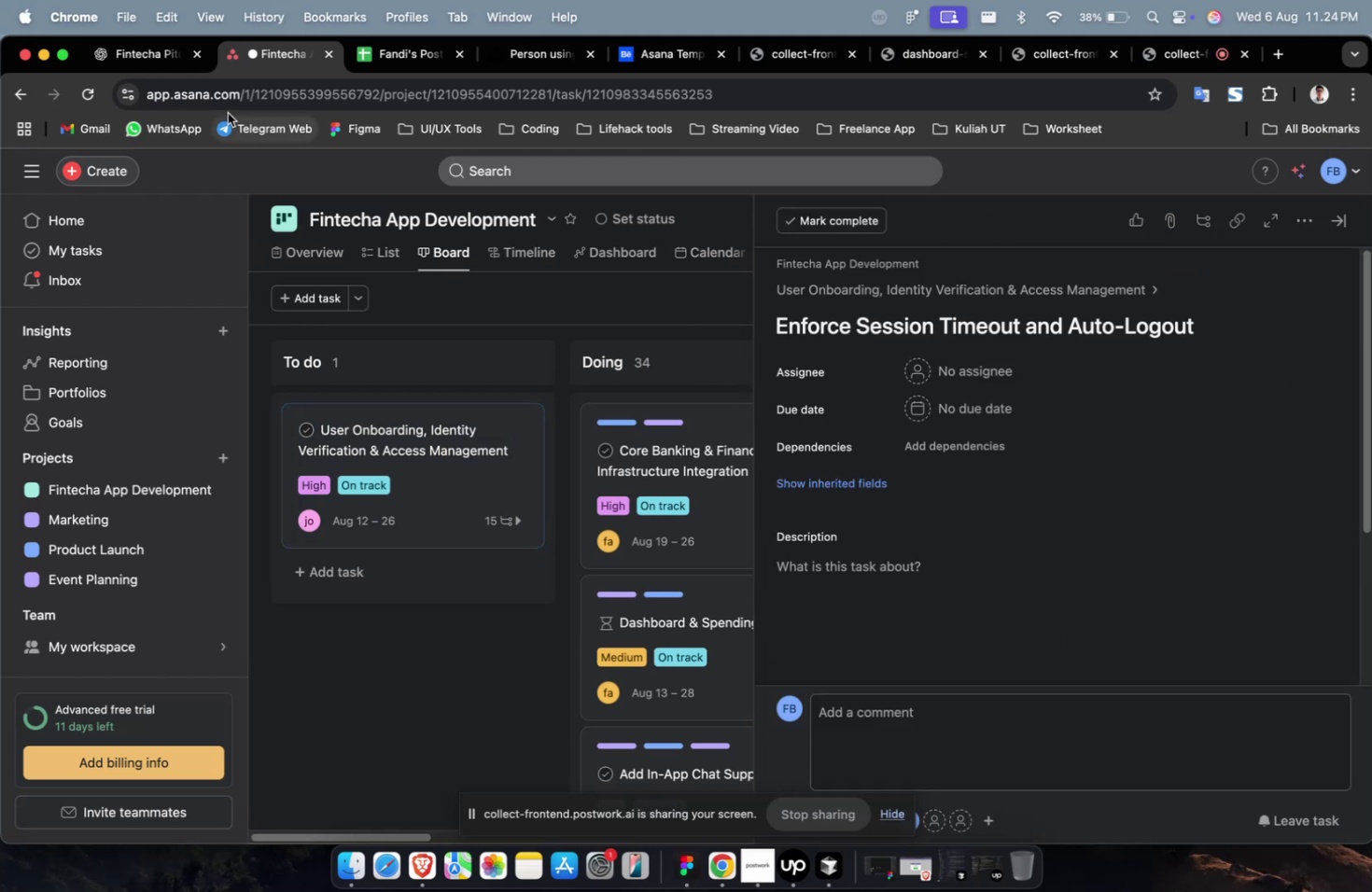 
left_click([174, 53])
 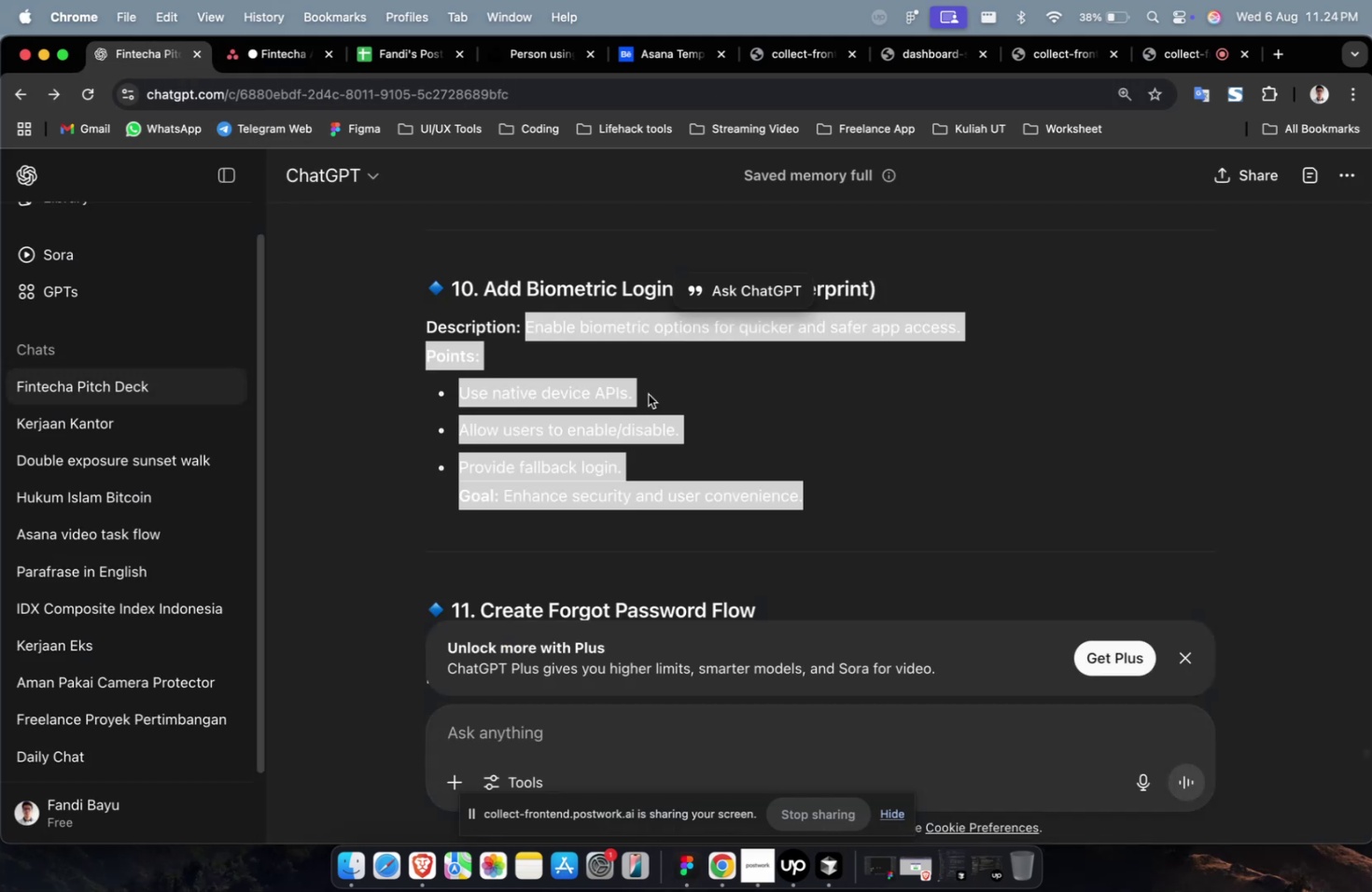 
scroll: coordinate [706, 431], scroll_direction: up, amount: 8.0
 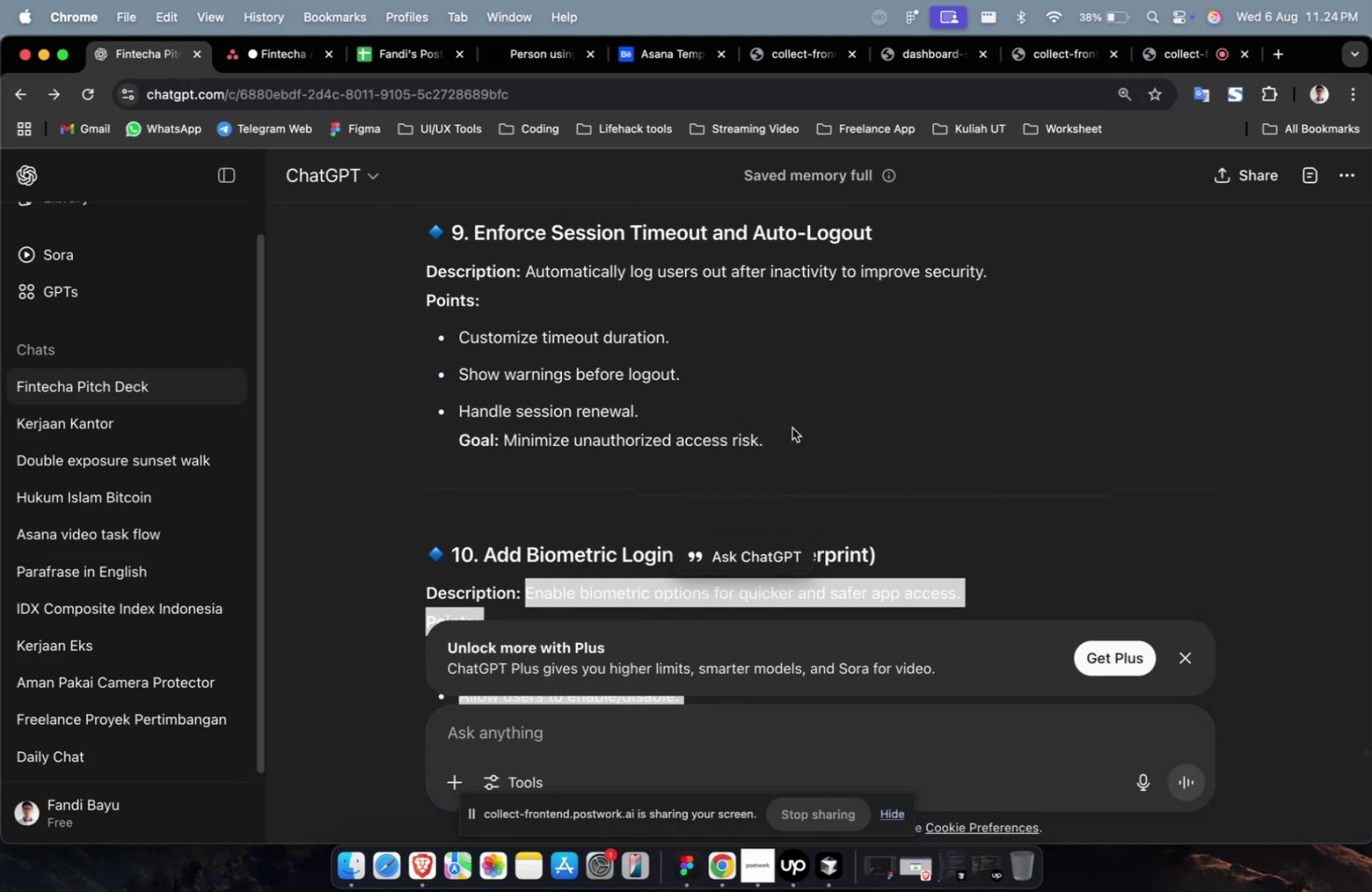 
left_click_drag(start_coordinate=[784, 438], to_coordinate=[525, 277])
 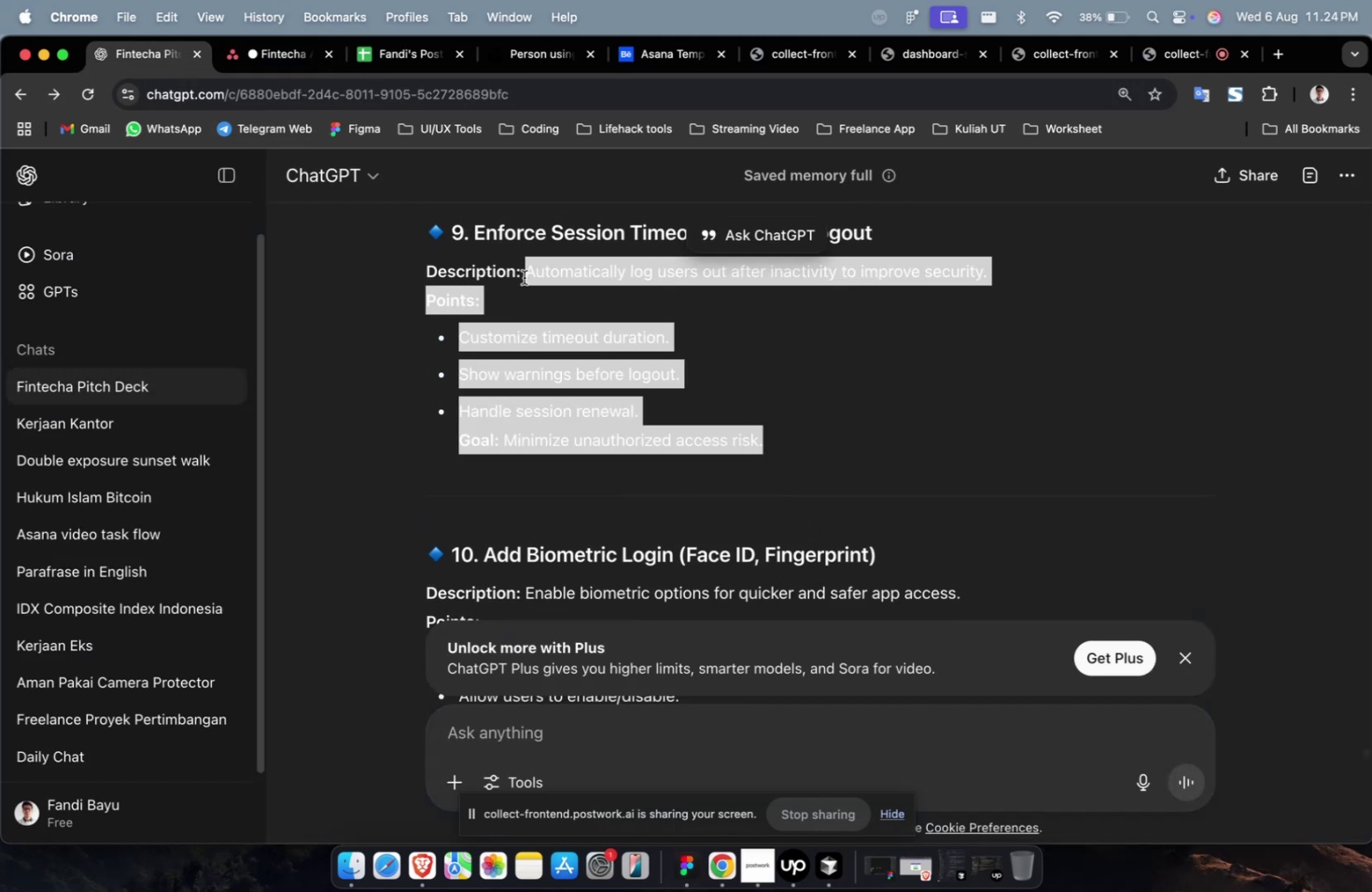 
key(Meta+C)
 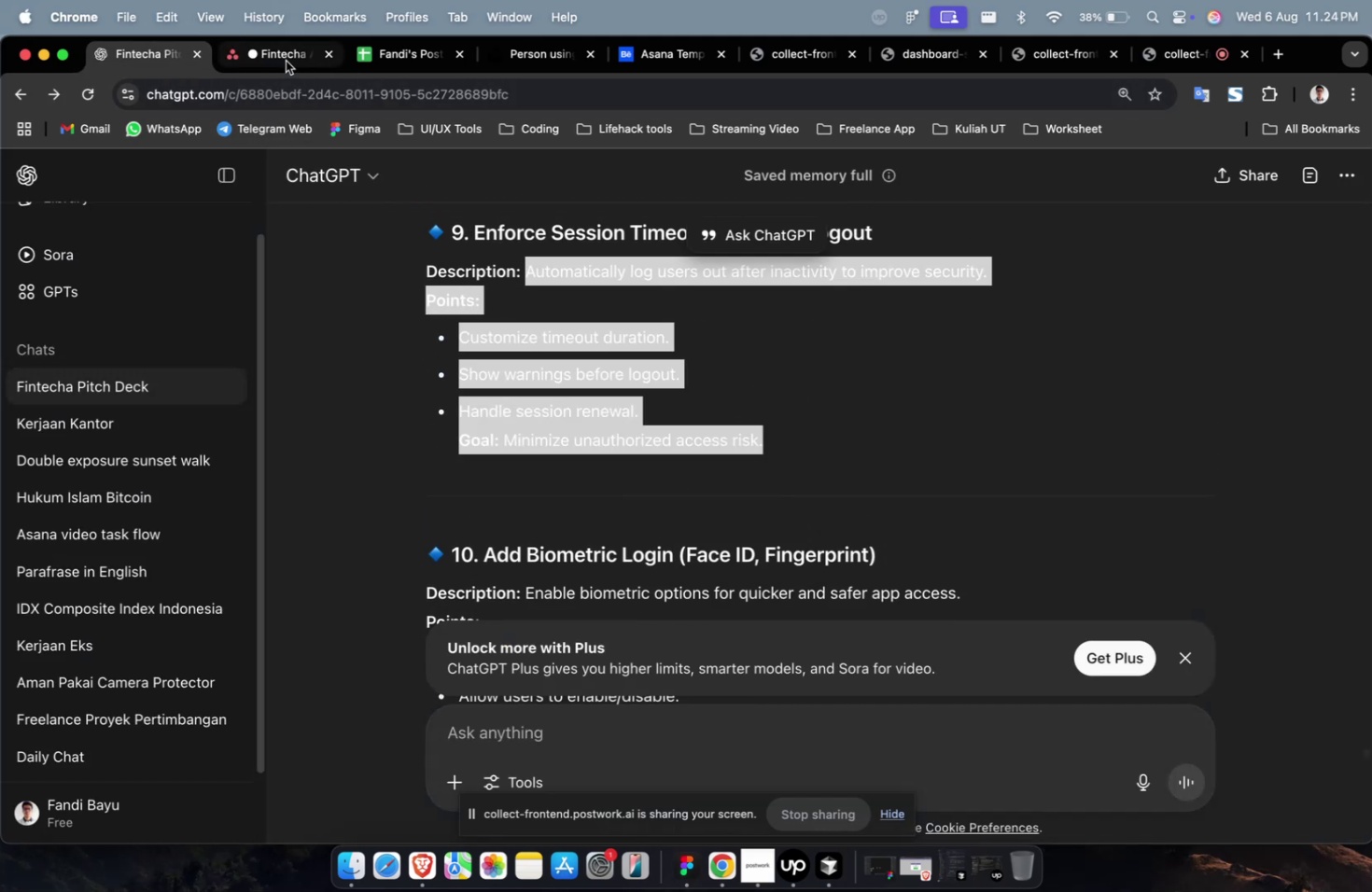 
left_click([285, 60])
 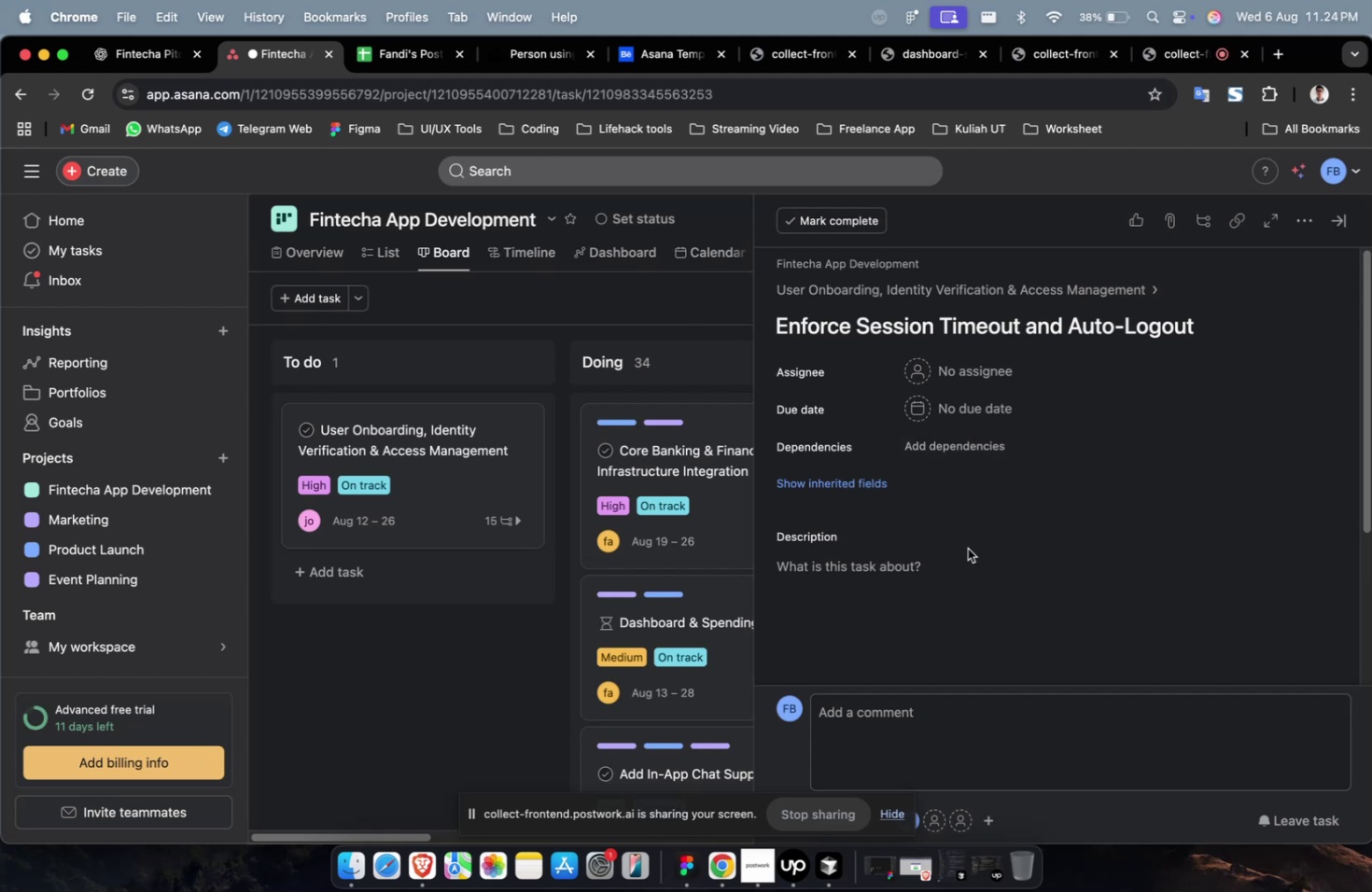 
double_click([966, 569])
 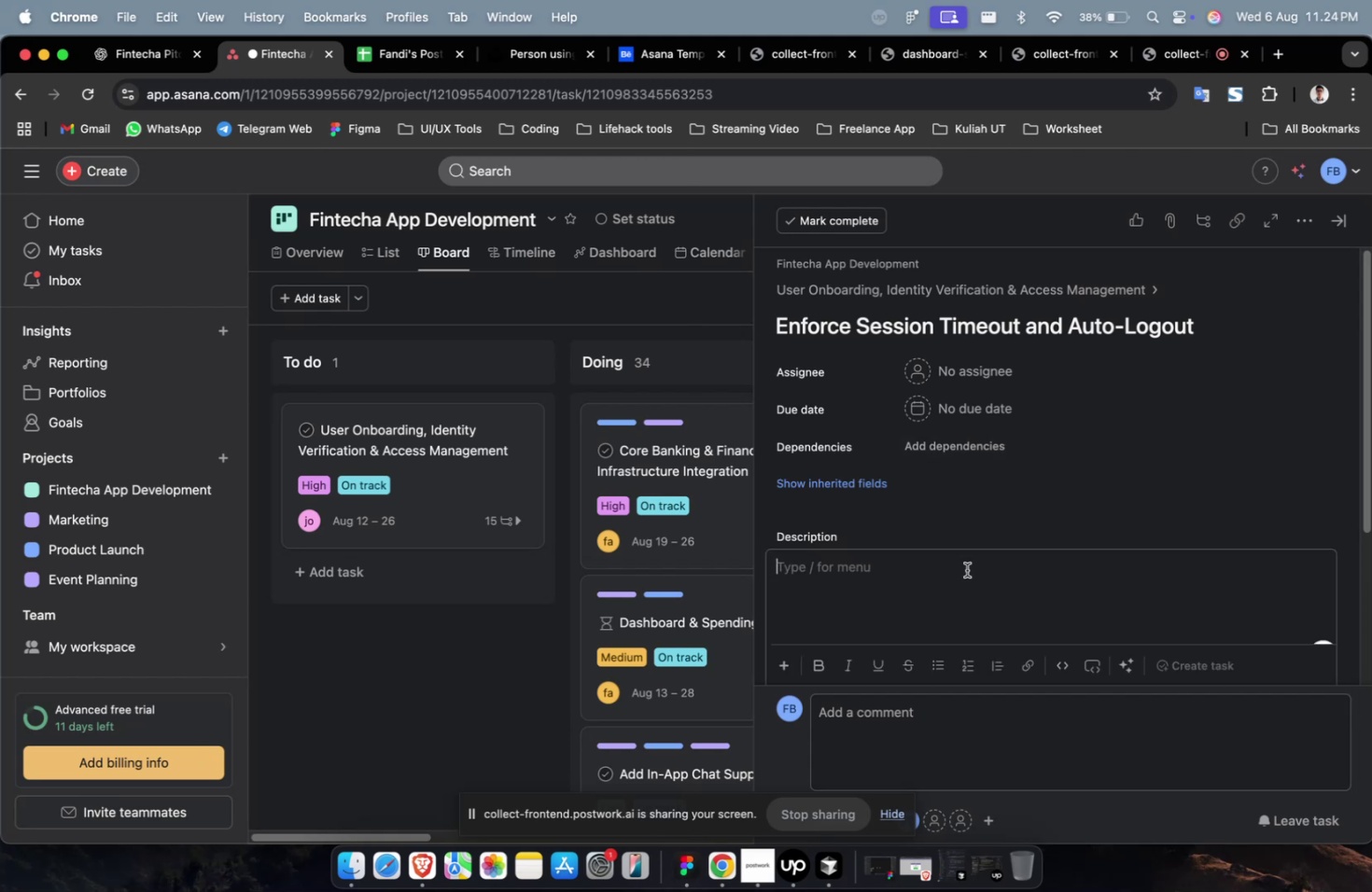 
key(Meta+V)
 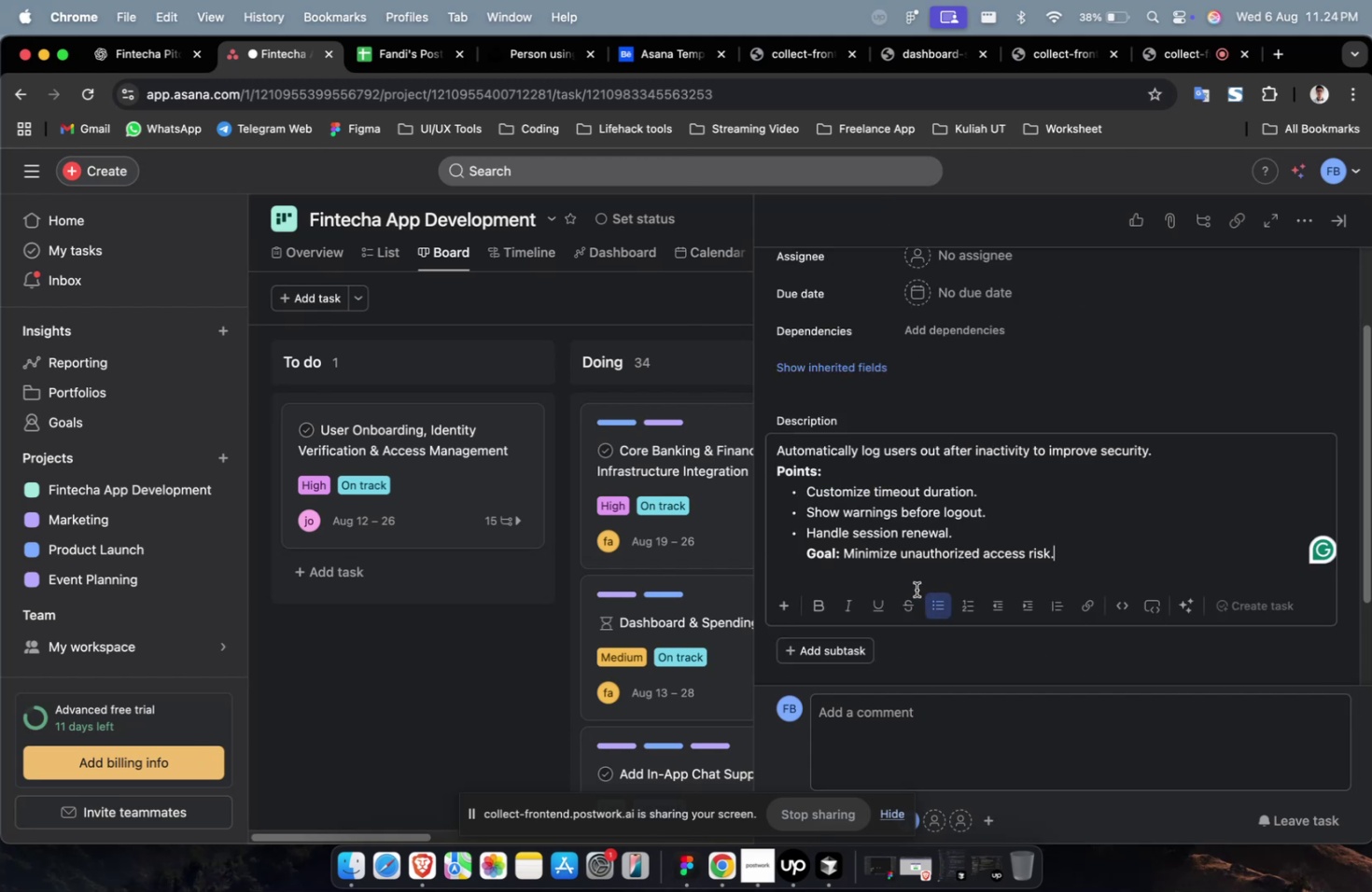 
scroll: coordinate [855, 603], scroll_direction: up, amount: 7.0
 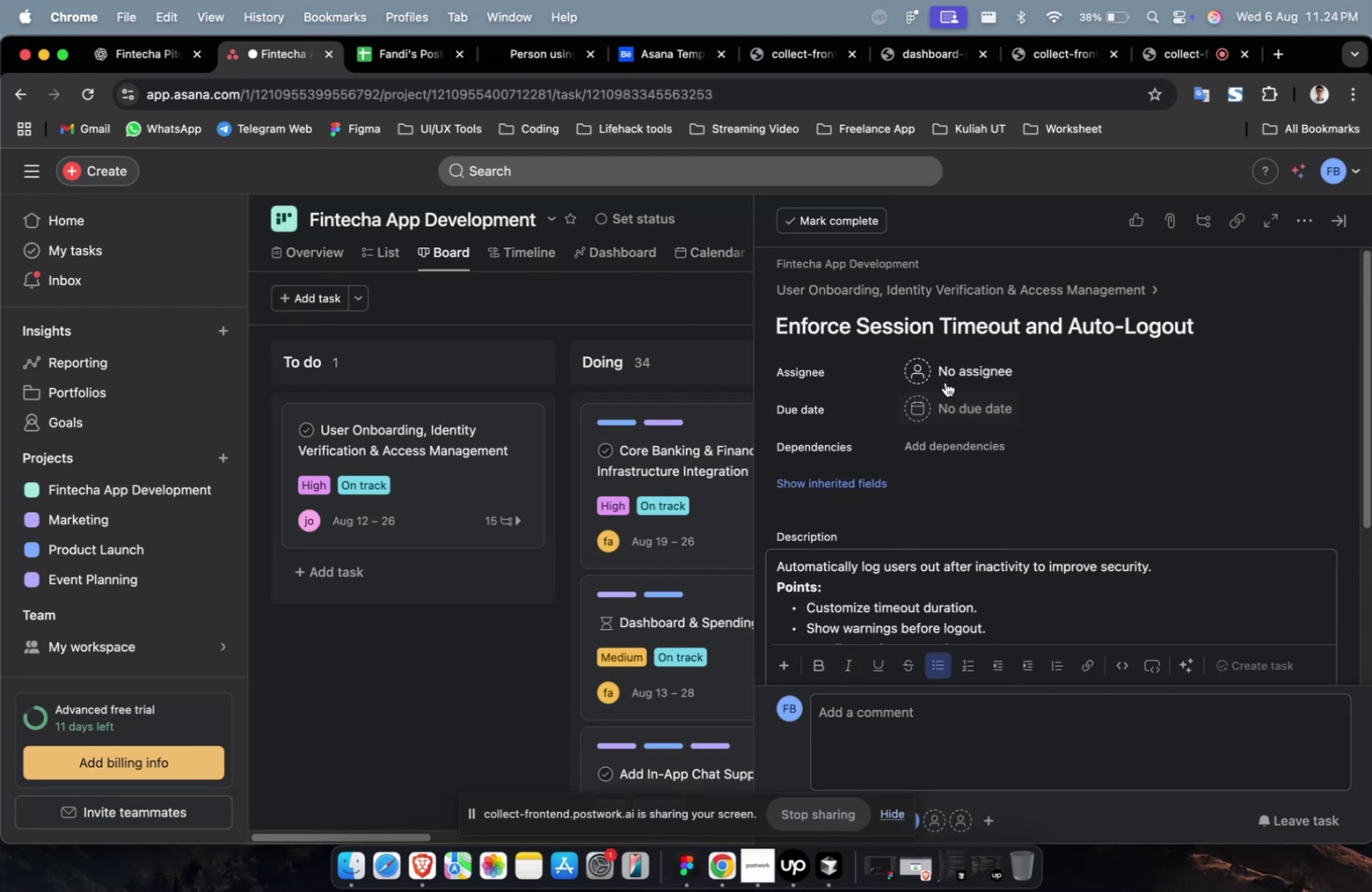 
left_click([947, 367])
 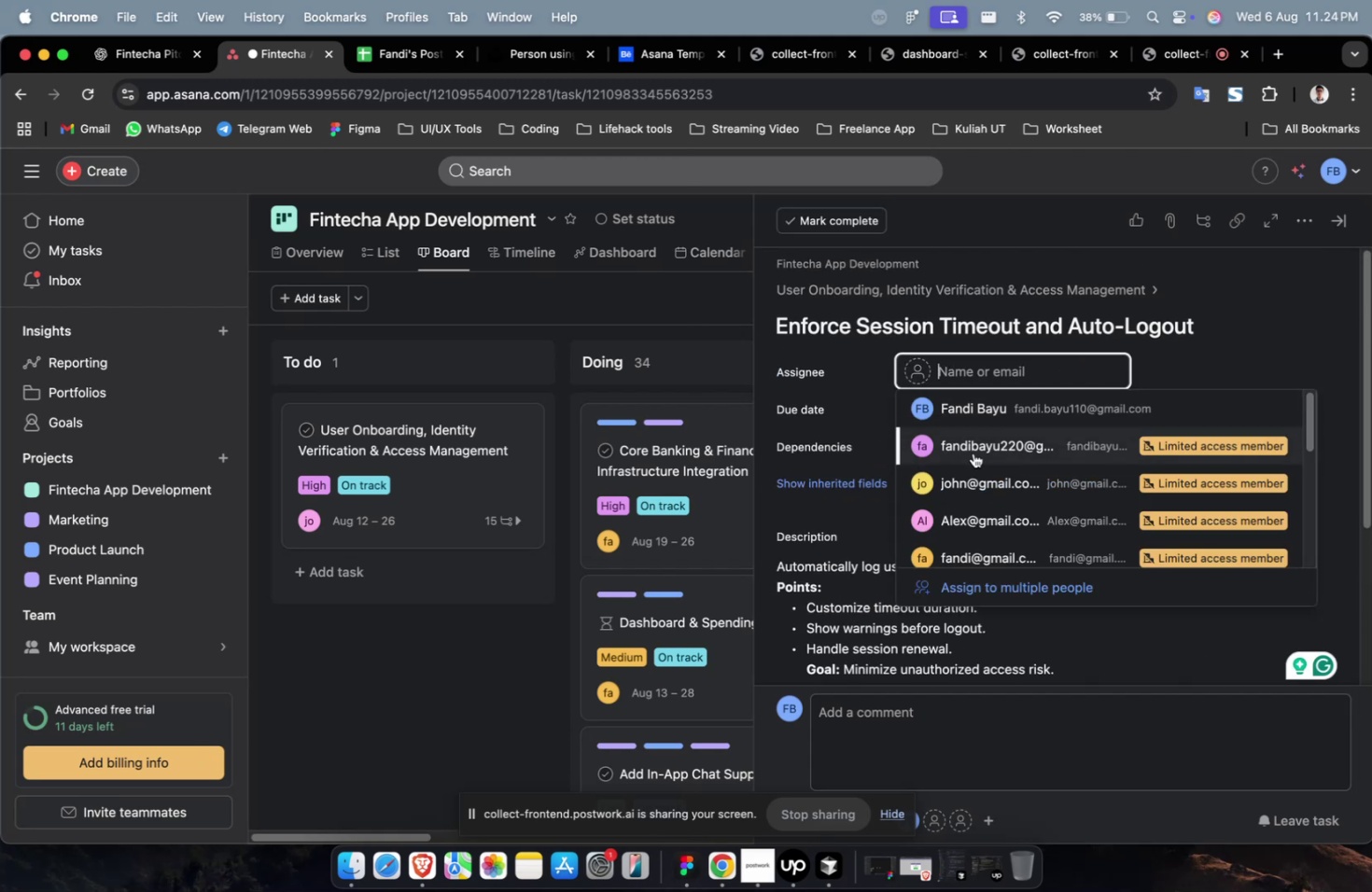 
double_click([959, 367])
 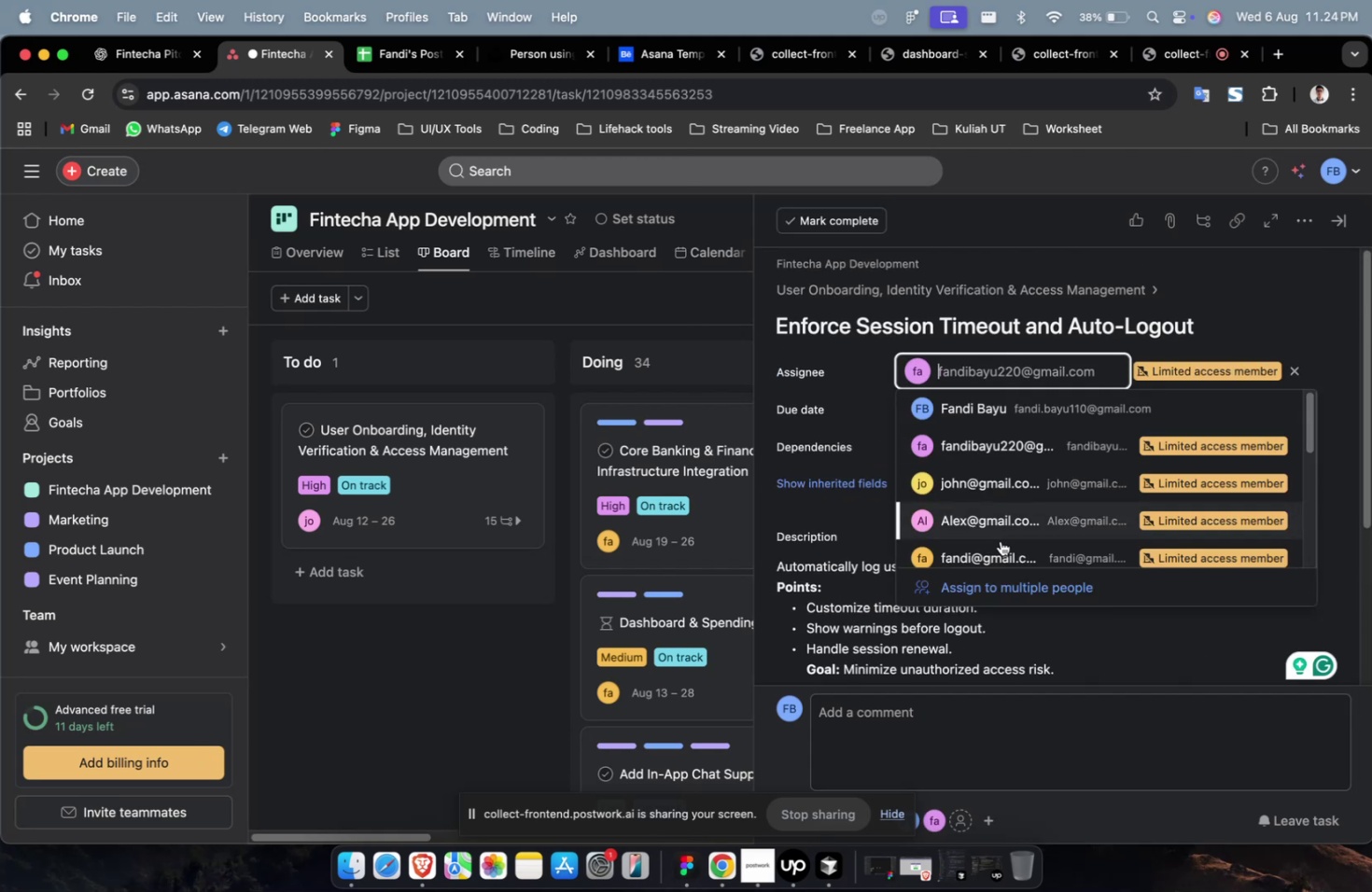 
scroll: coordinate [1000, 540], scroll_direction: down, amount: 4.0
 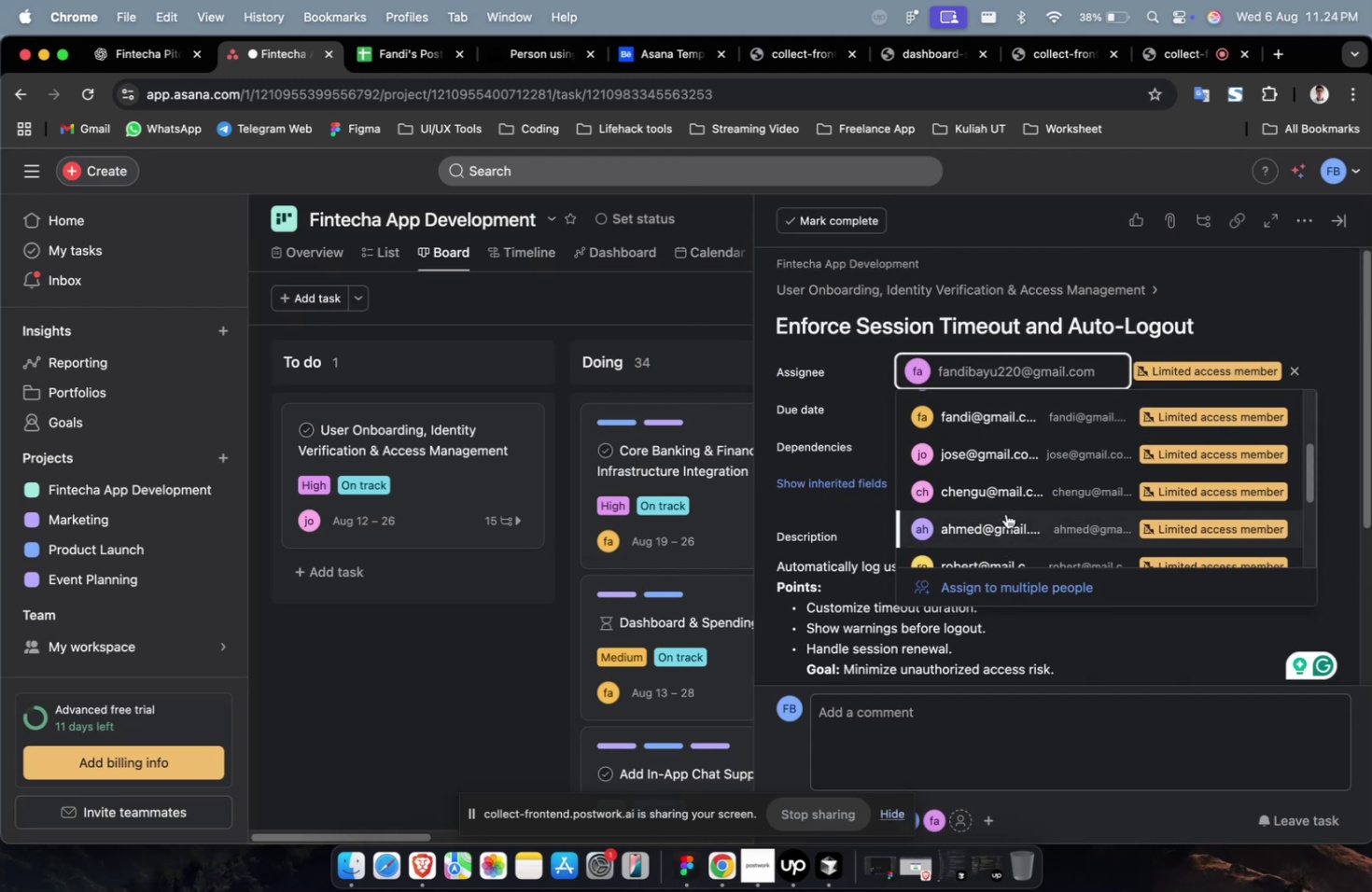 
left_click([1005, 513])
 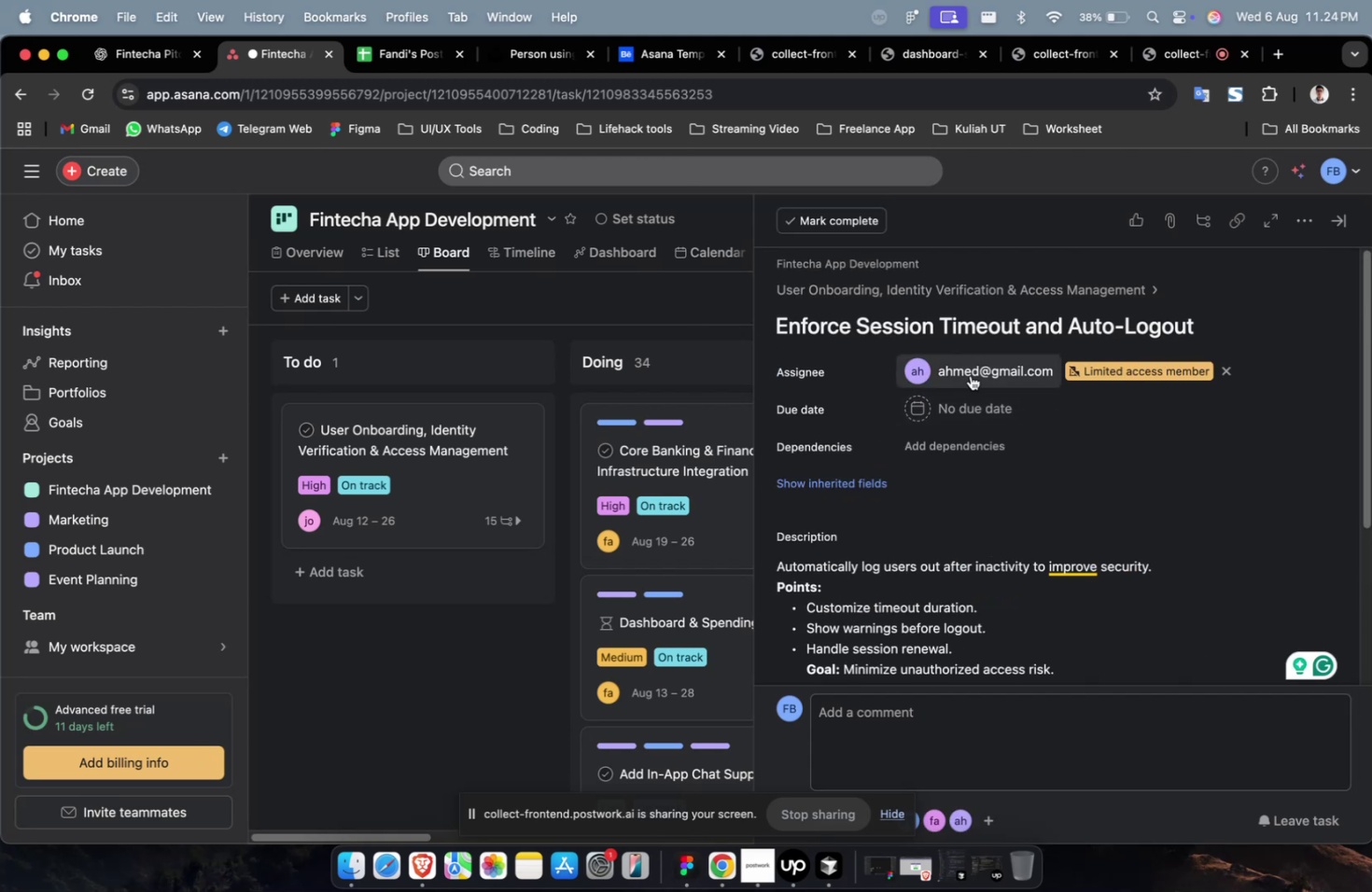 
scroll: coordinate [1021, 531], scroll_direction: down, amount: 14.0
 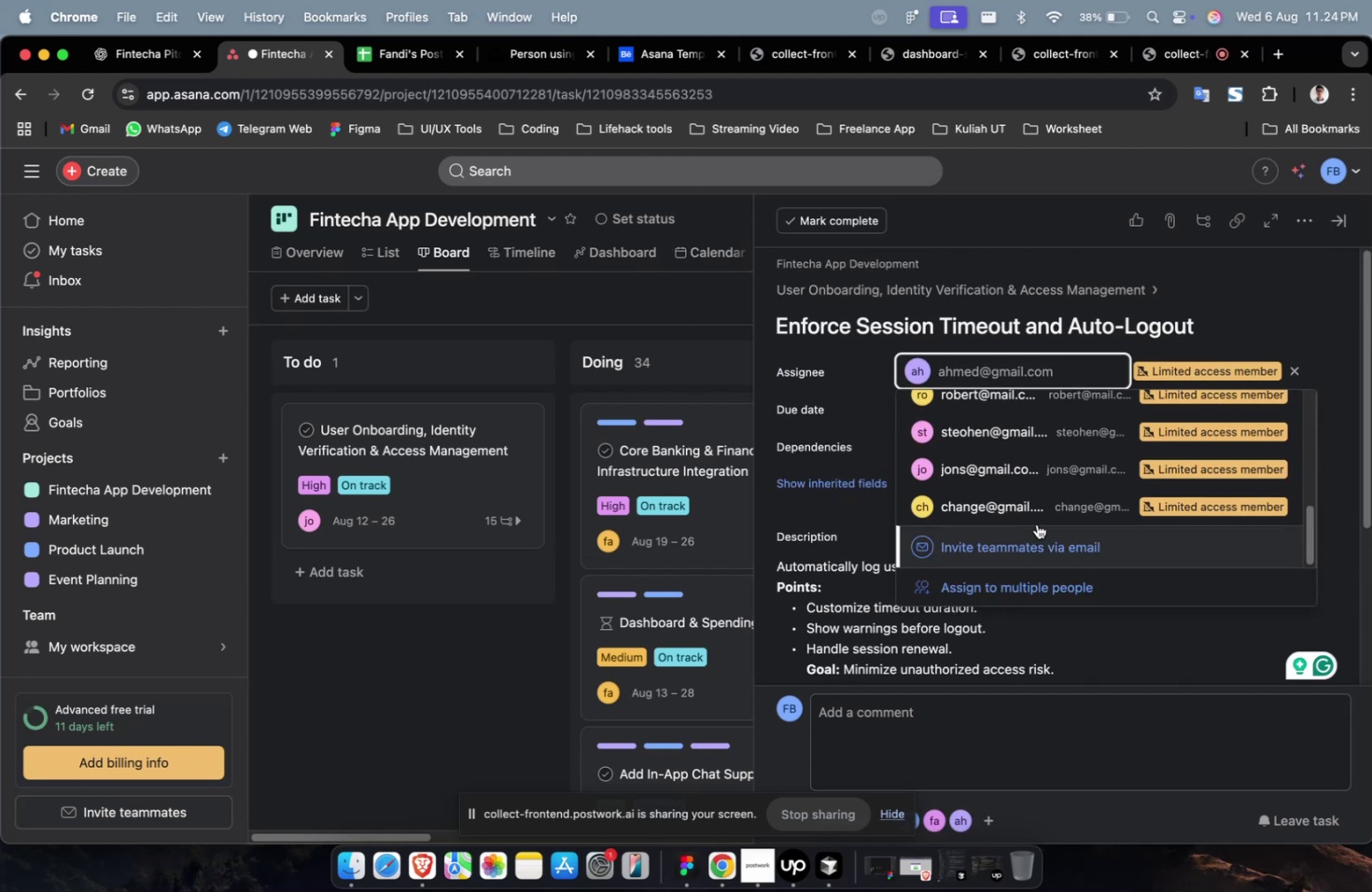 
left_click([1037, 516])
 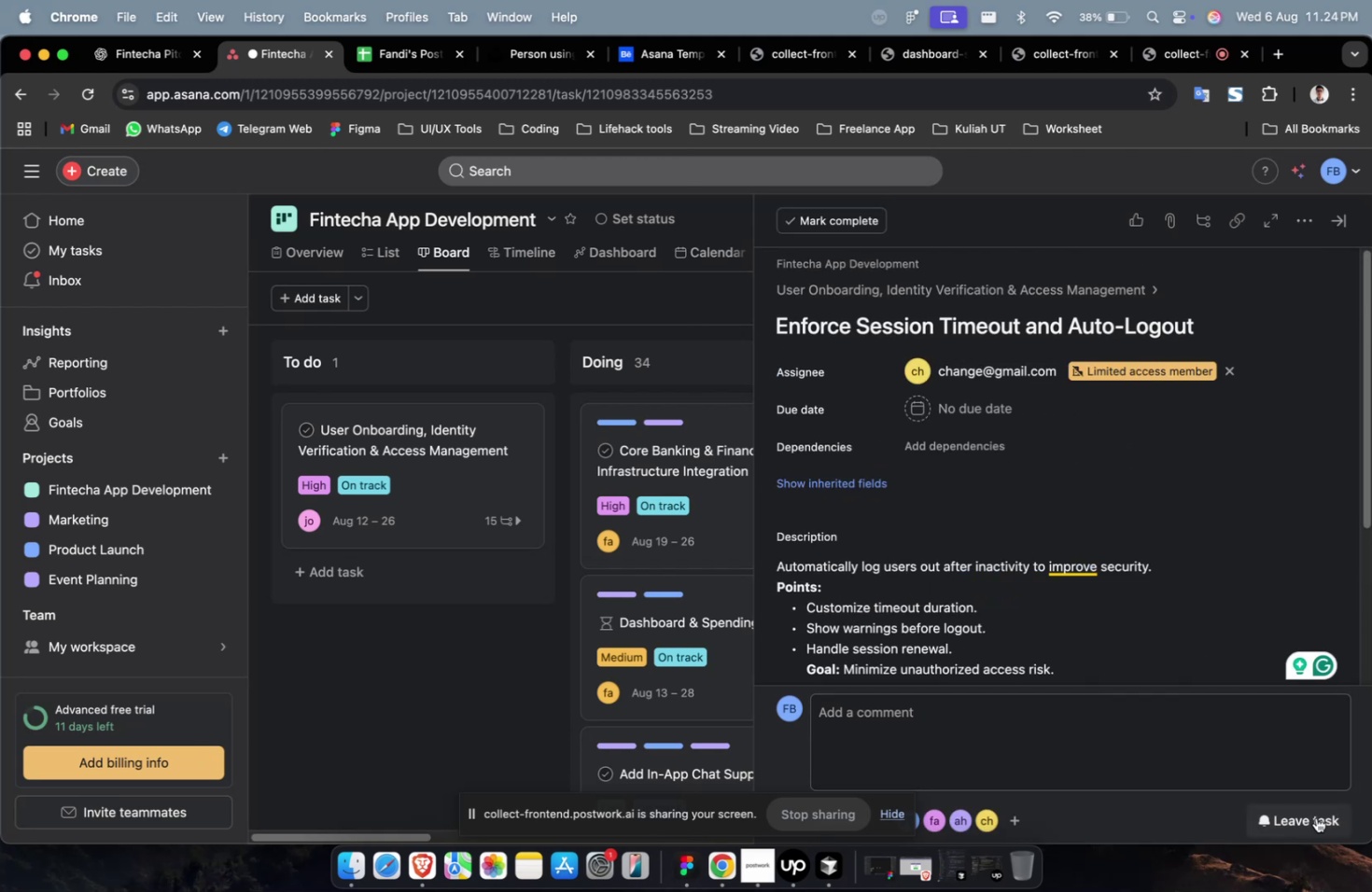 
double_click([1315, 816])
 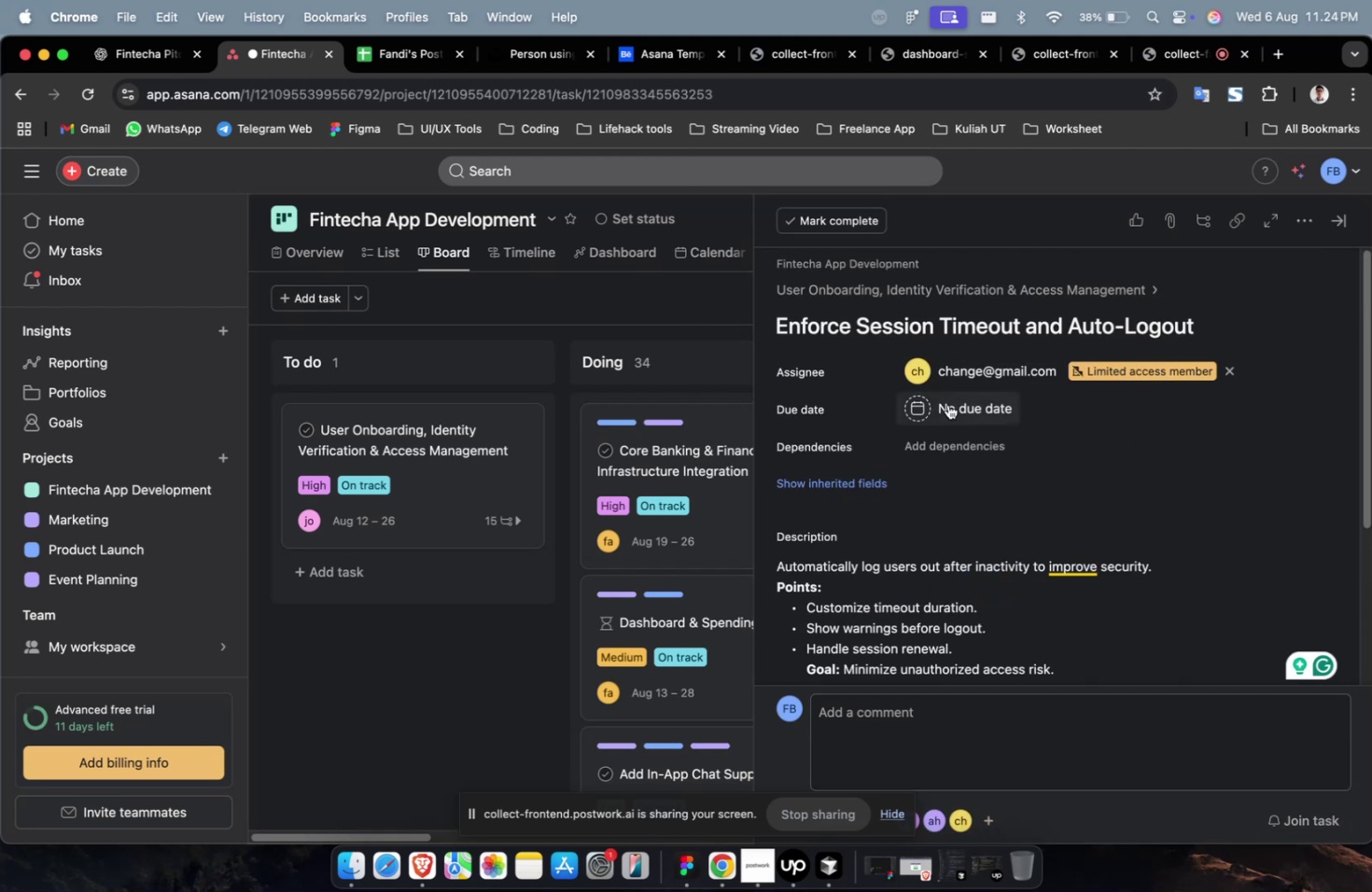 
triple_click([947, 404])
 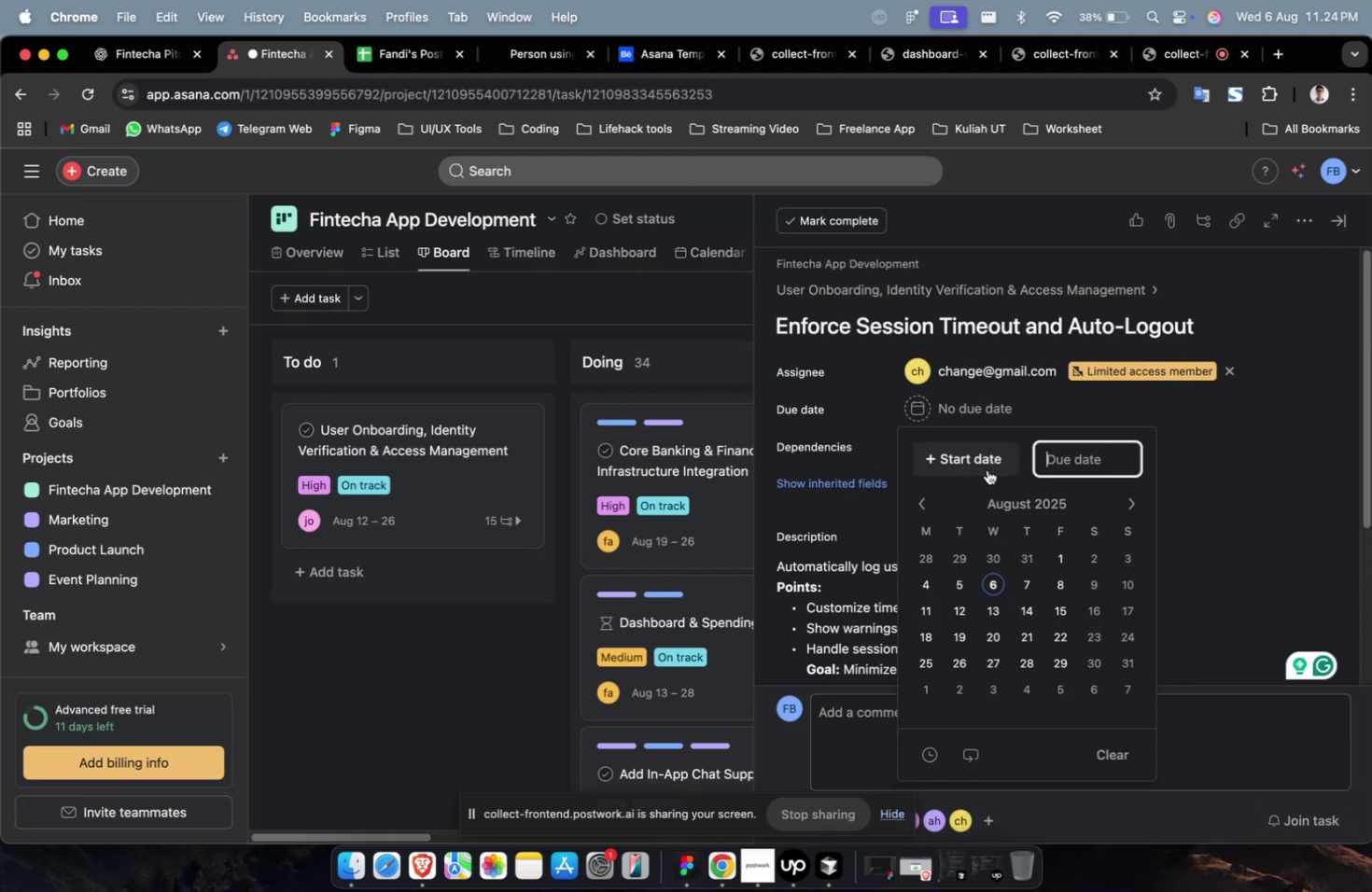 
triple_click([985, 473])
 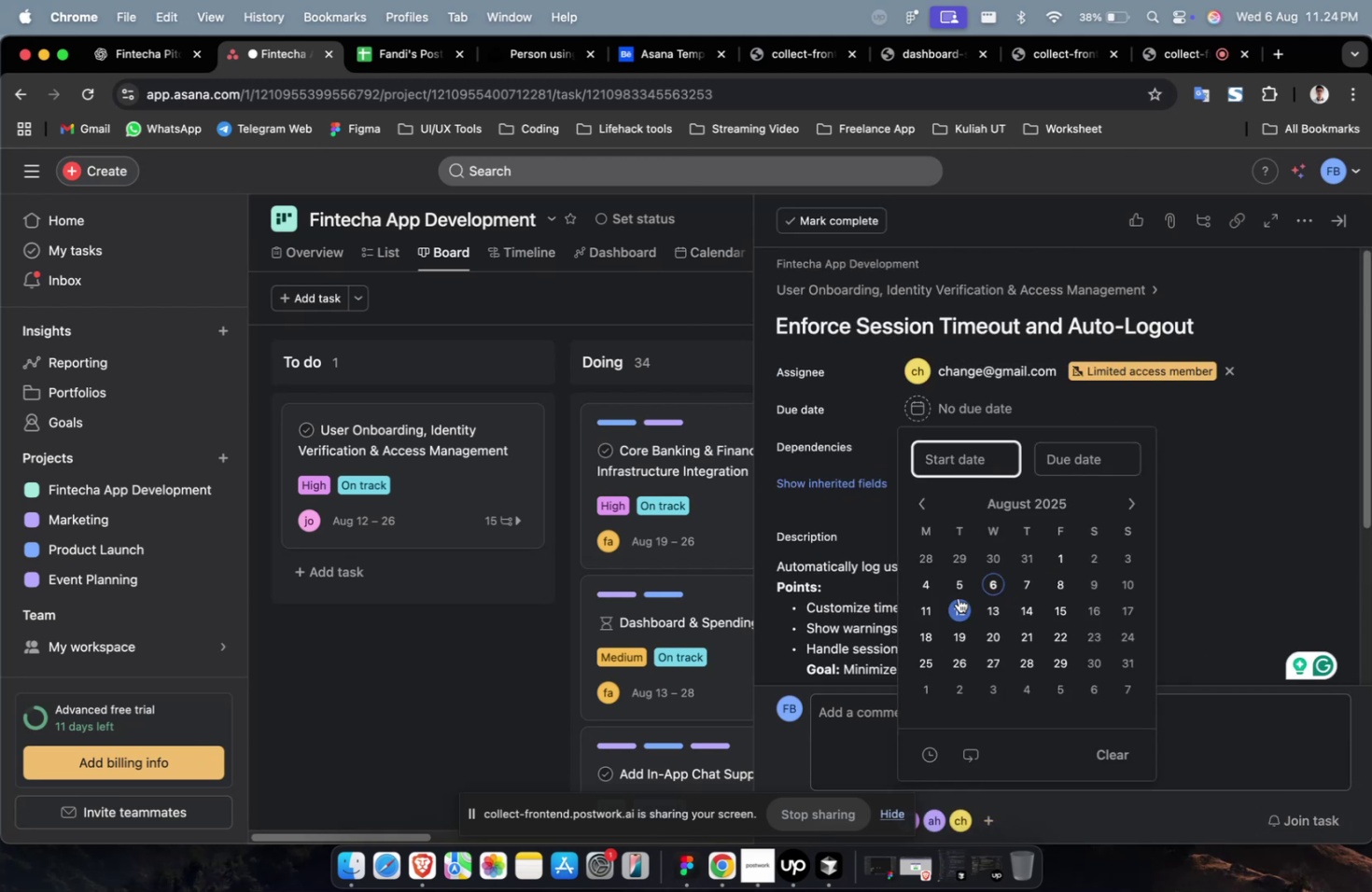 
triple_click([958, 597])
 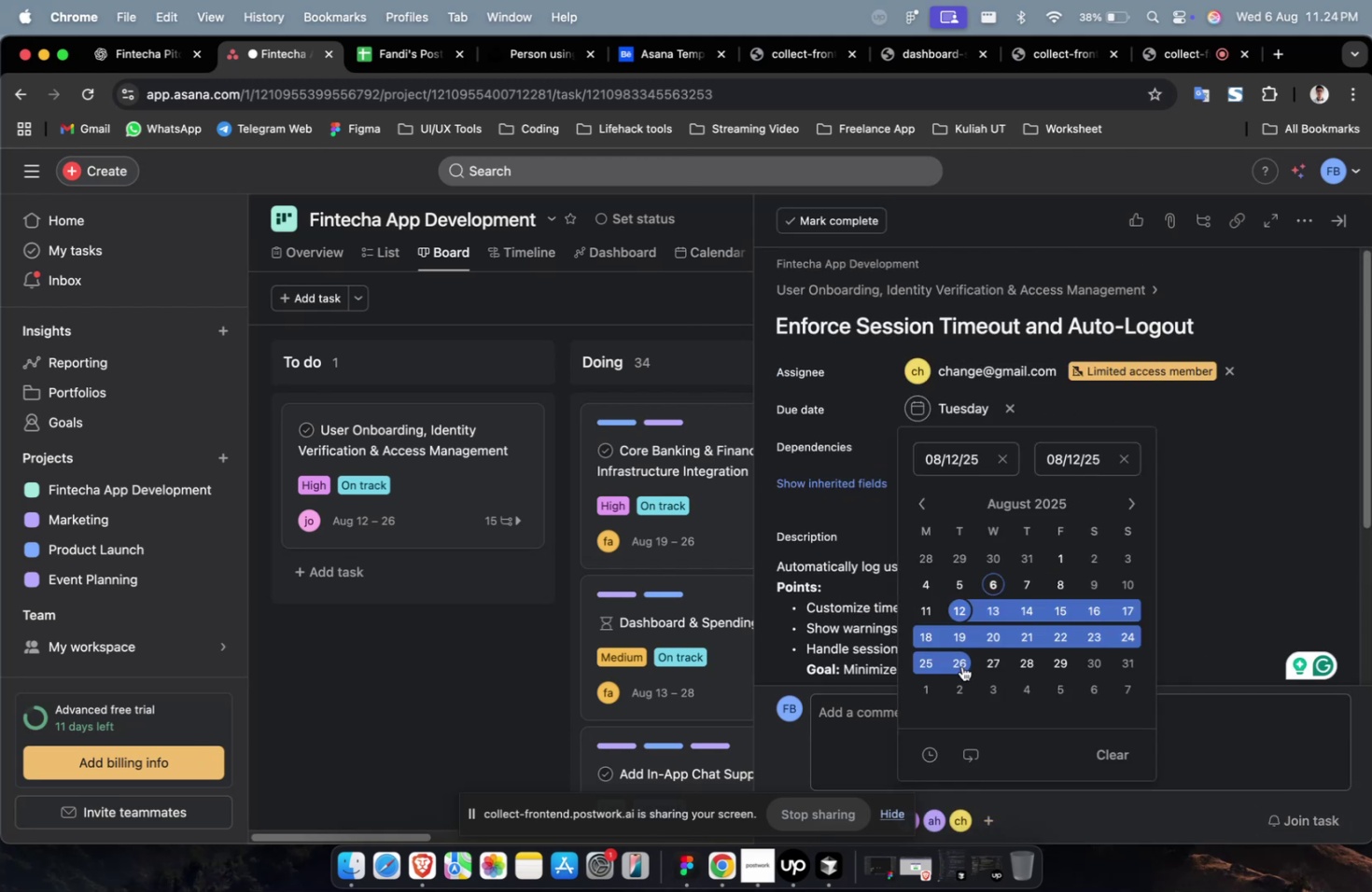 
triple_click([961, 665])
 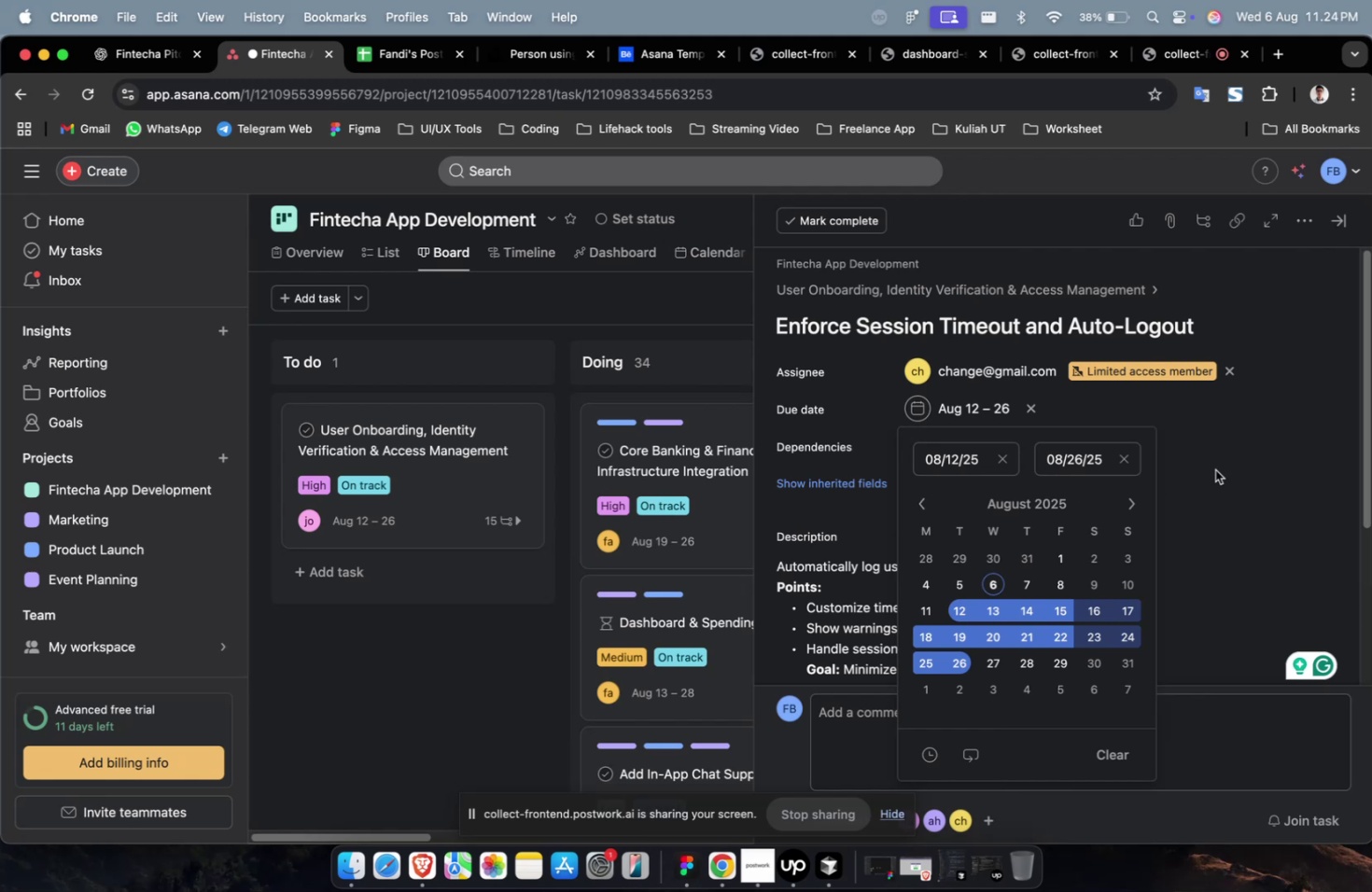 
triple_click([1215, 468])
 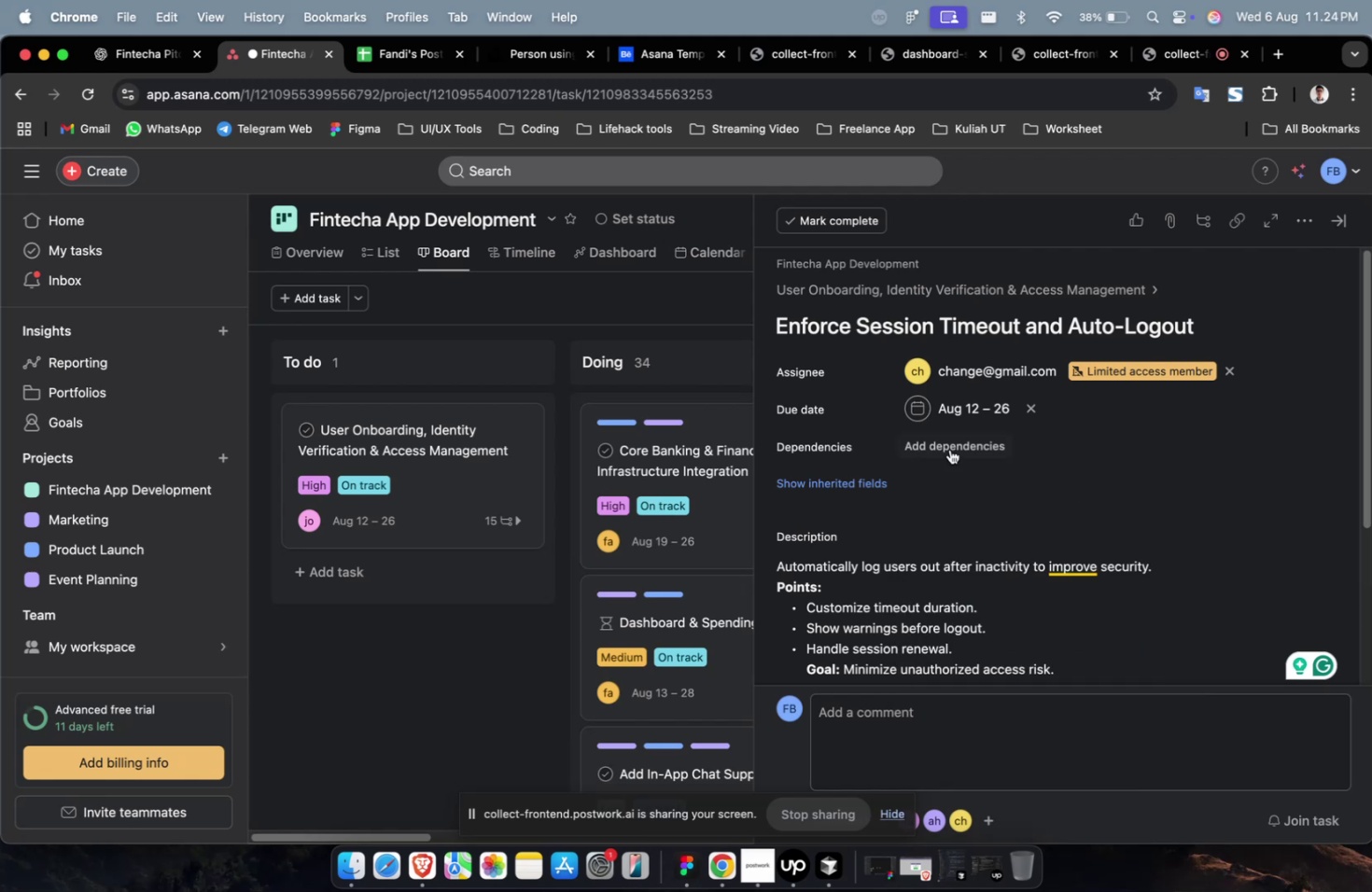 
triple_click([949, 449])
 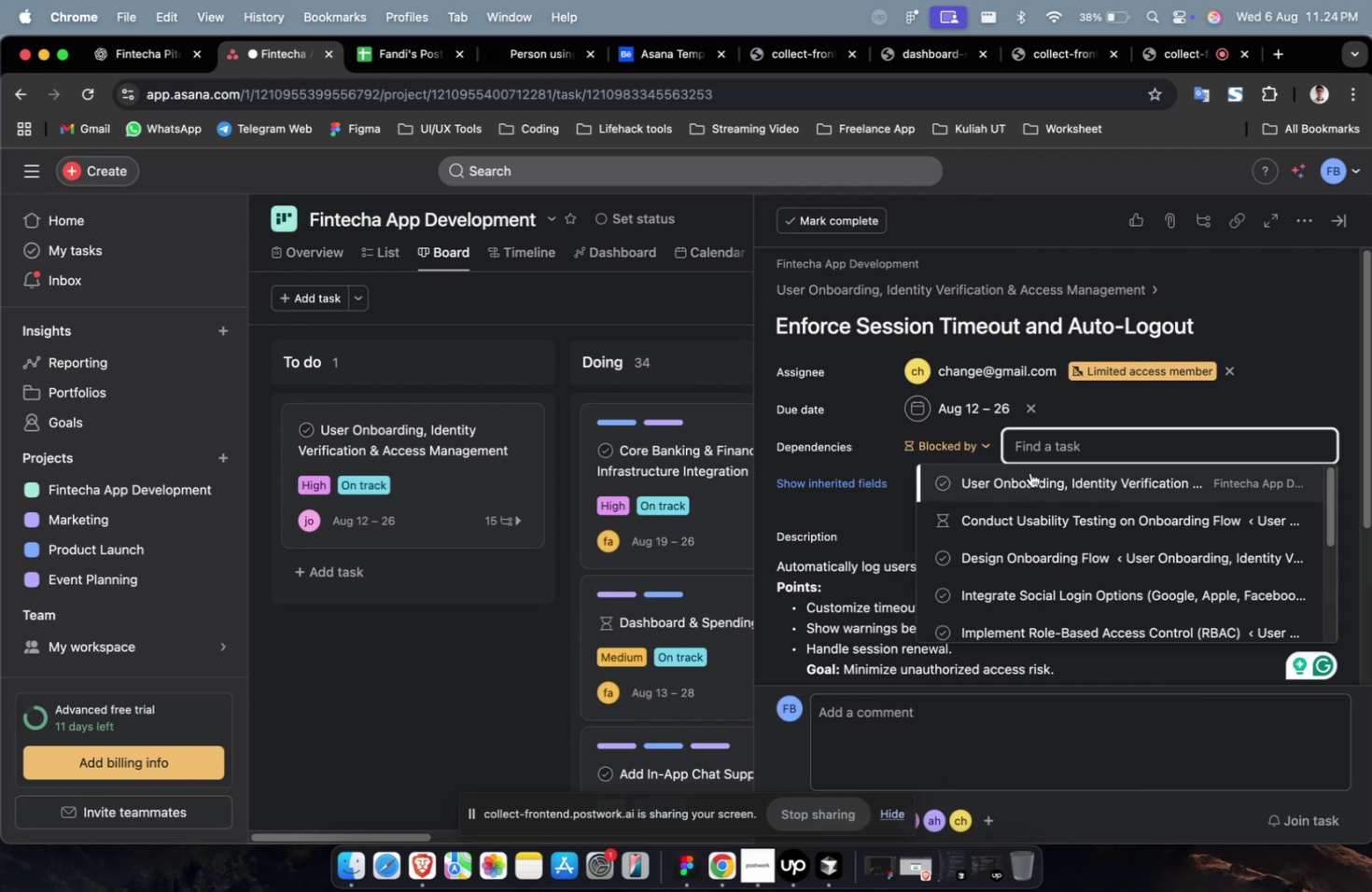 
triple_click([1030, 476])
 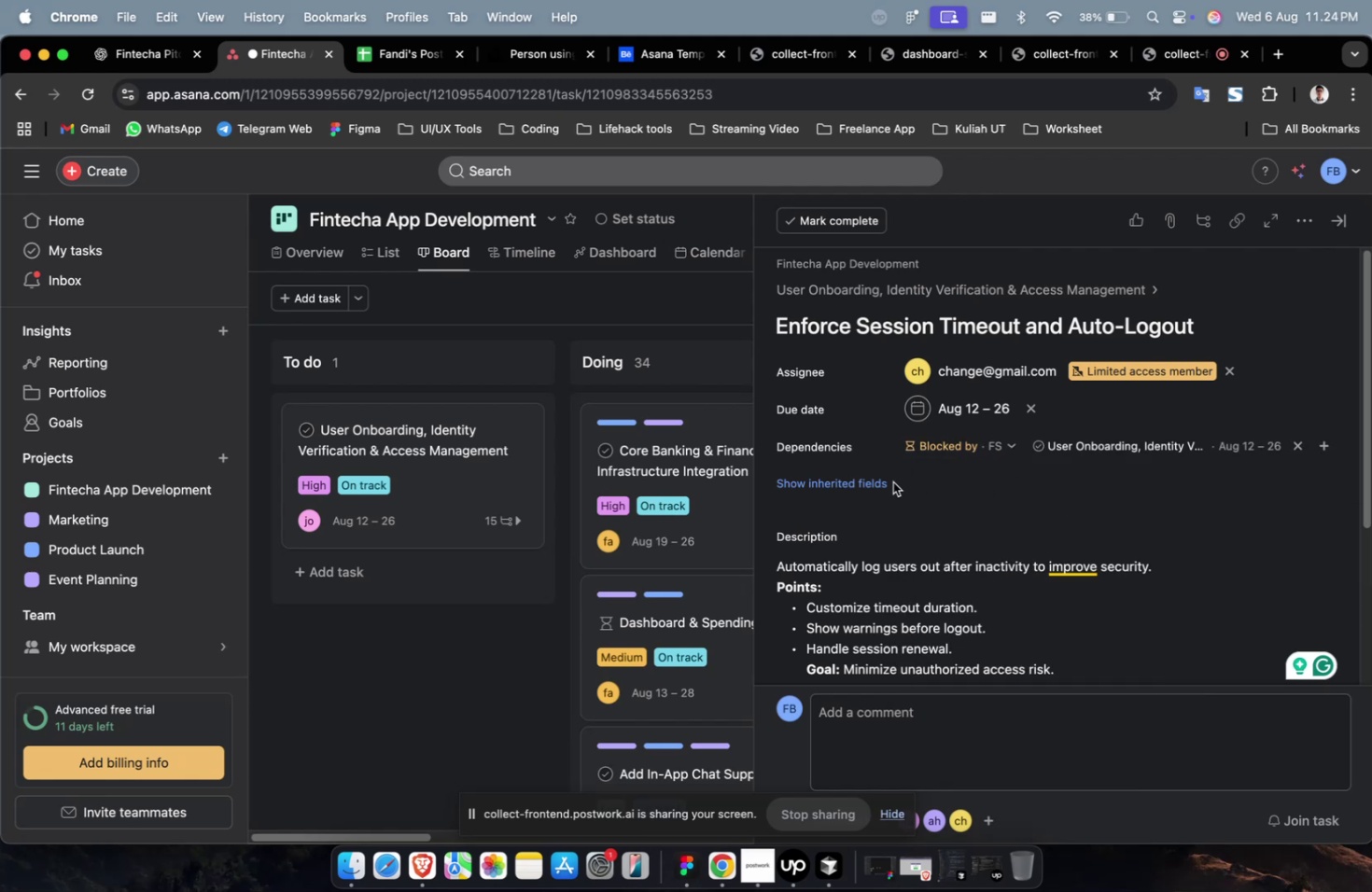 
left_click([880, 481])
 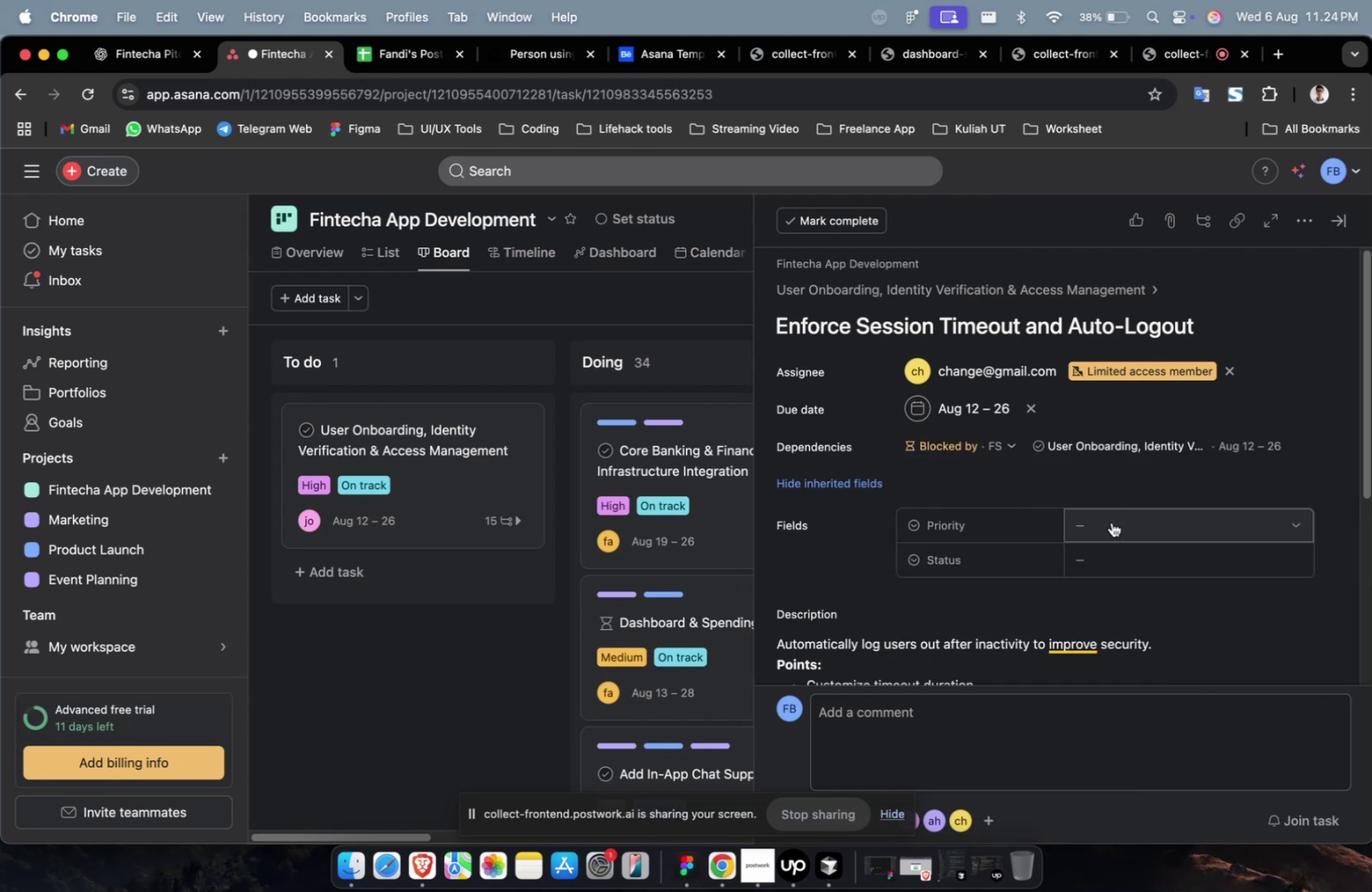 
double_click([1112, 525])
 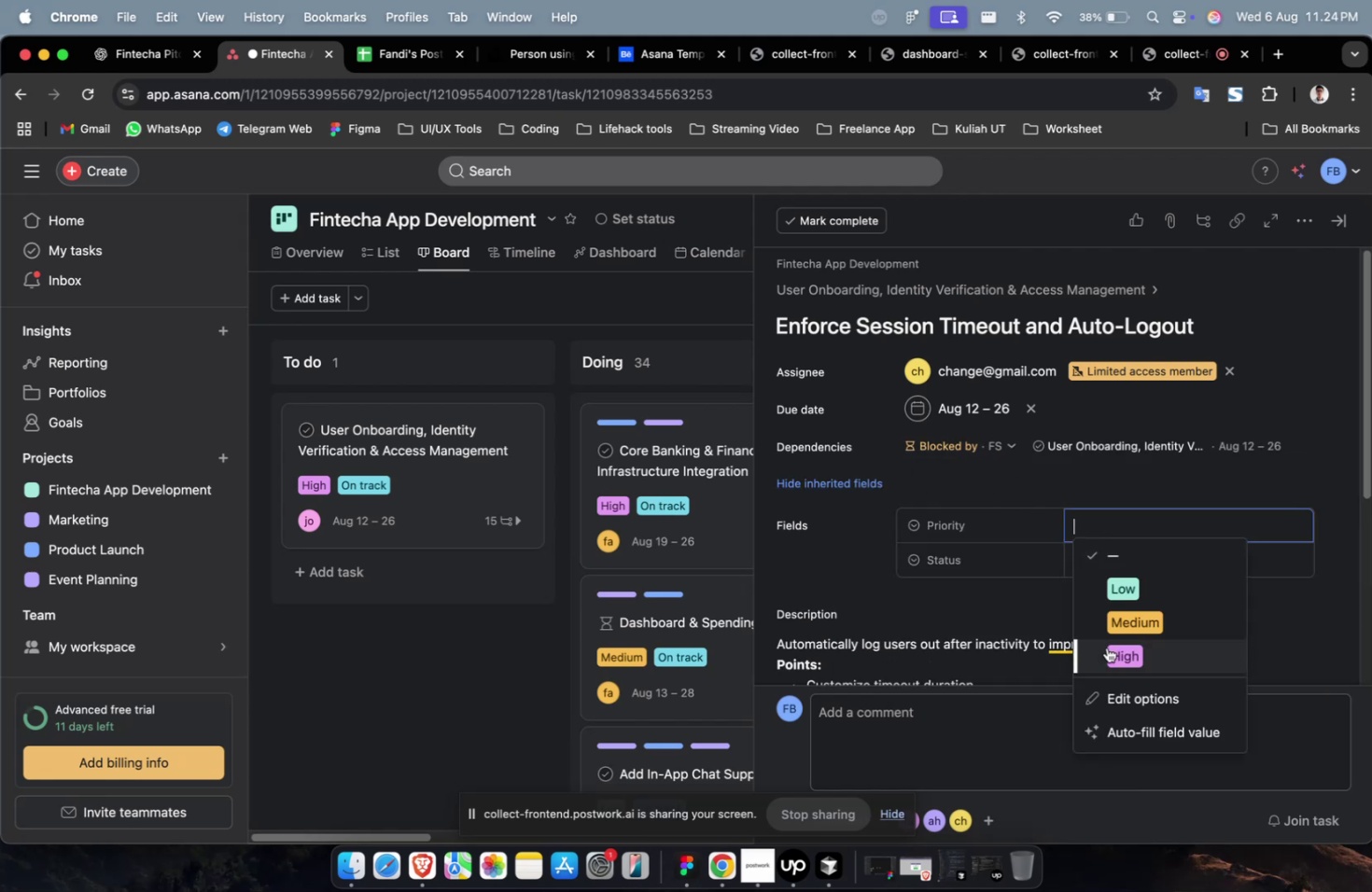 
triple_click([1106, 647])
 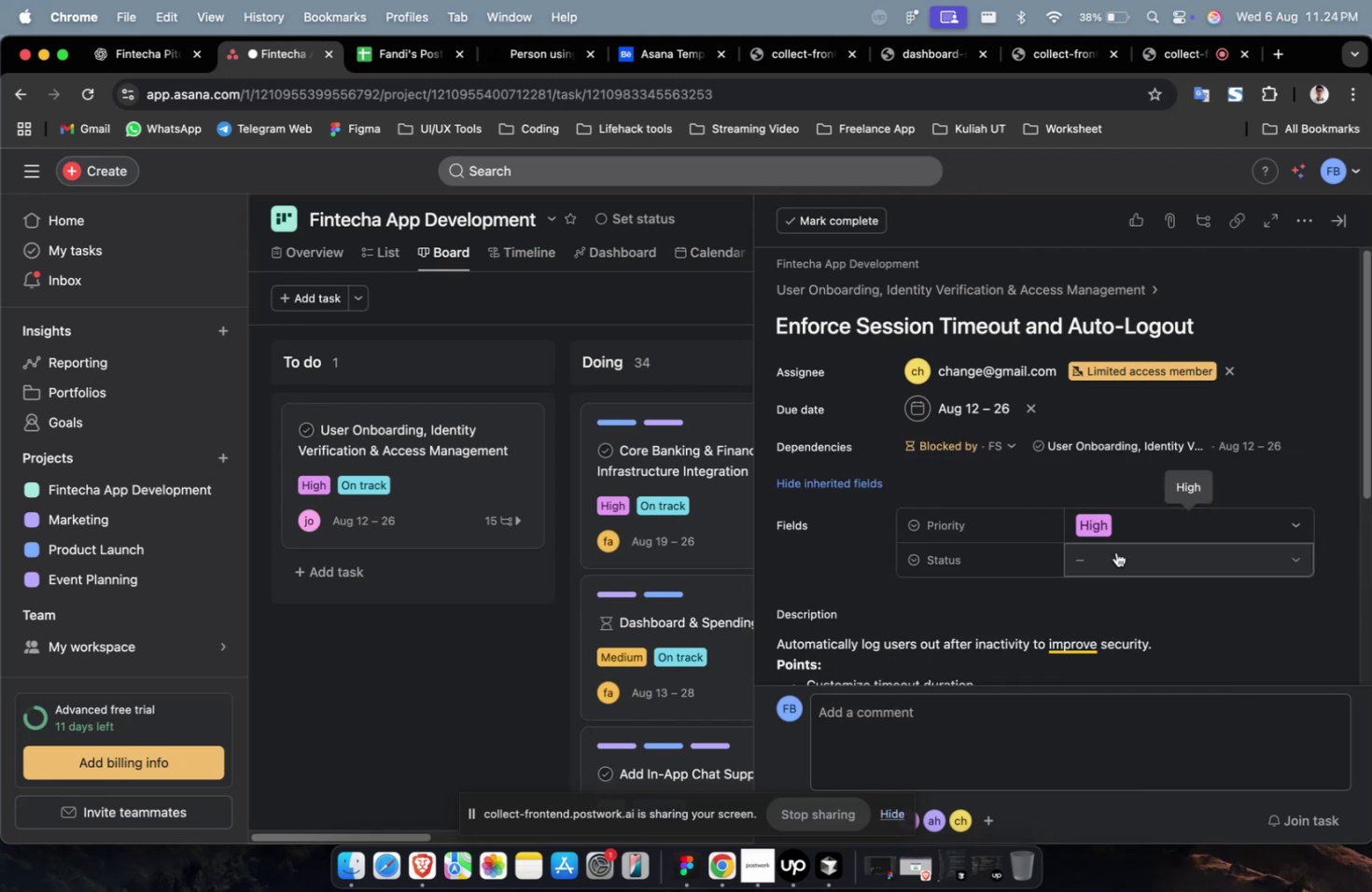 
triple_click([1115, 551])
 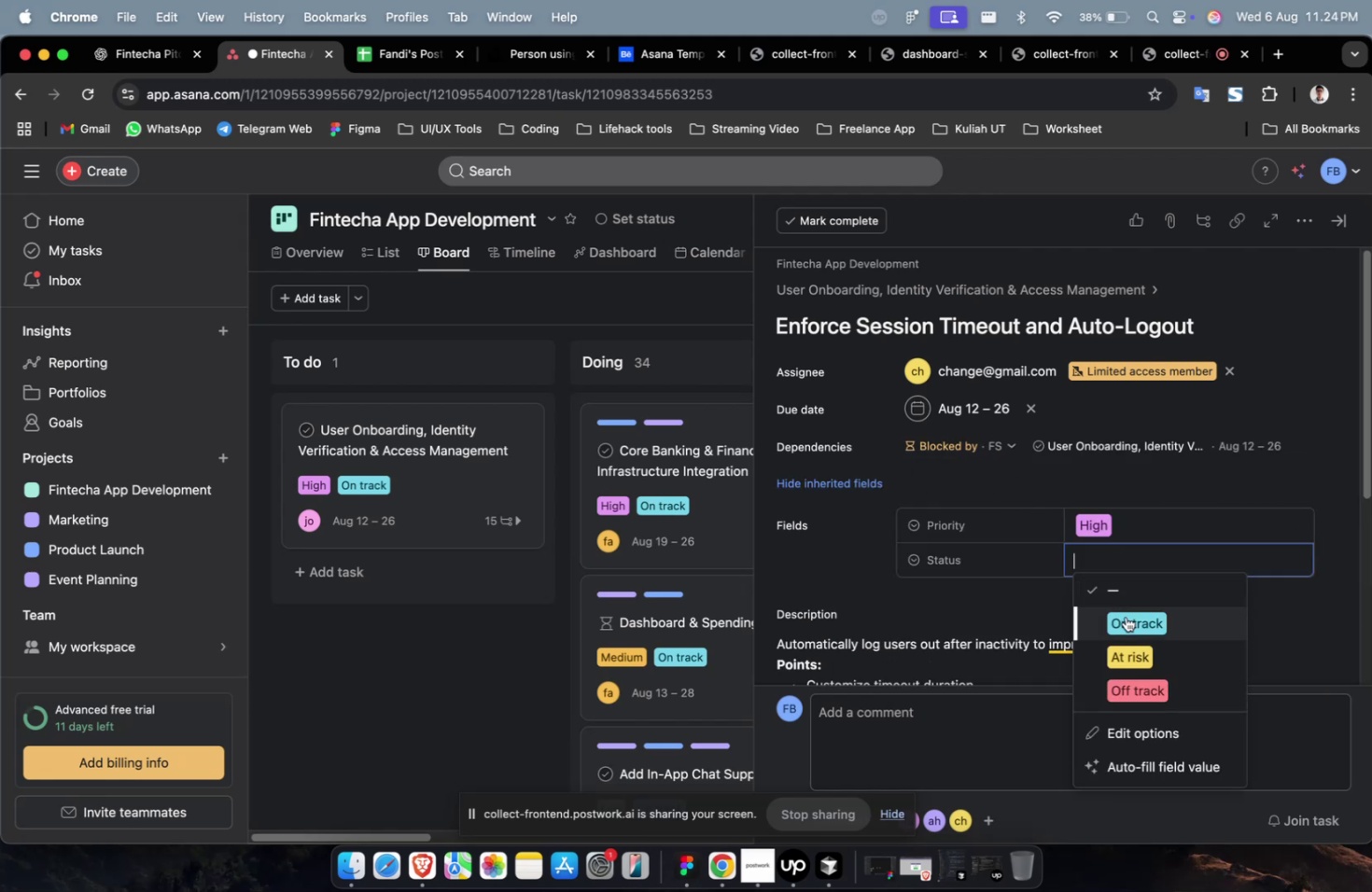 
triple_click([1125, 620])
 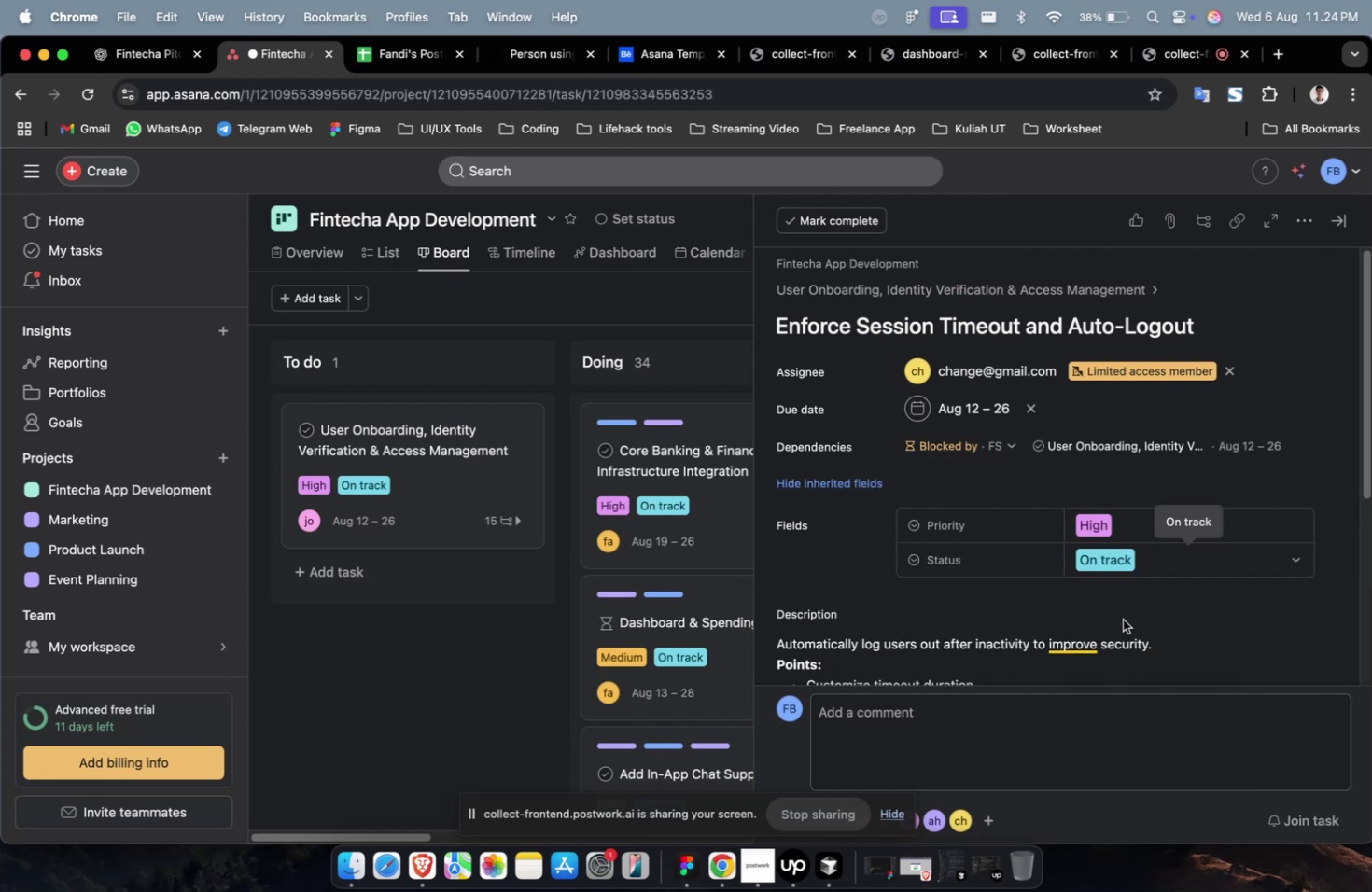 
scroll: coordinate [1091, 617], scroll_direction: down, amount: 34.0
 